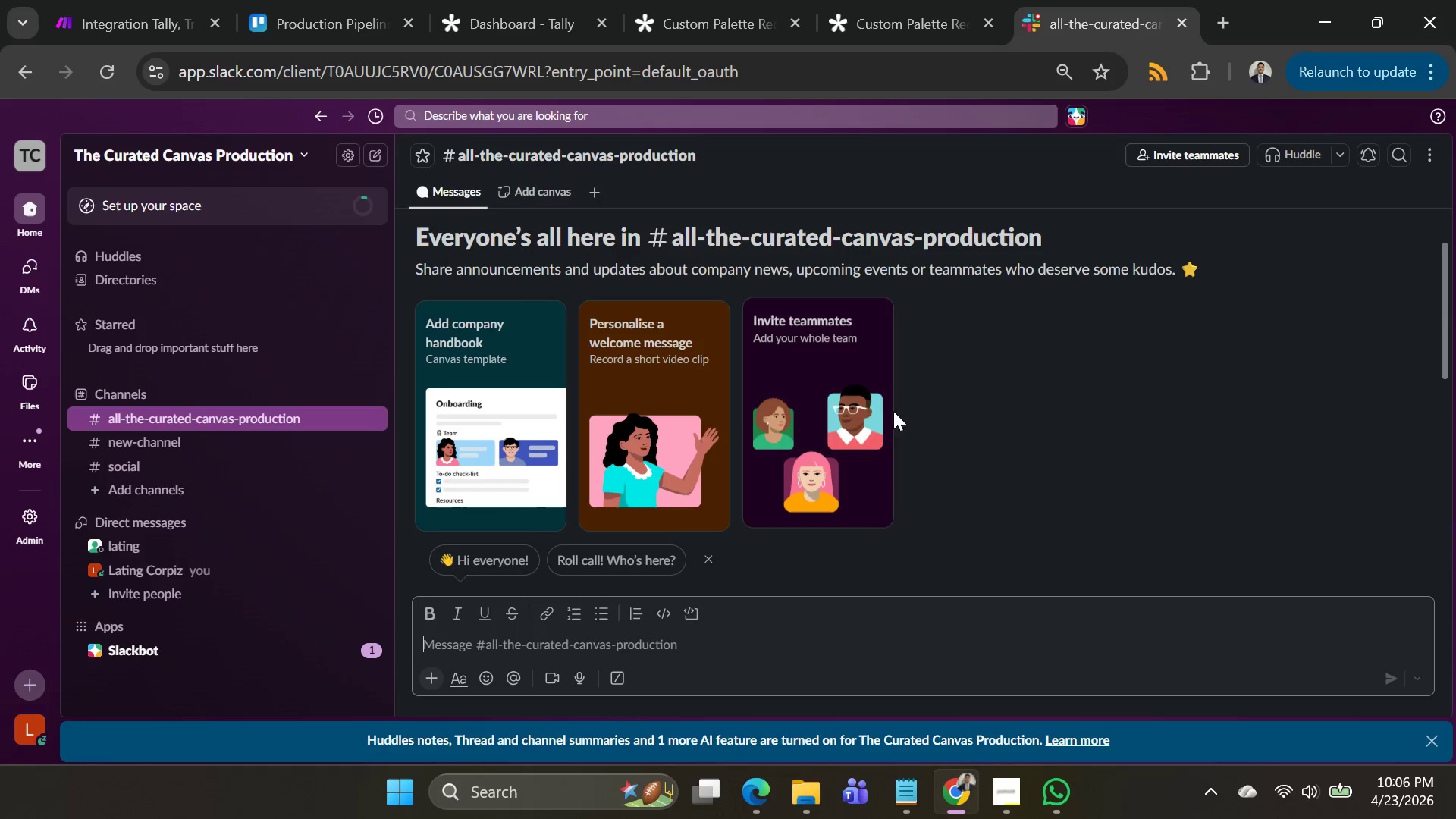 
scroll: coordinate [632, 342], scroll_direction: up, amount: 7.0
 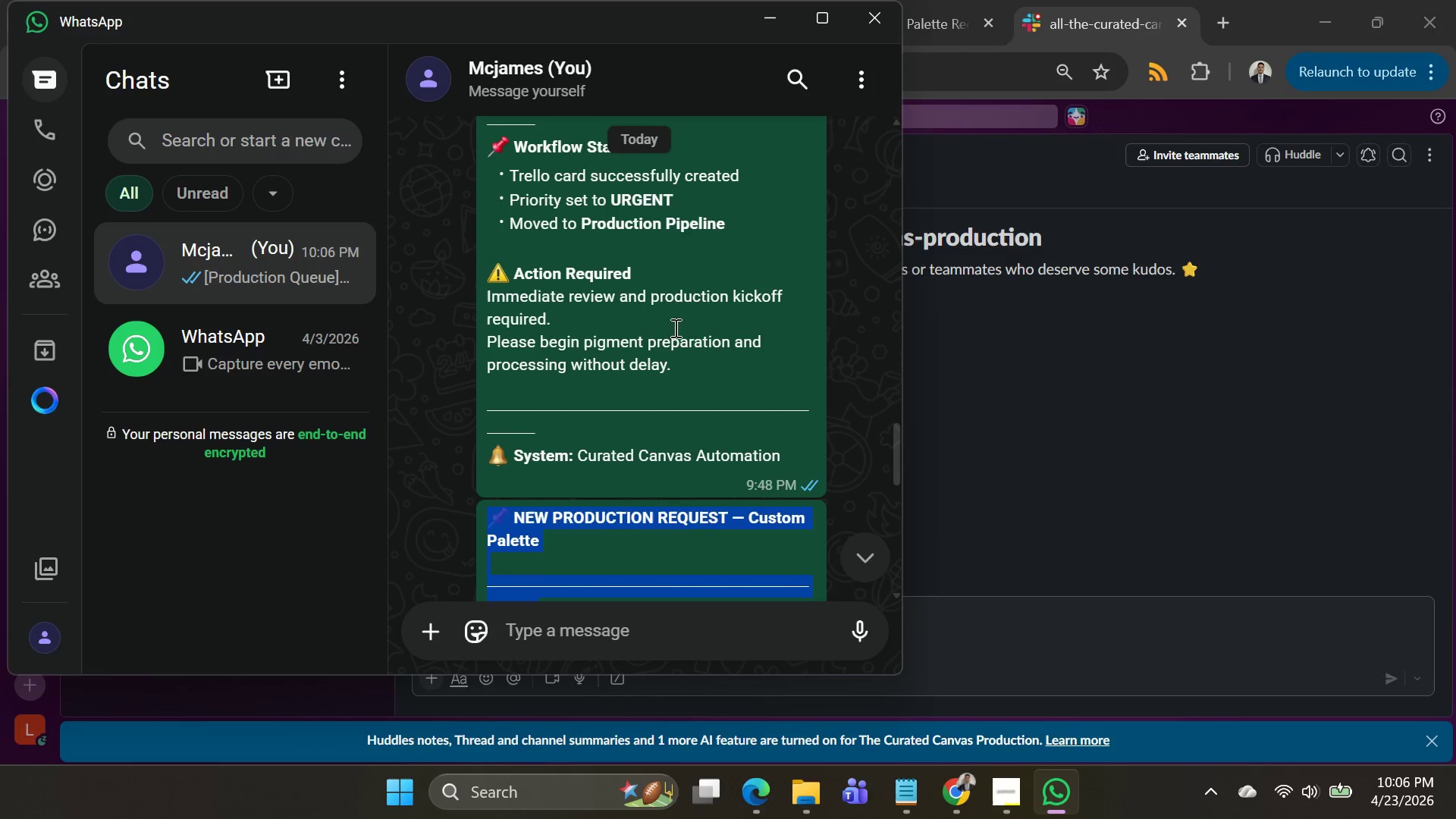 
key(Alt+AltLeft)
 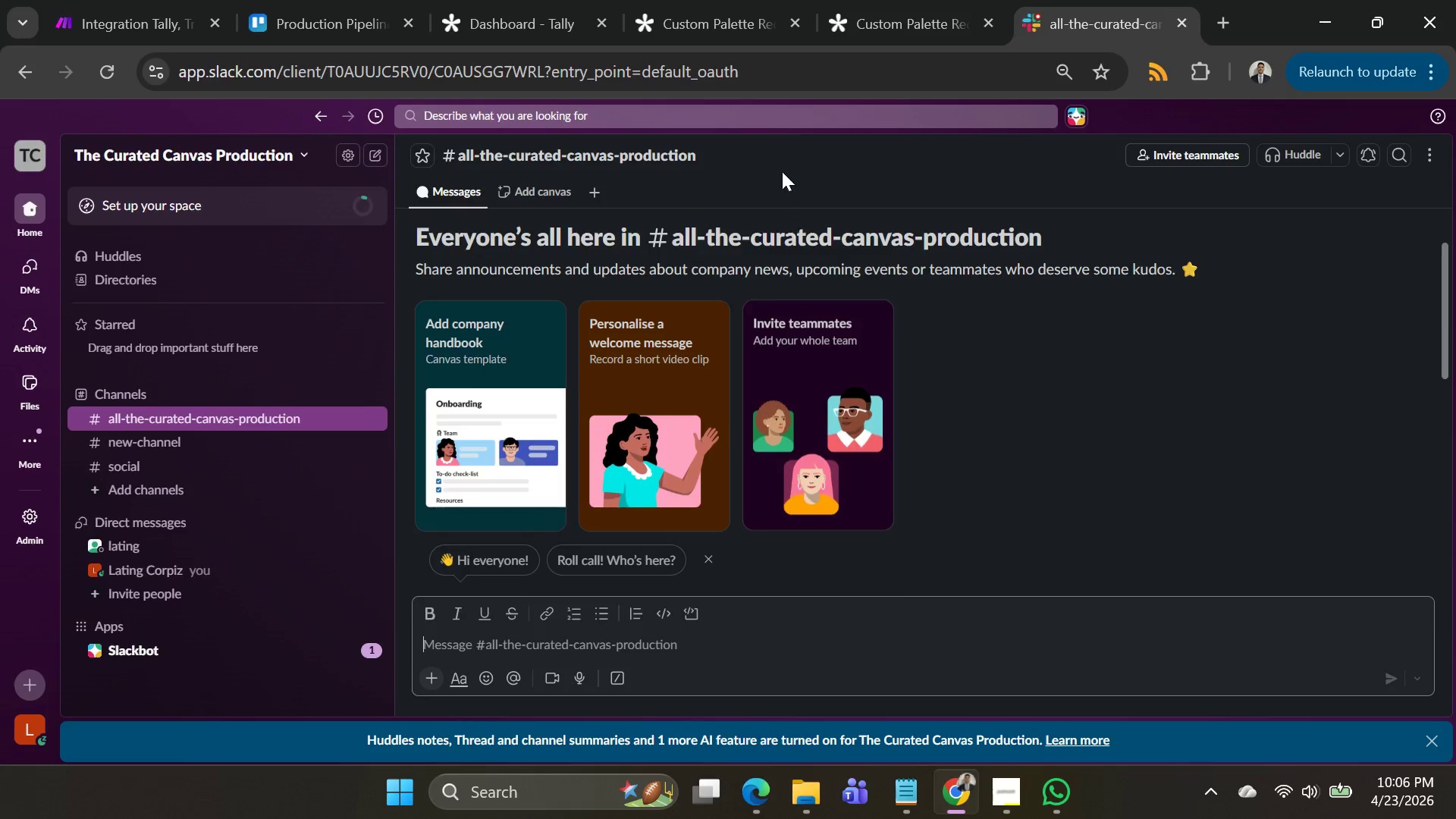 
key(Alt+Tab)
 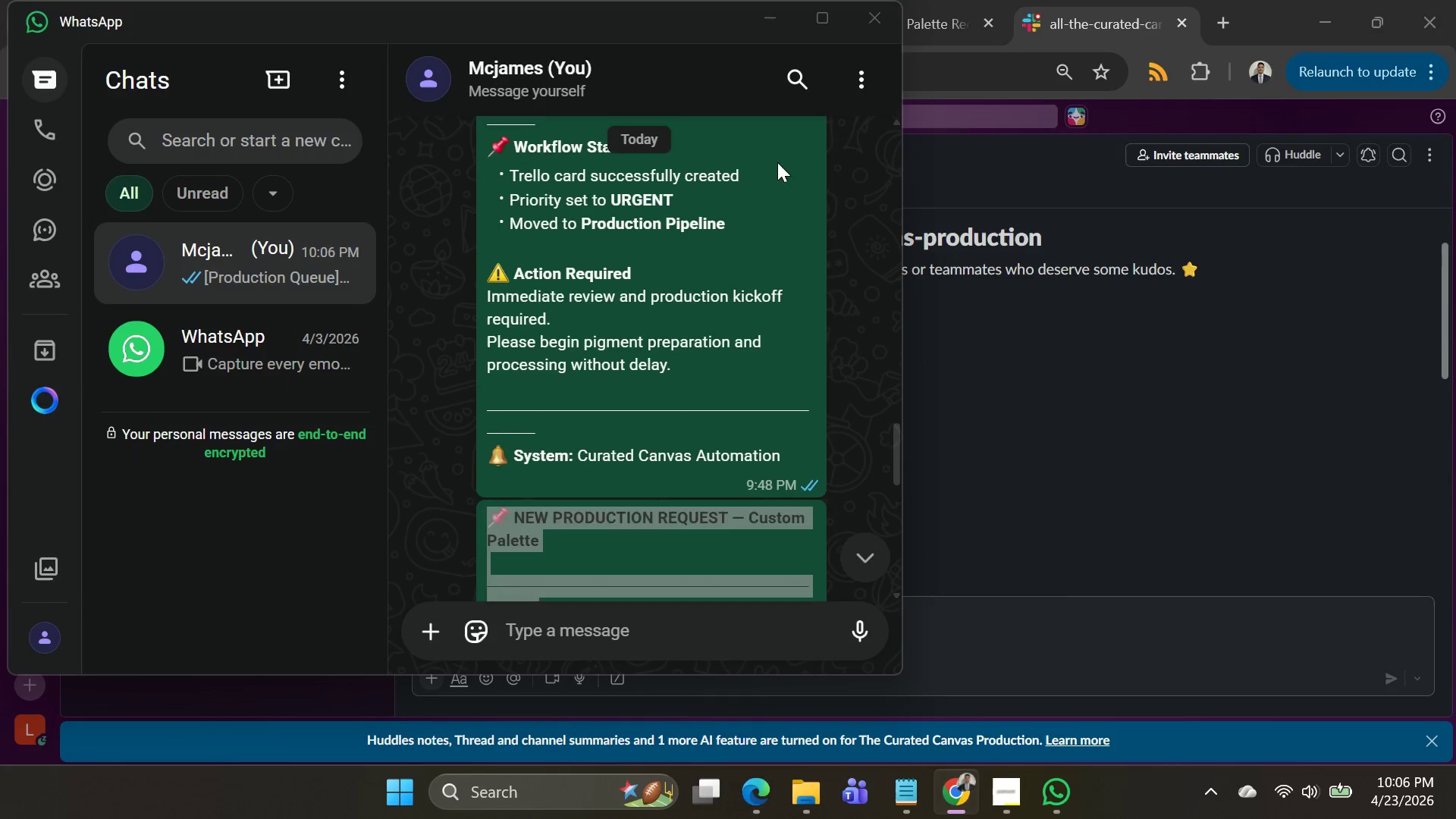 
key(Alt+AltLeft)
 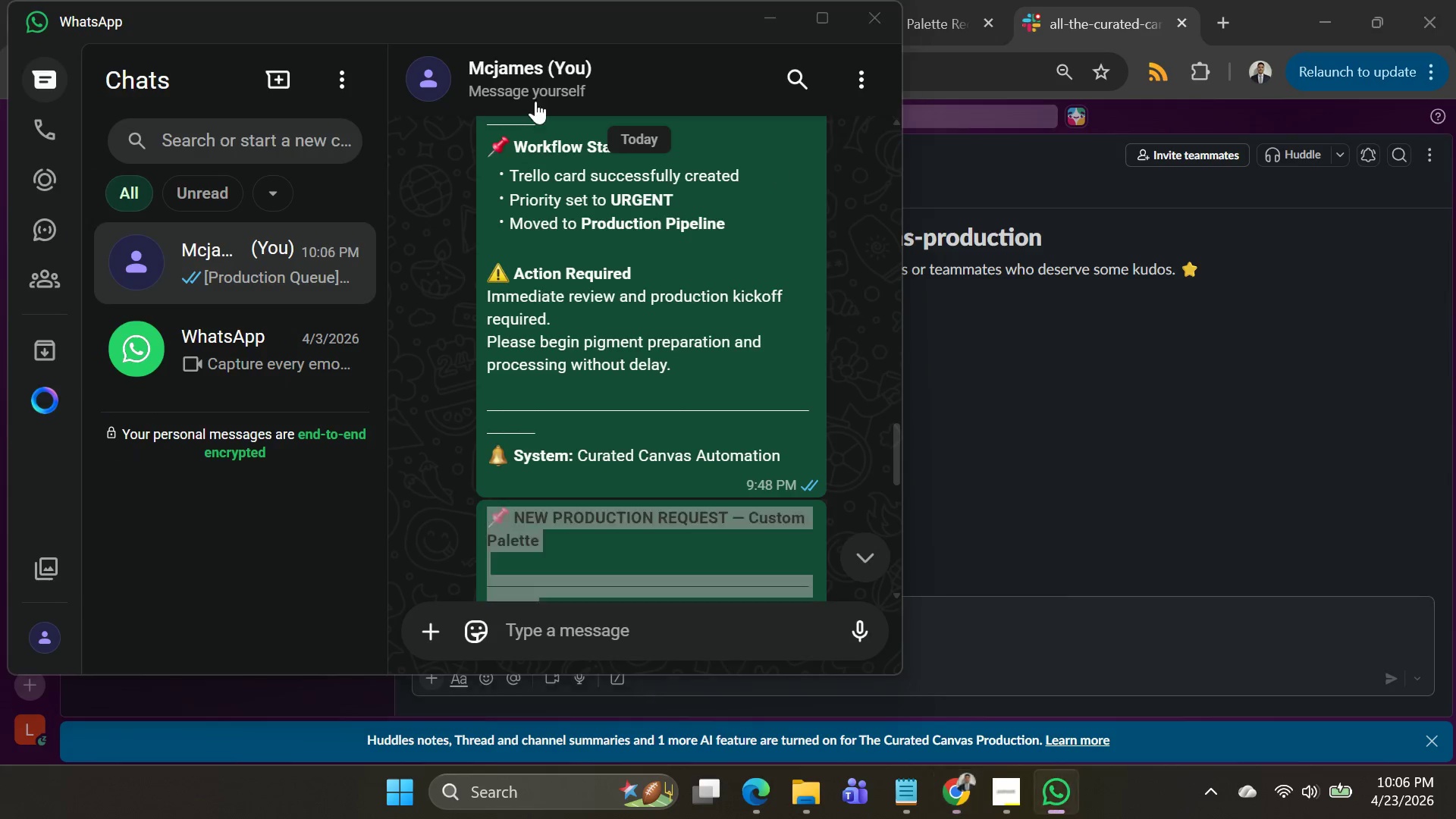 
key(Alt+Tab)
 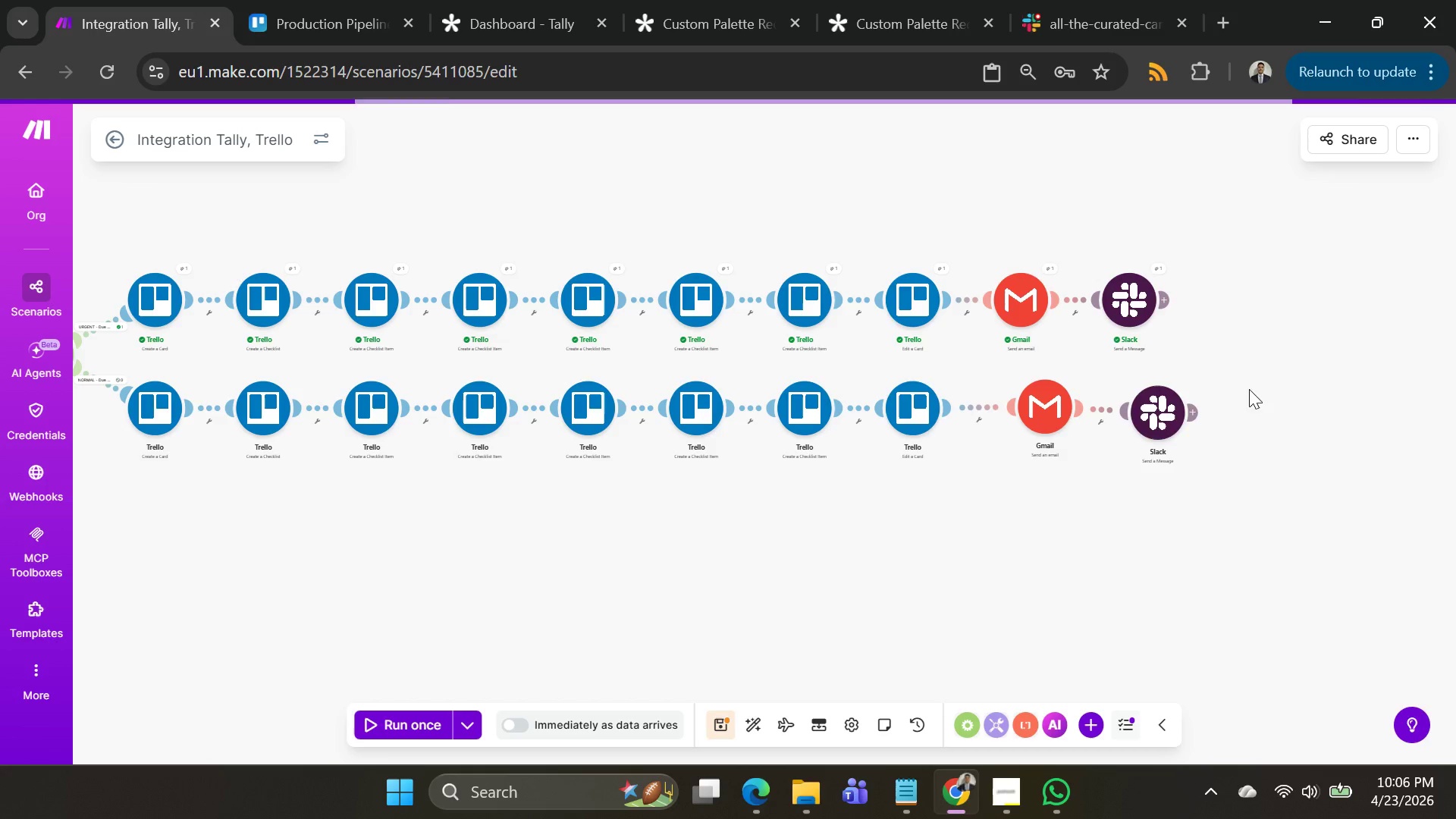 
left_click([1166, 403])
 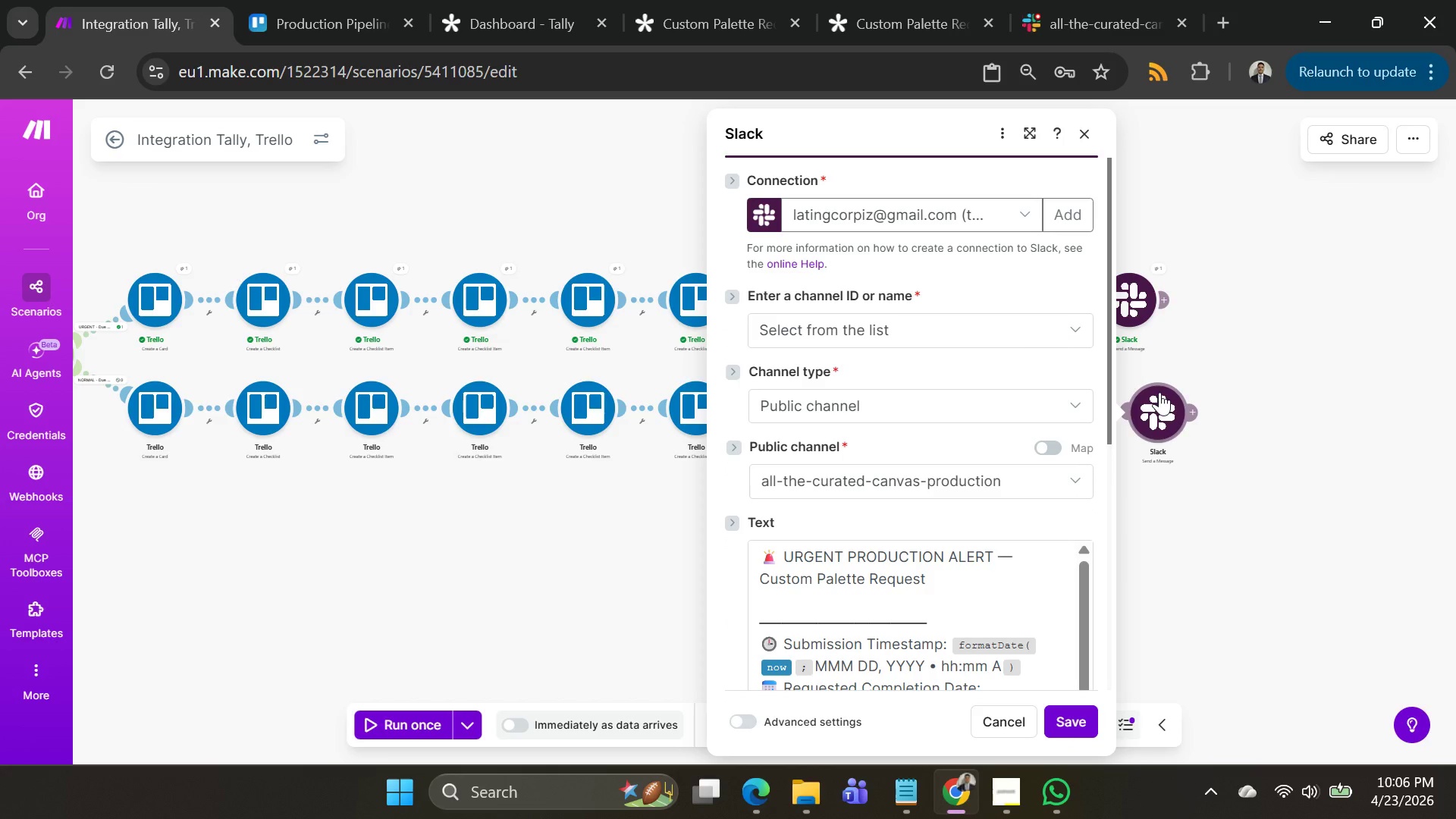 
scroll: coordinate [927, 370], scroll_direction: down, amount: 3.0
 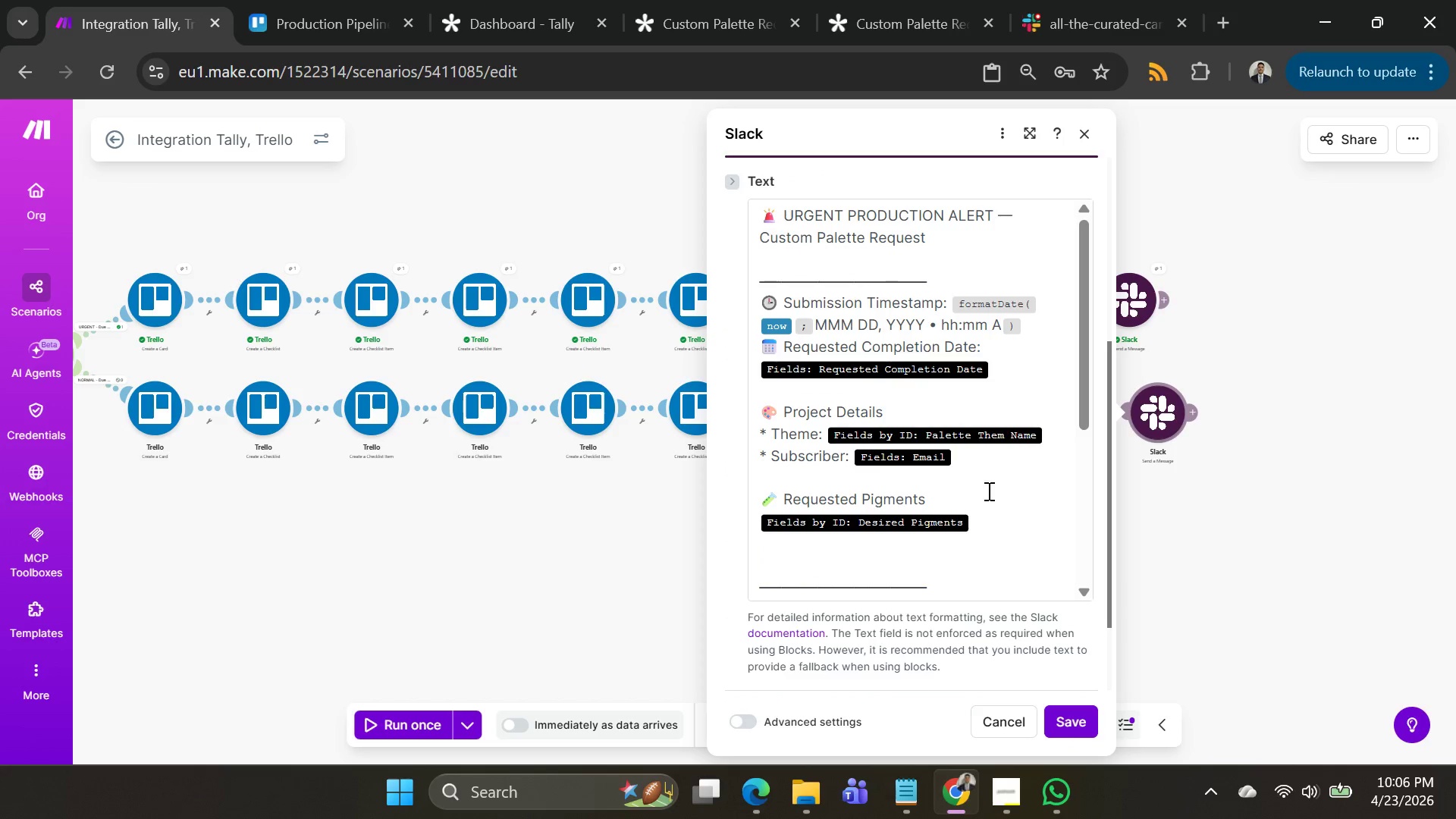 
left_click([991, 500])
 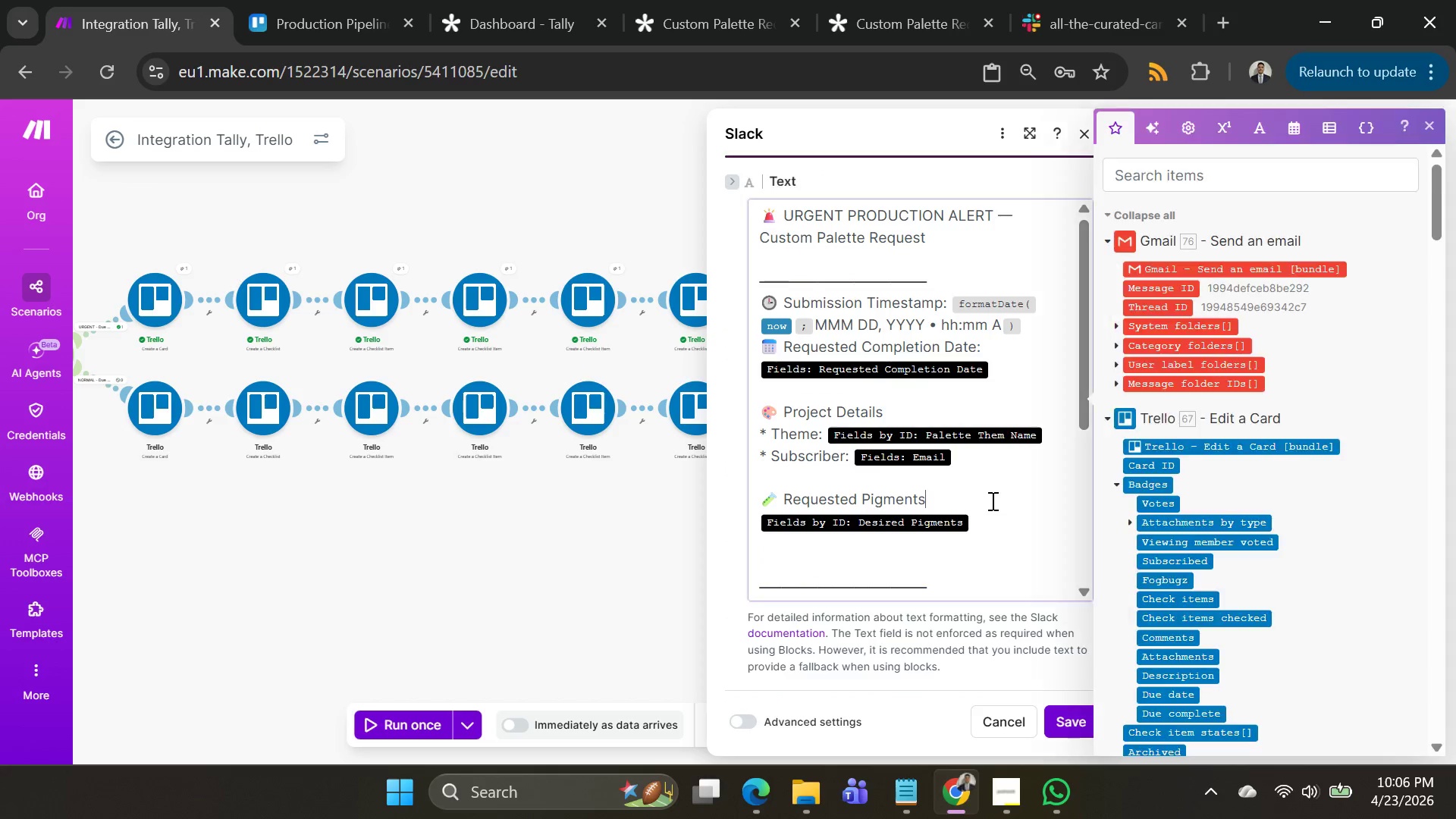 
key(Control+A)
 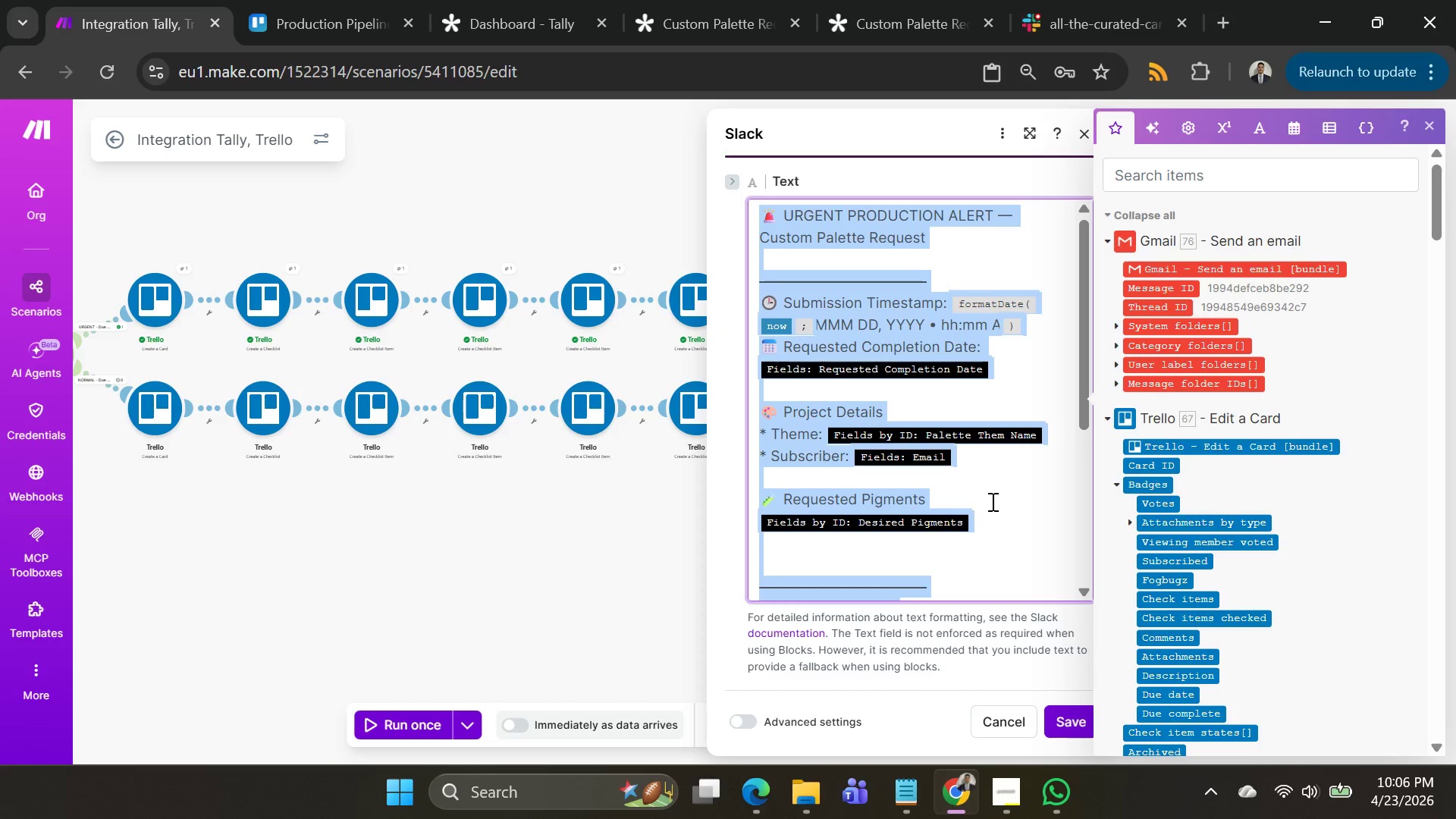 
key(Control+V)
 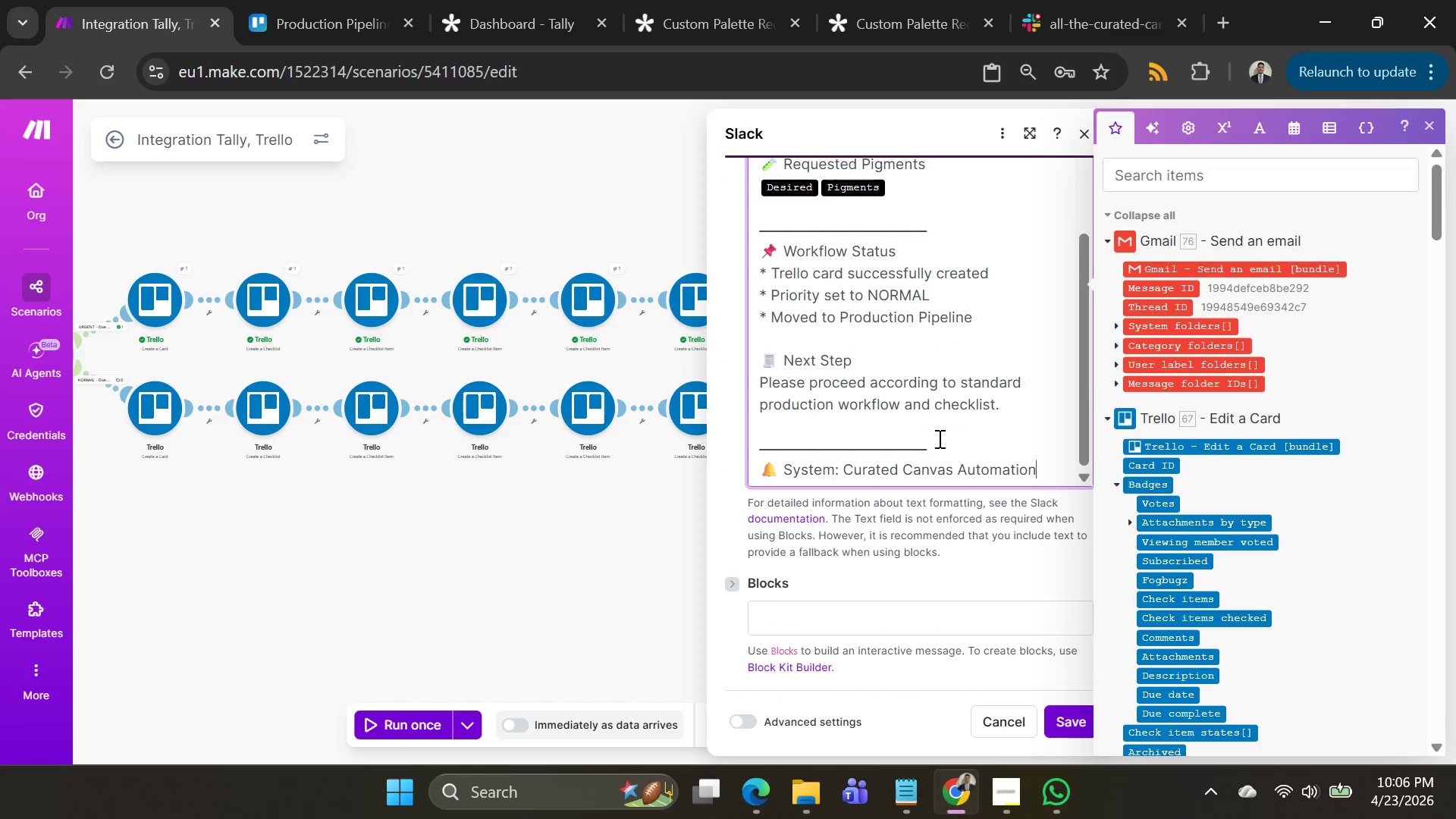 
scroll: coordinate [939, 431], scroll_direction: up, amount: 6.0
 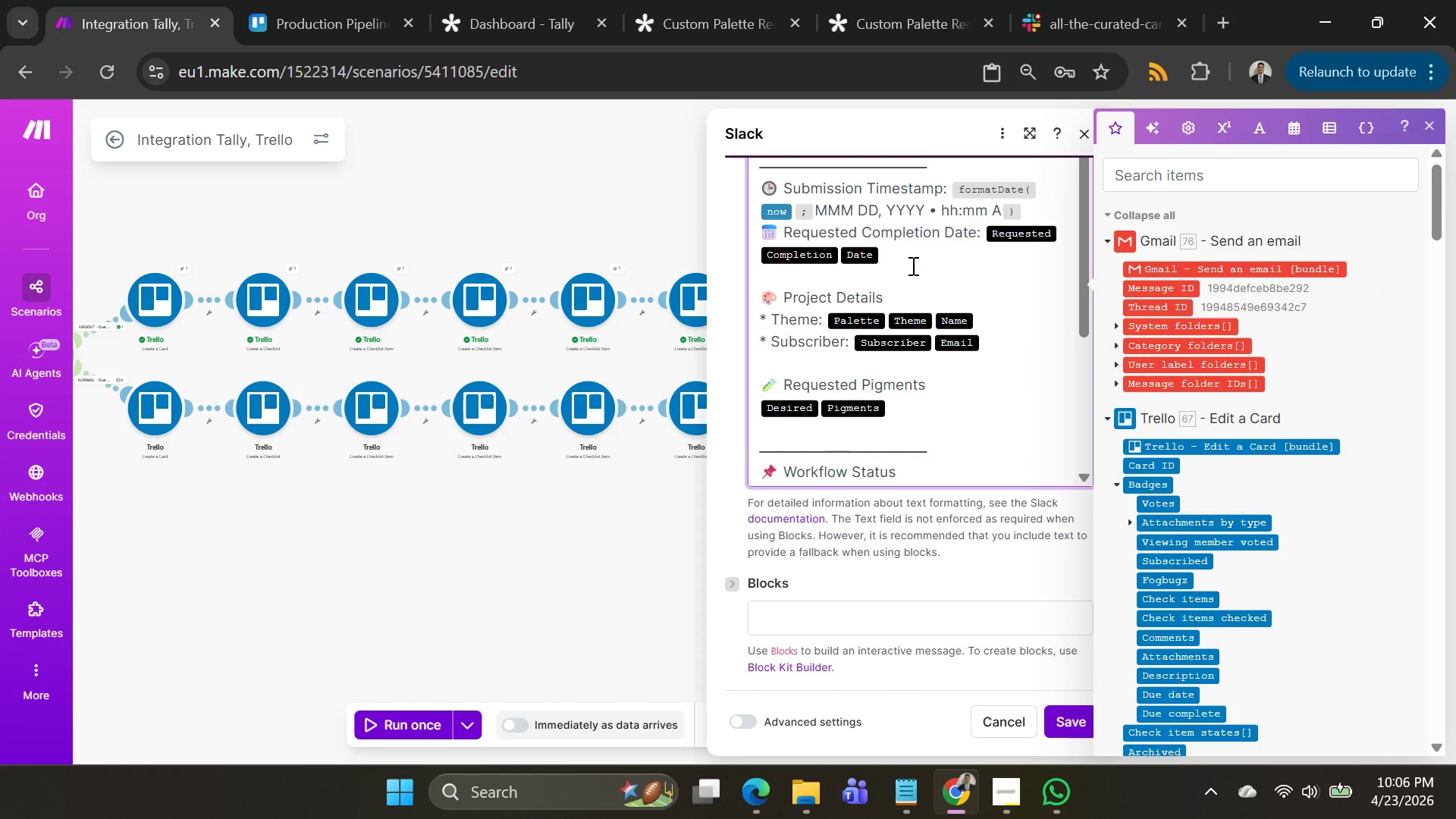 
left_click([907, 246])
 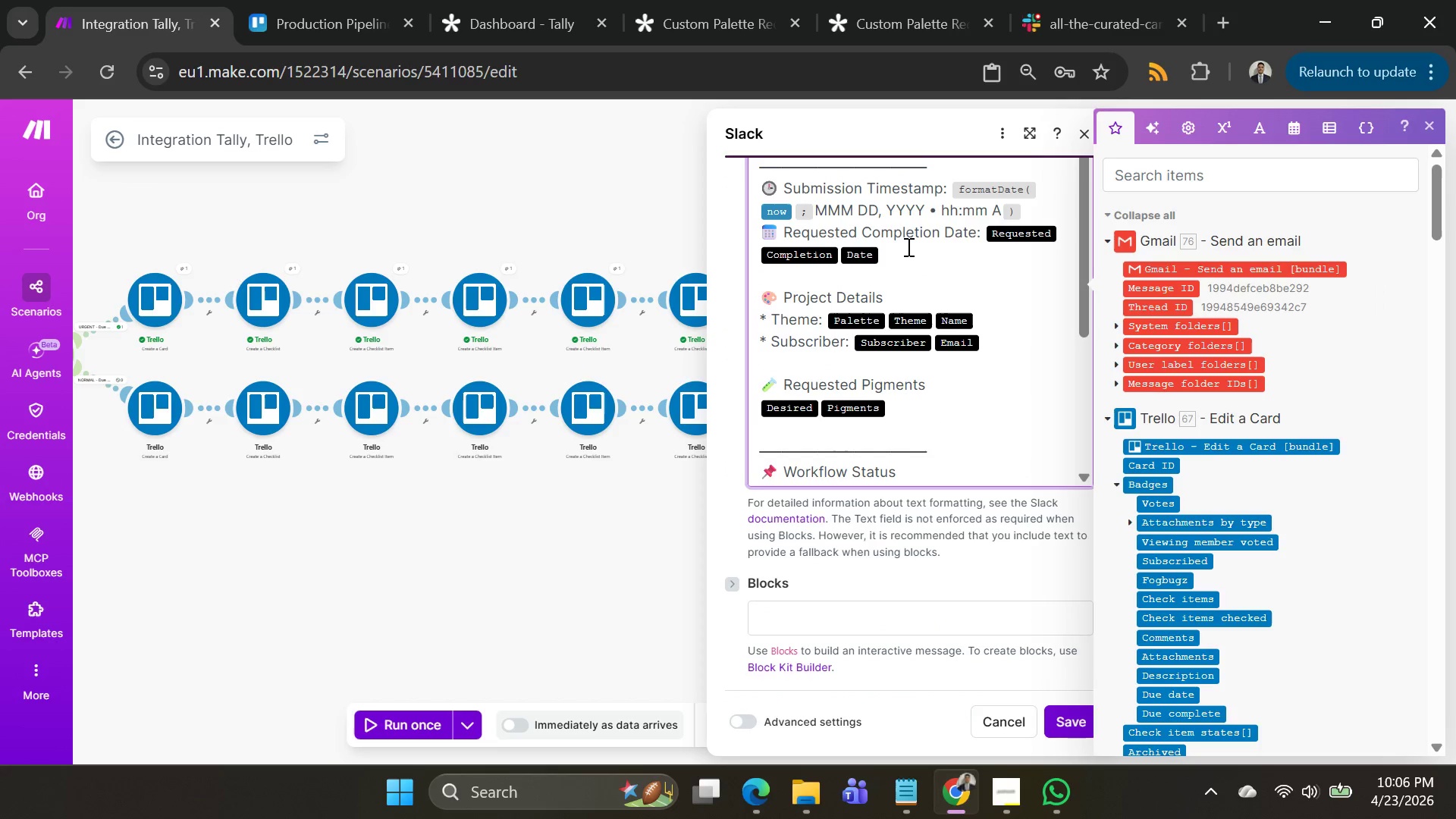 
key(Backspace)
 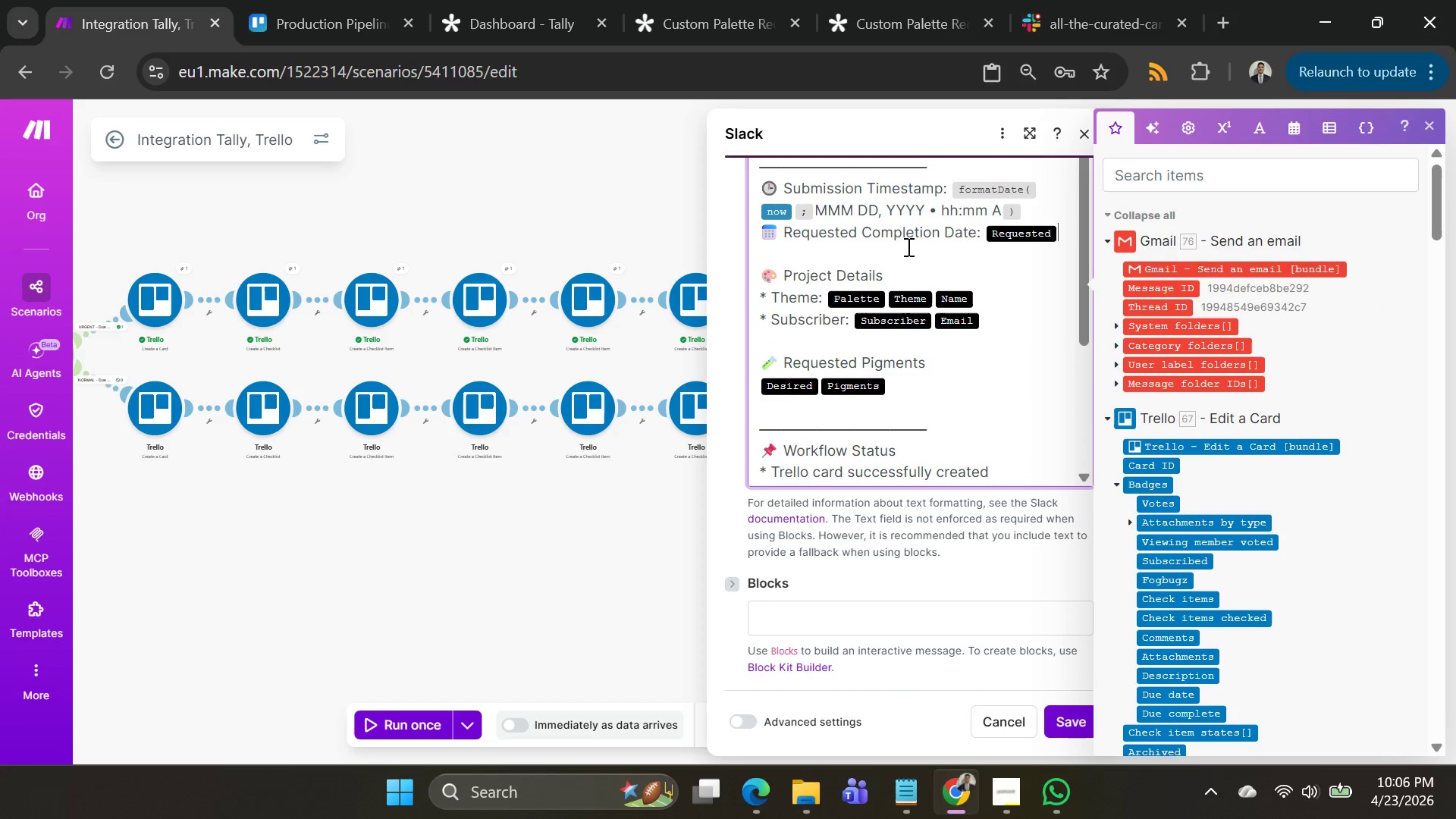 
key(Backspace)
 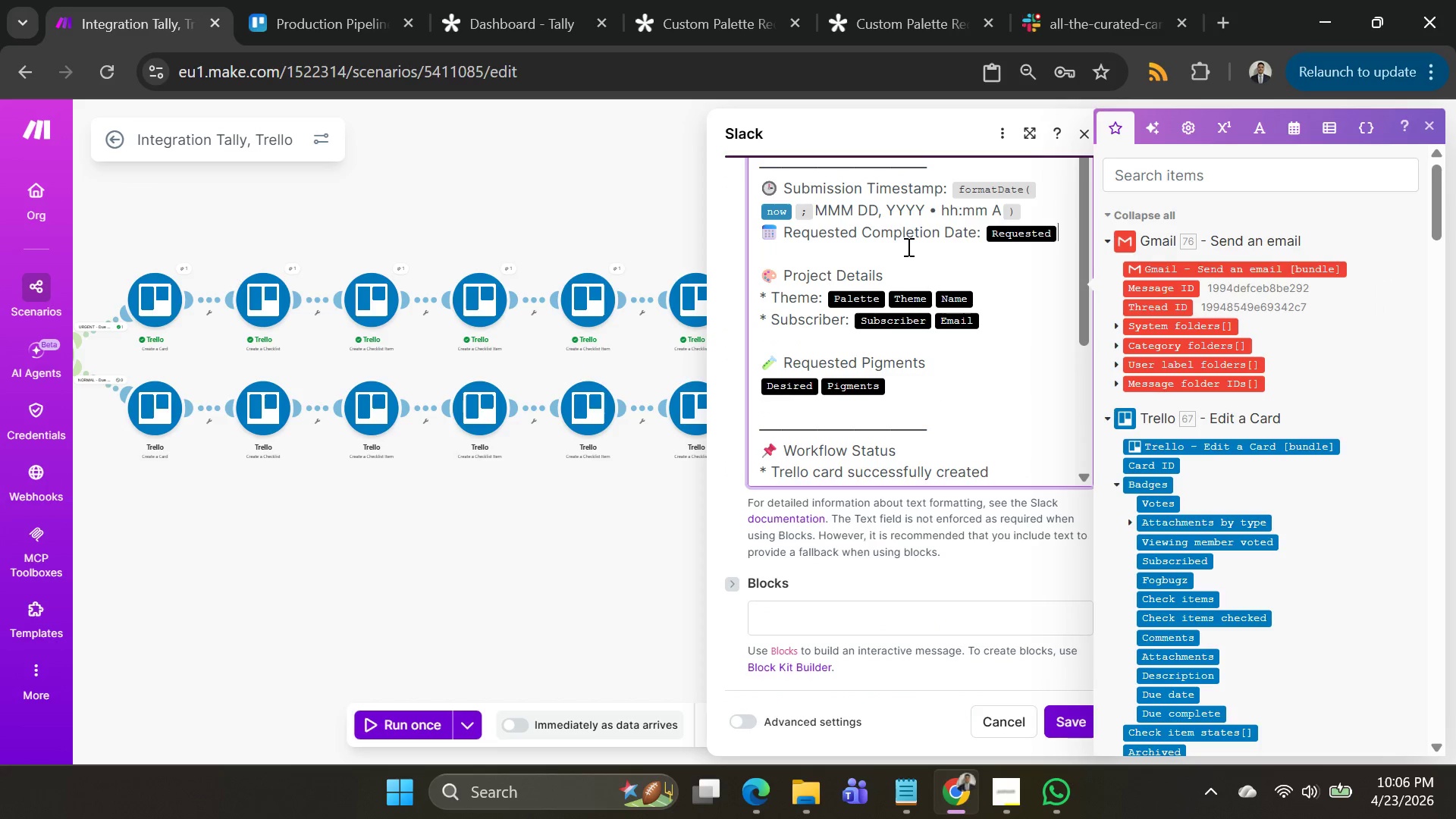 
key(Backspace)
 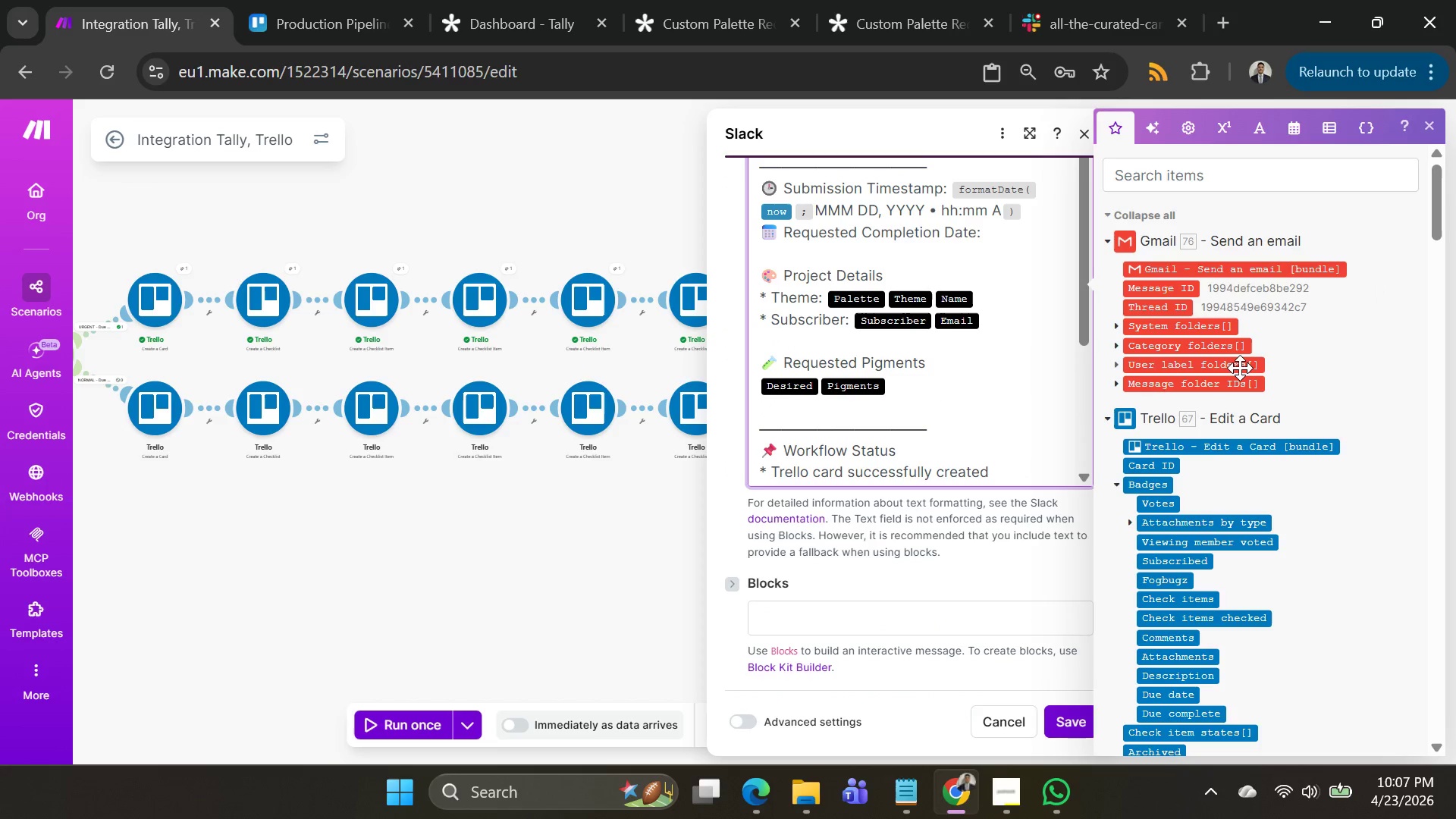 
scroll: coordinate [1260, 419], scroll_direction: down, amount: 40.0
 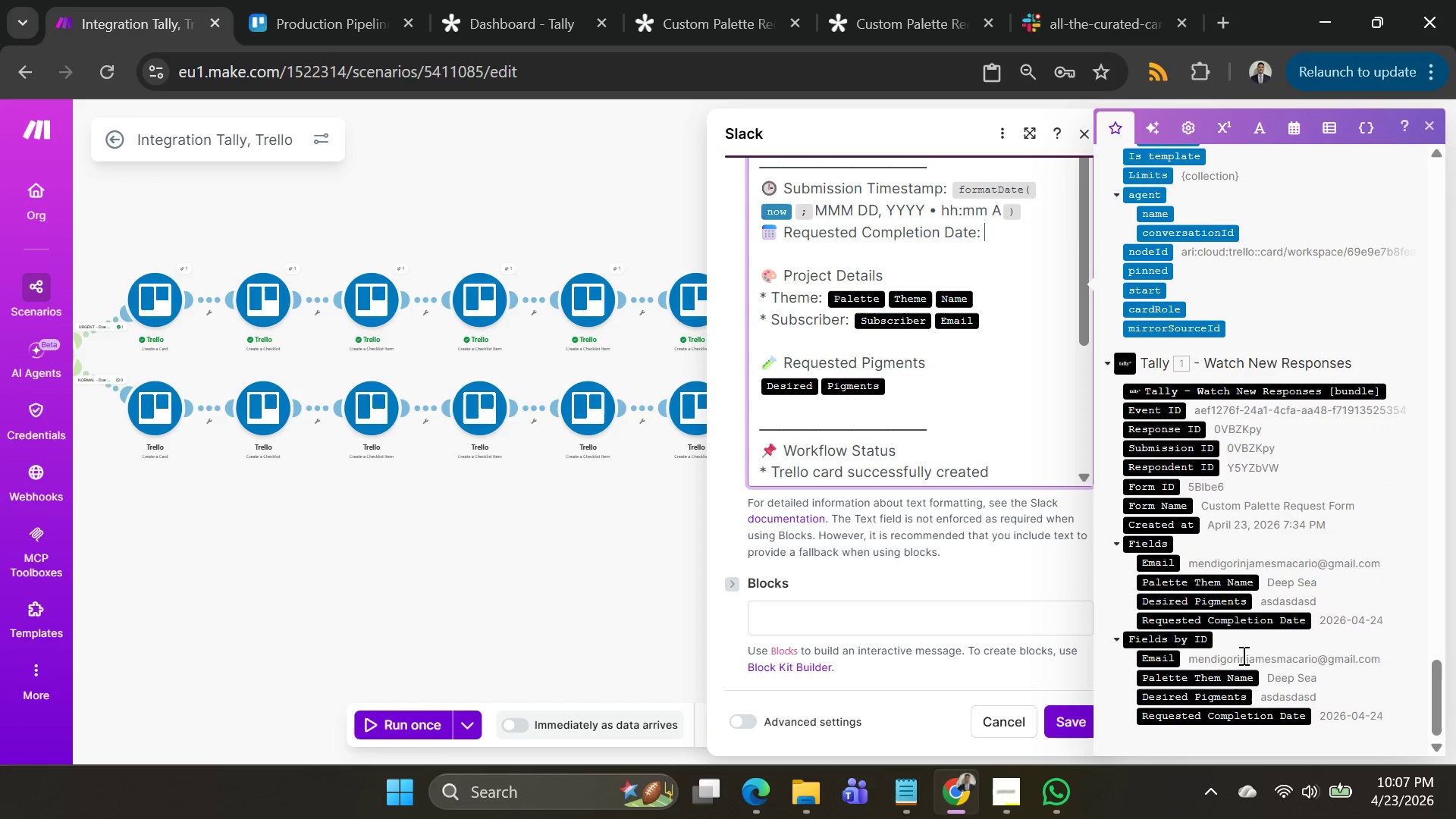 
left_click([1228, 623])
 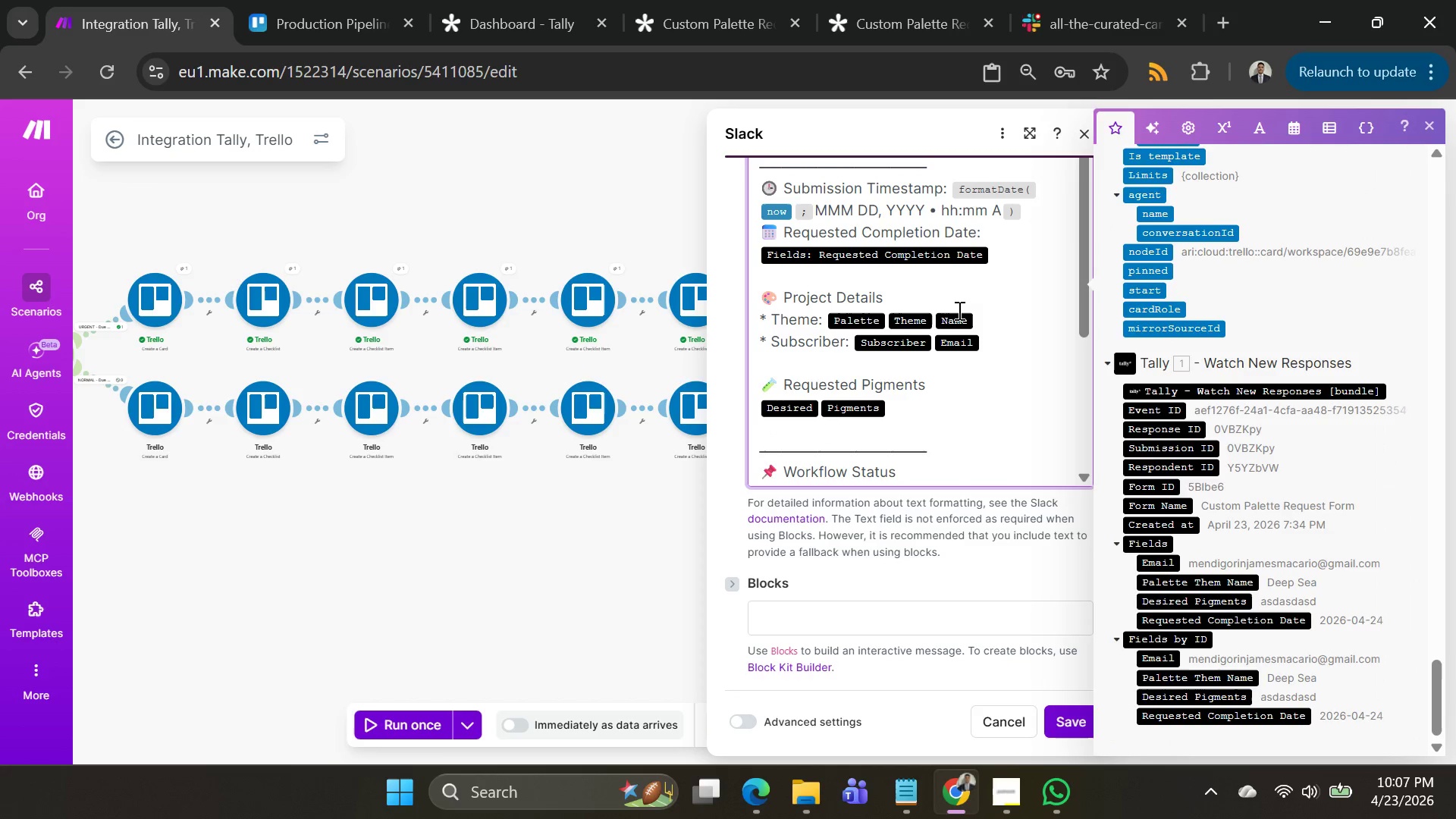 
left_click([988, 312])
 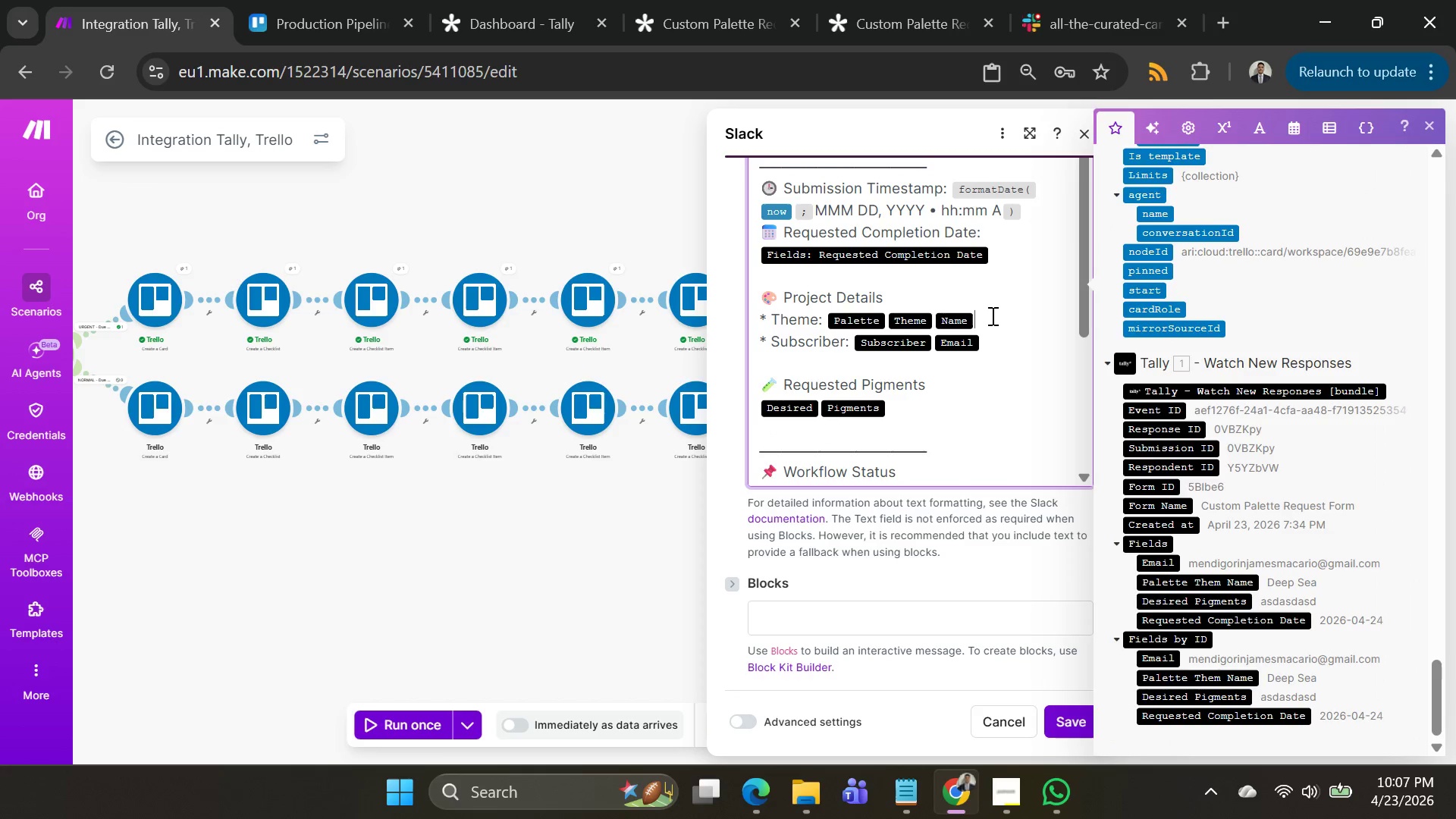 
key(Backspace)
 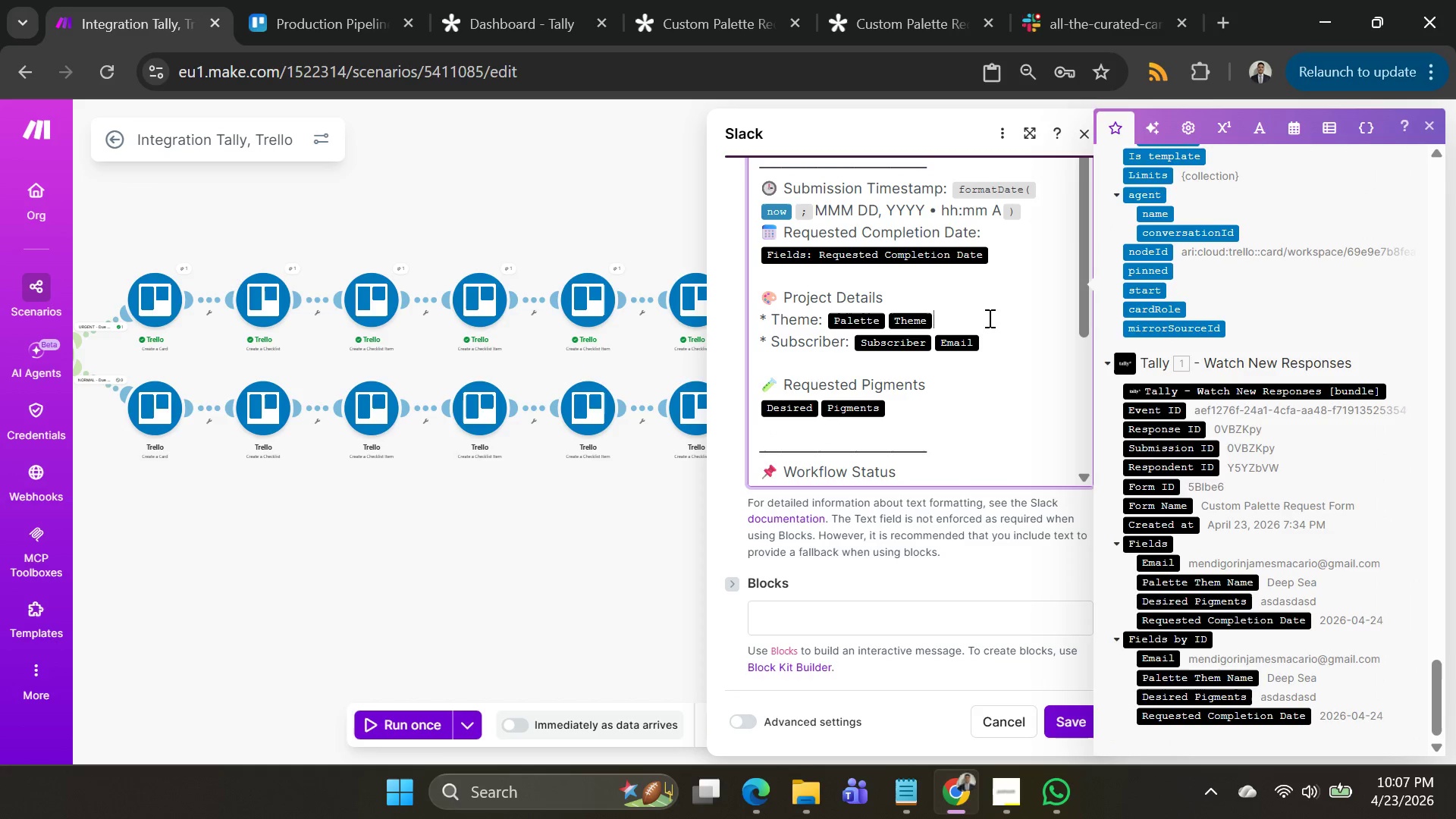 
key(Backspace)
 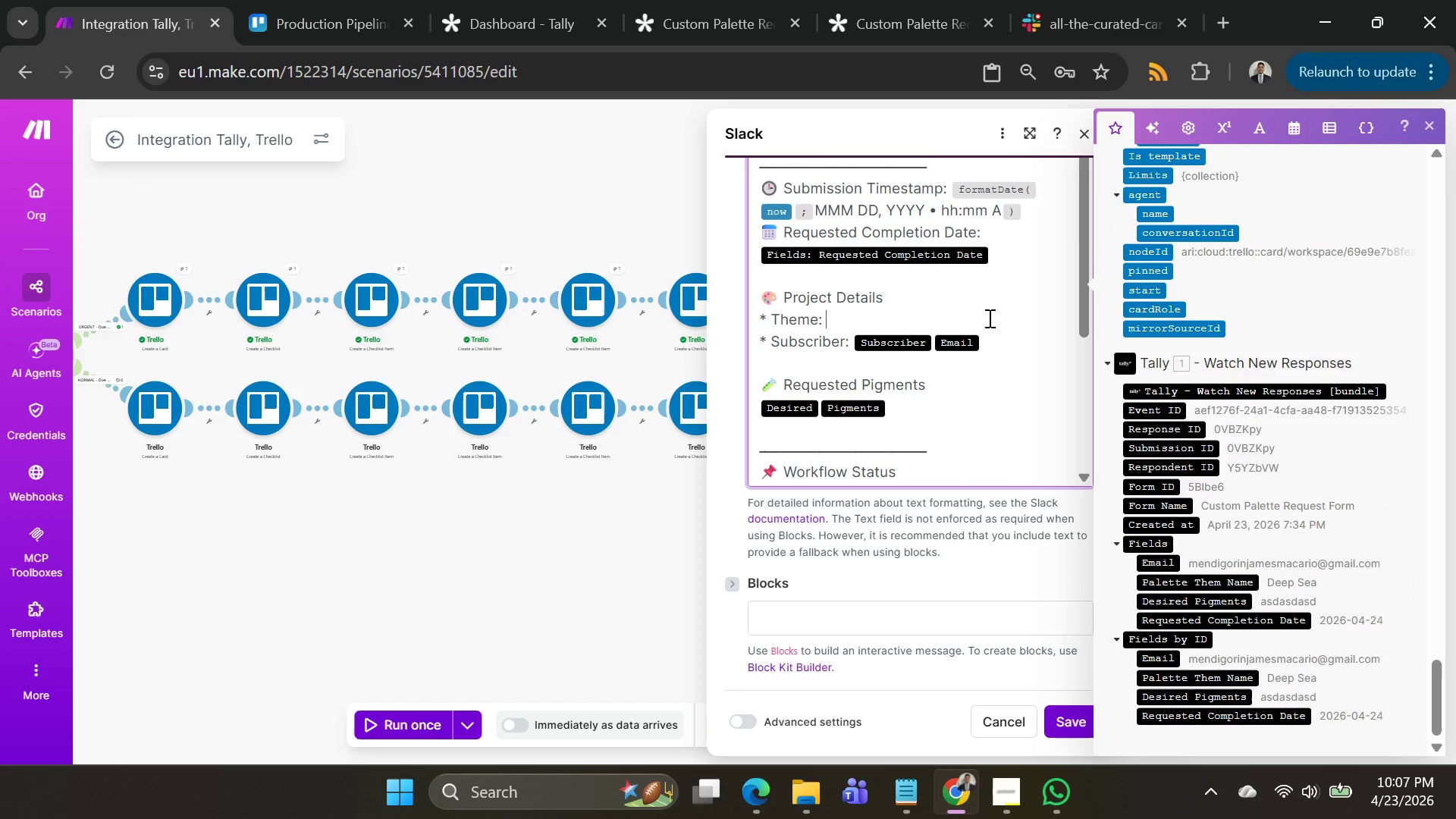 
key(Backspace)
 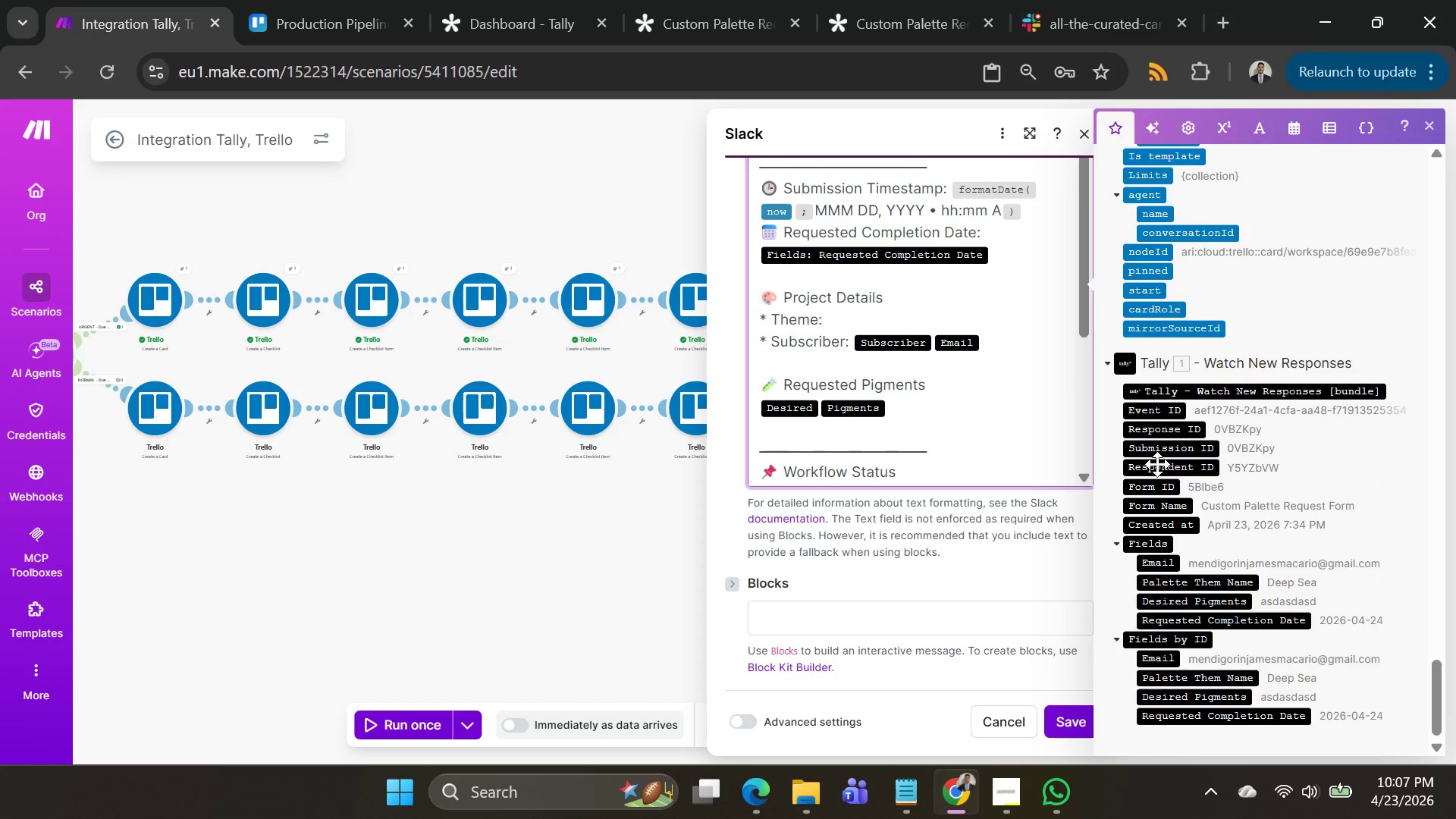 
scroll: coordinate [1282, 506], scroll_direction: down, amount: 4.0
 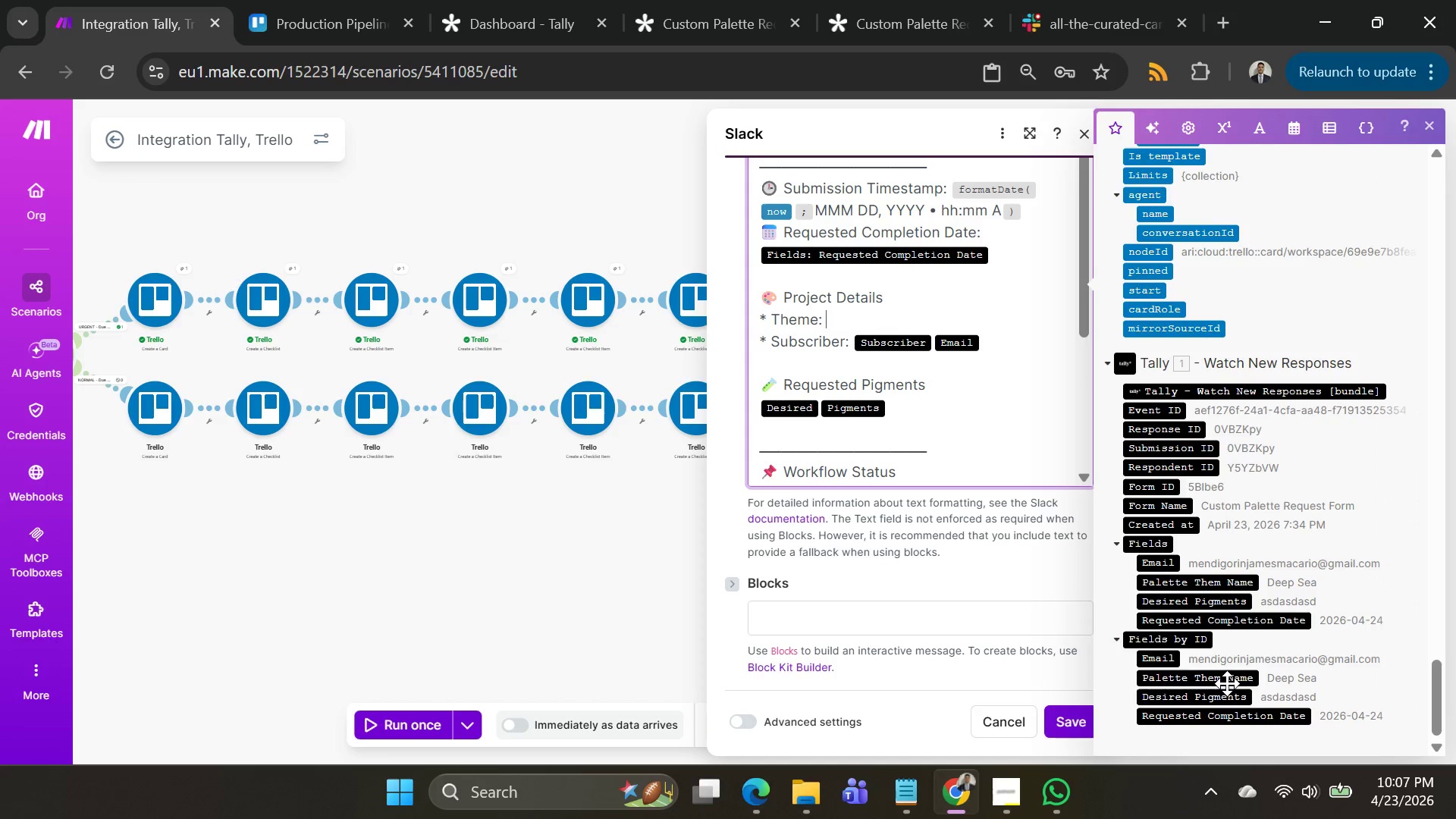 
left_click([1227, 683])
 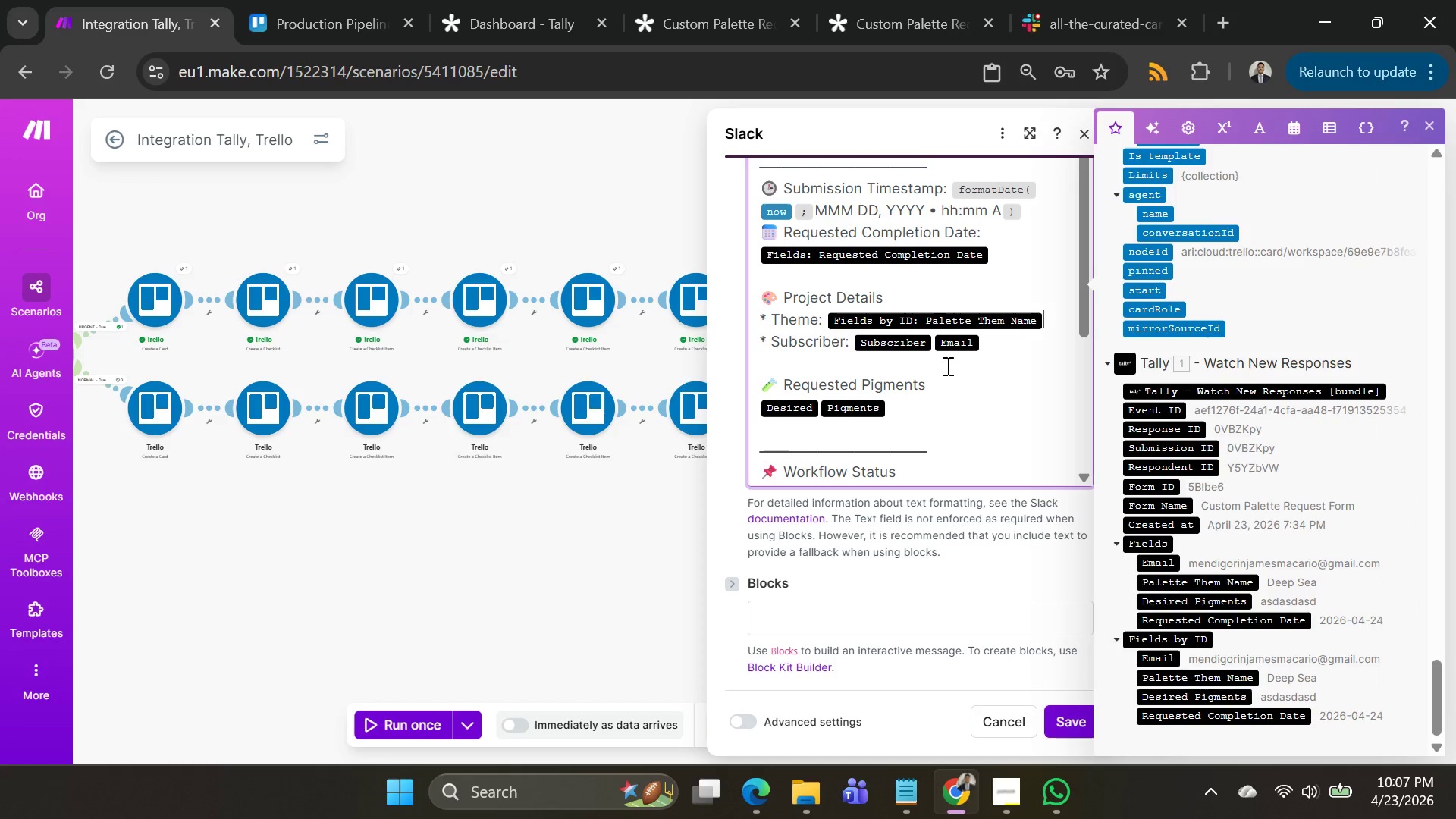 
left_click([1003, 341])
 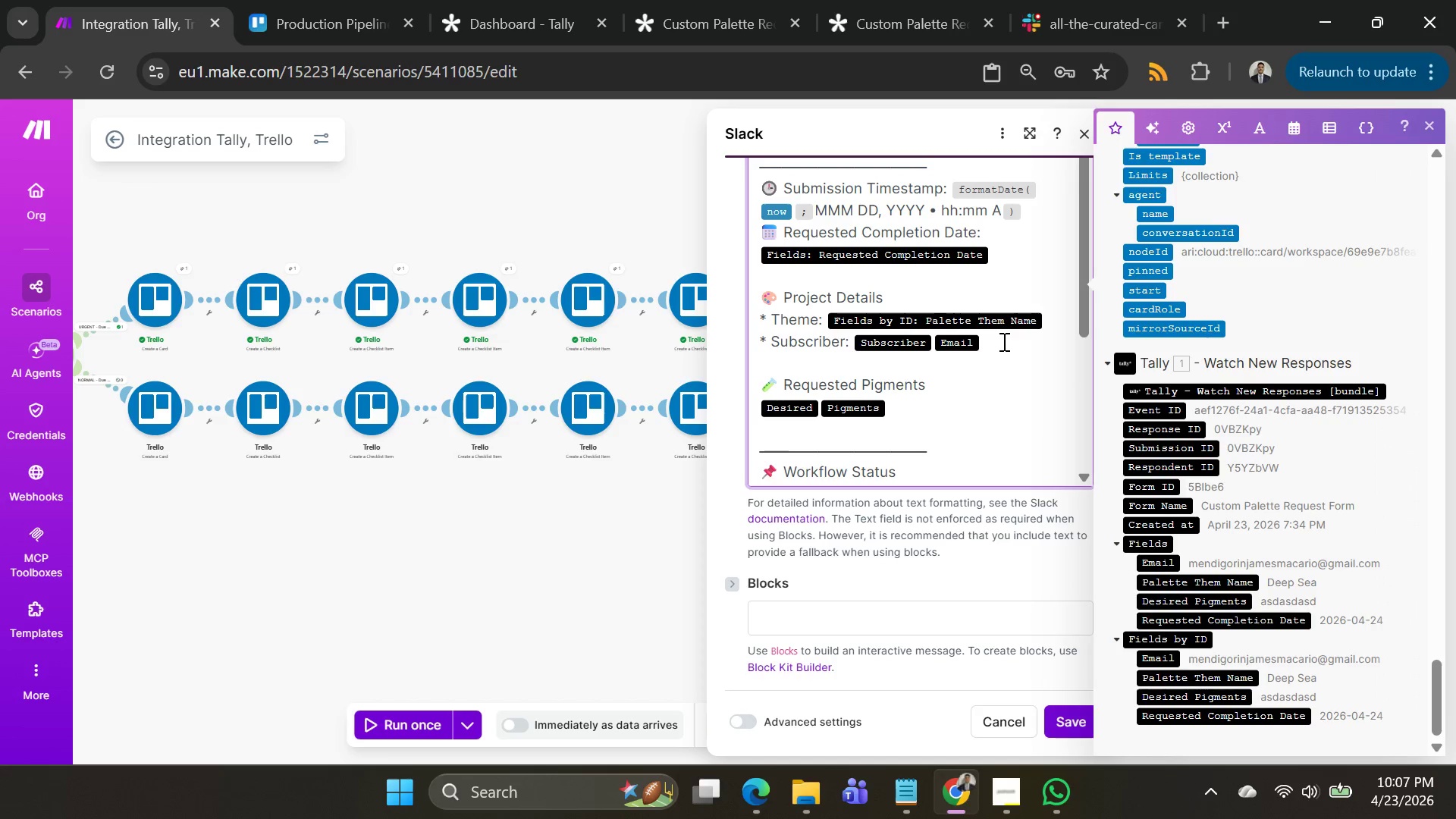 
key(Backspace)
 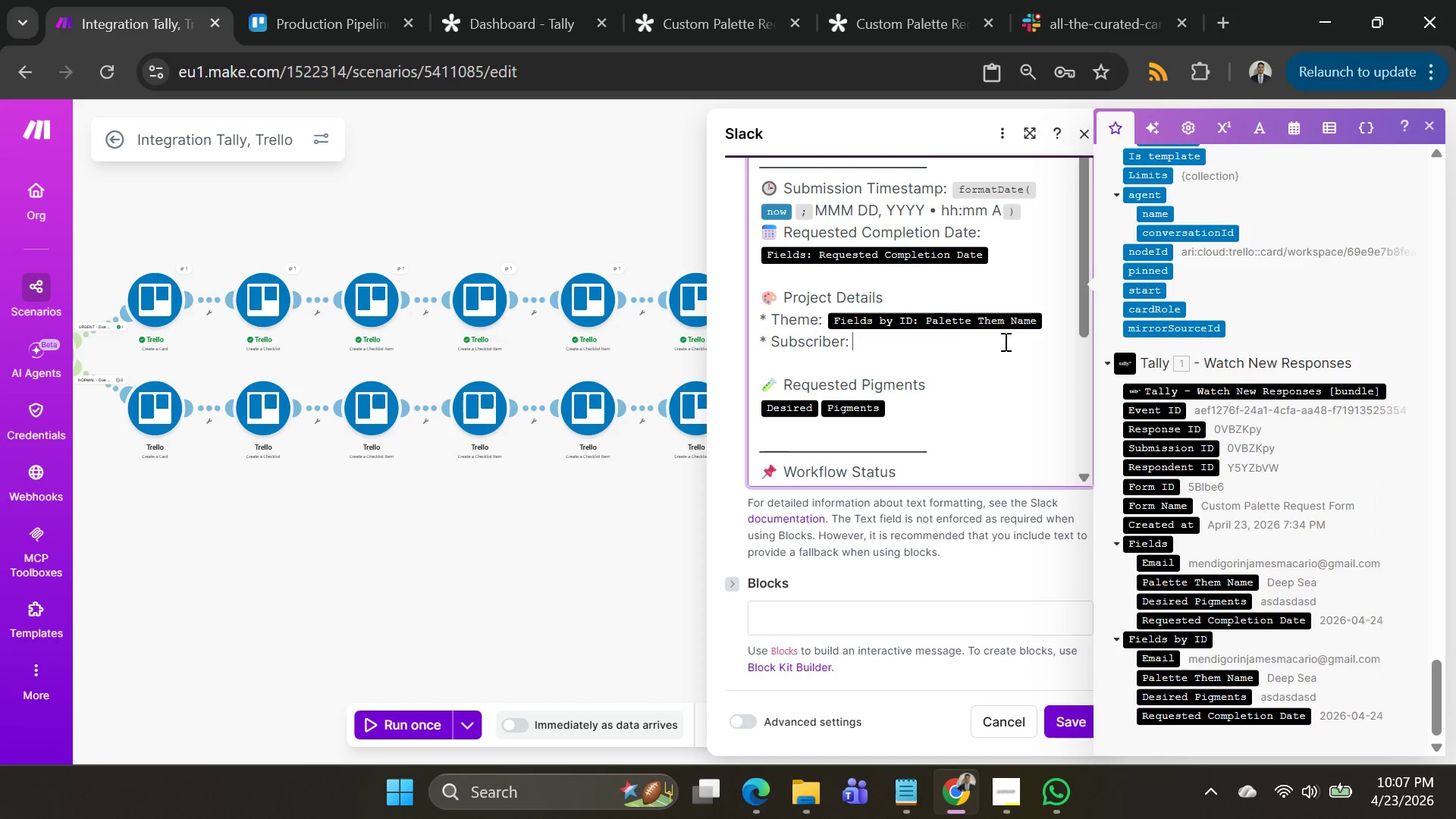 
key(Backspace)
 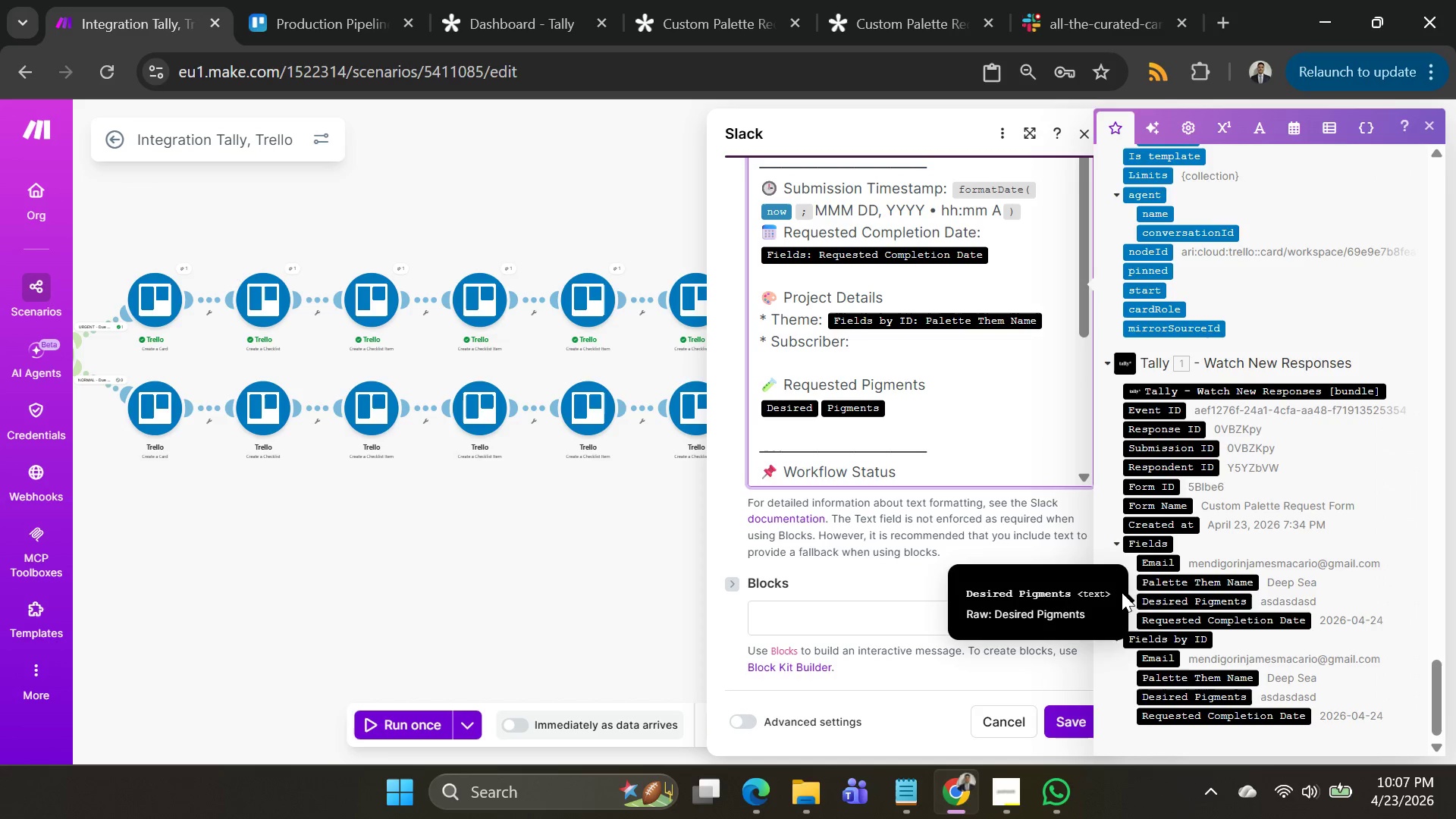 
left_click([1156, 561])
 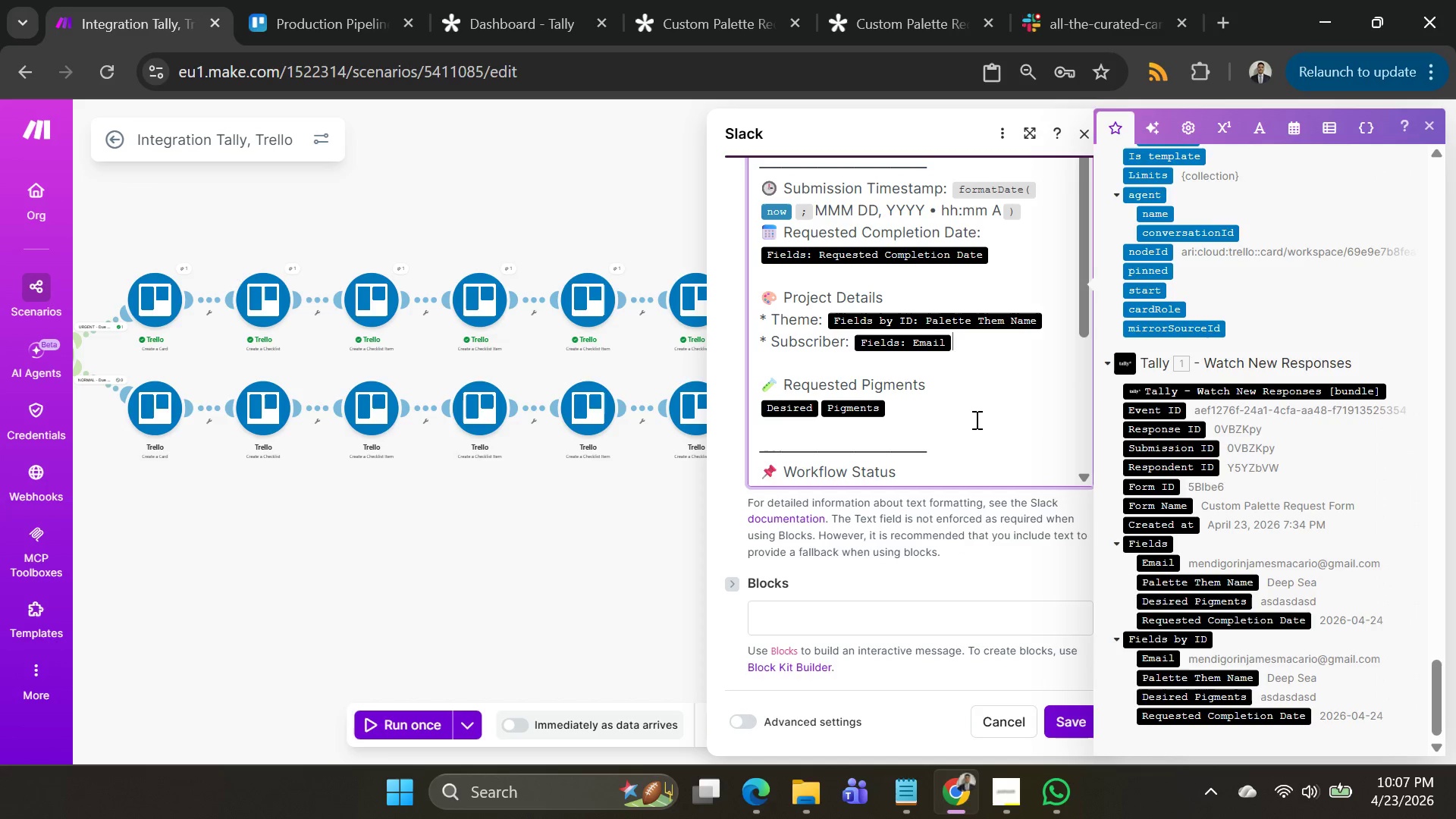 
left_click([913, 414])
 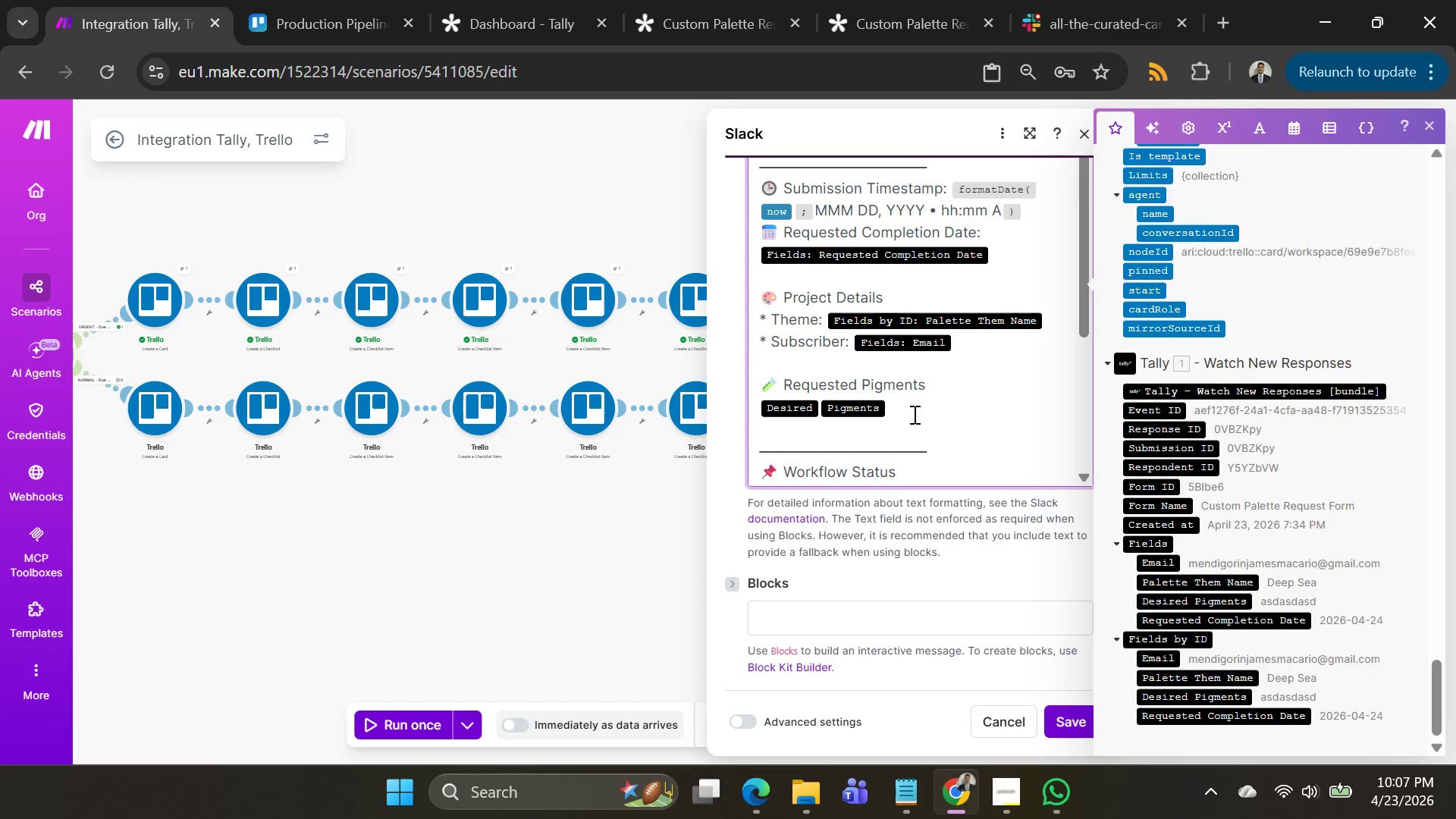 
key(Backspace)
 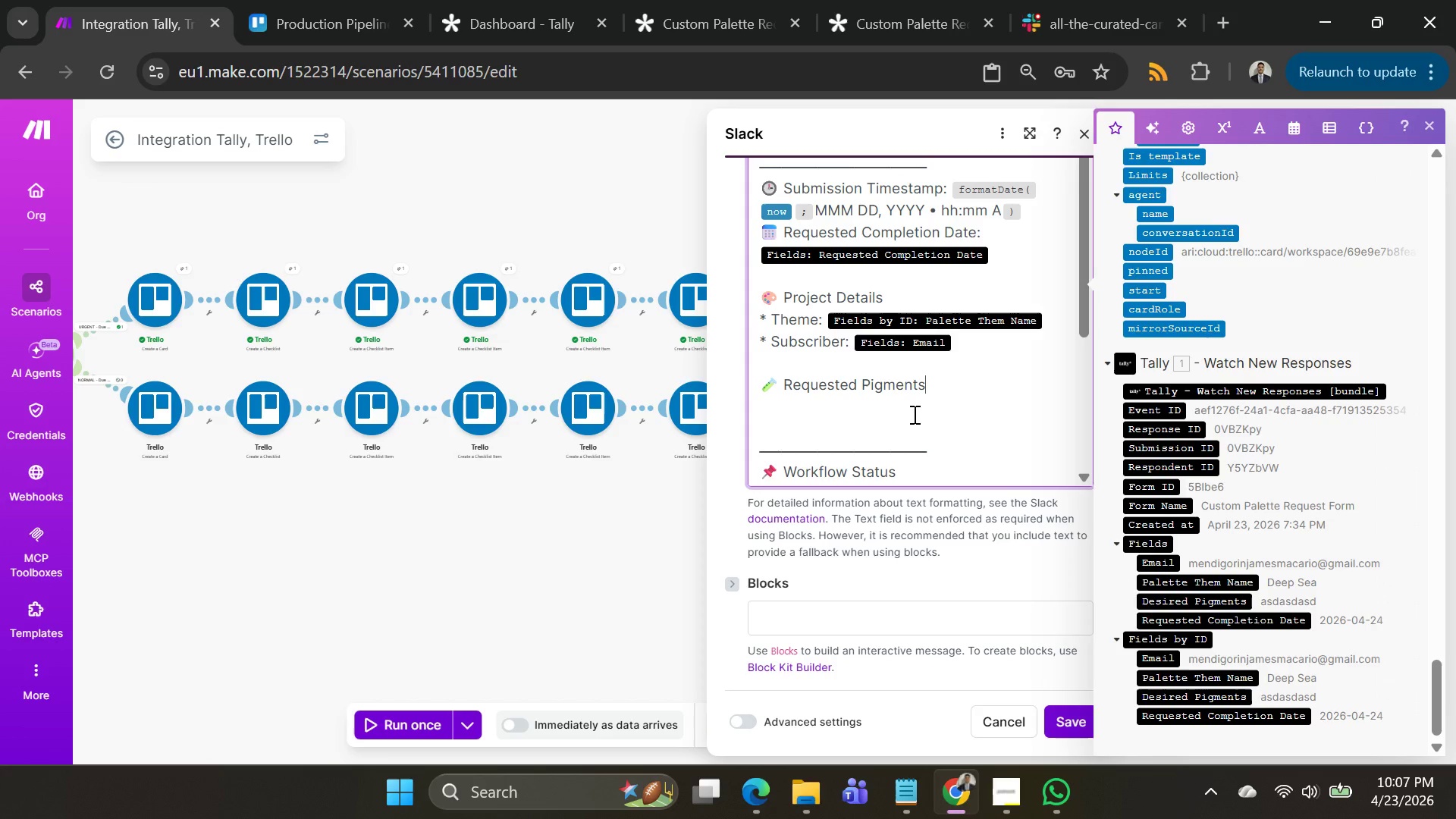 
key(Backspace)
 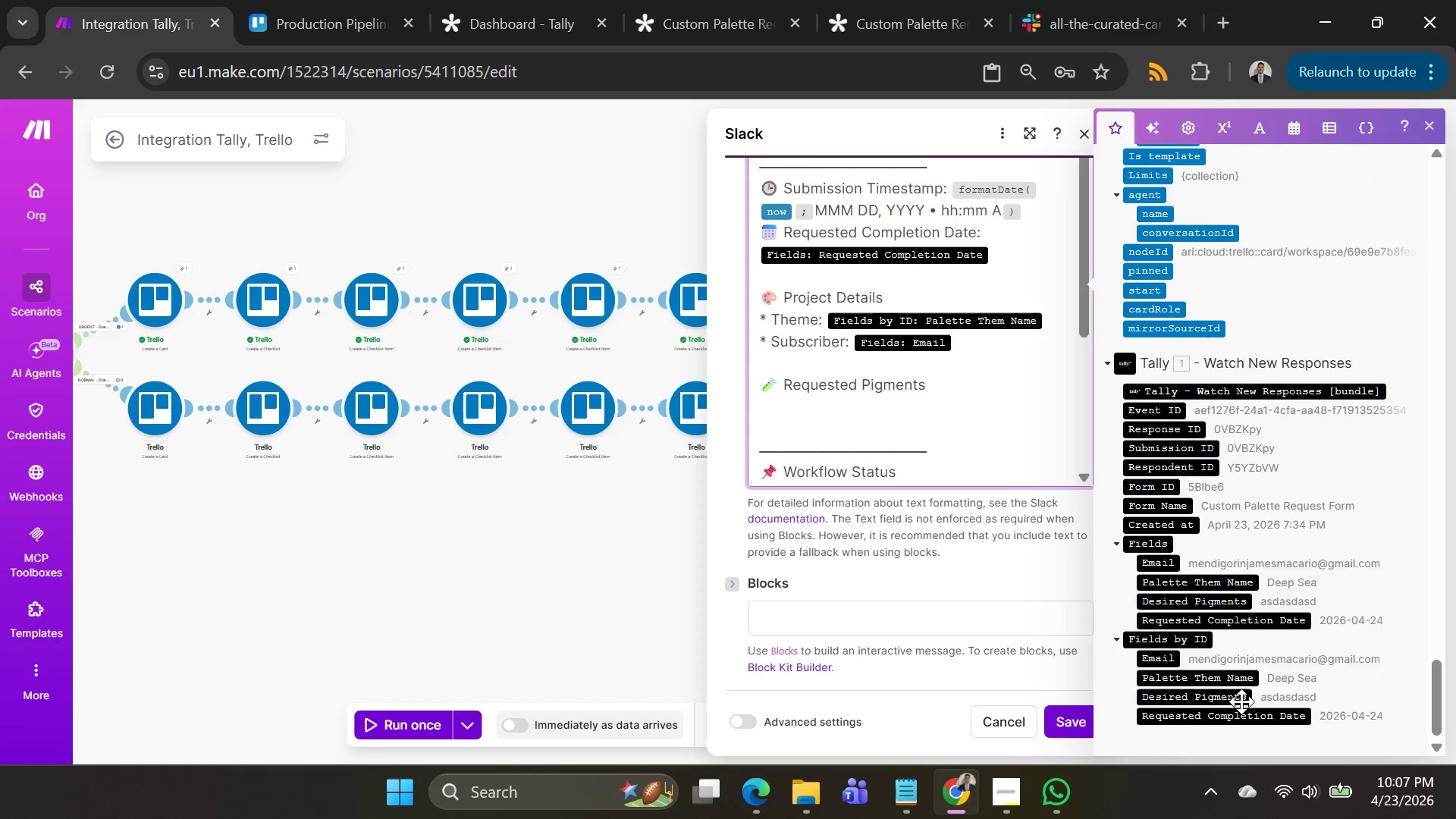 
left_click([1232, 700])
 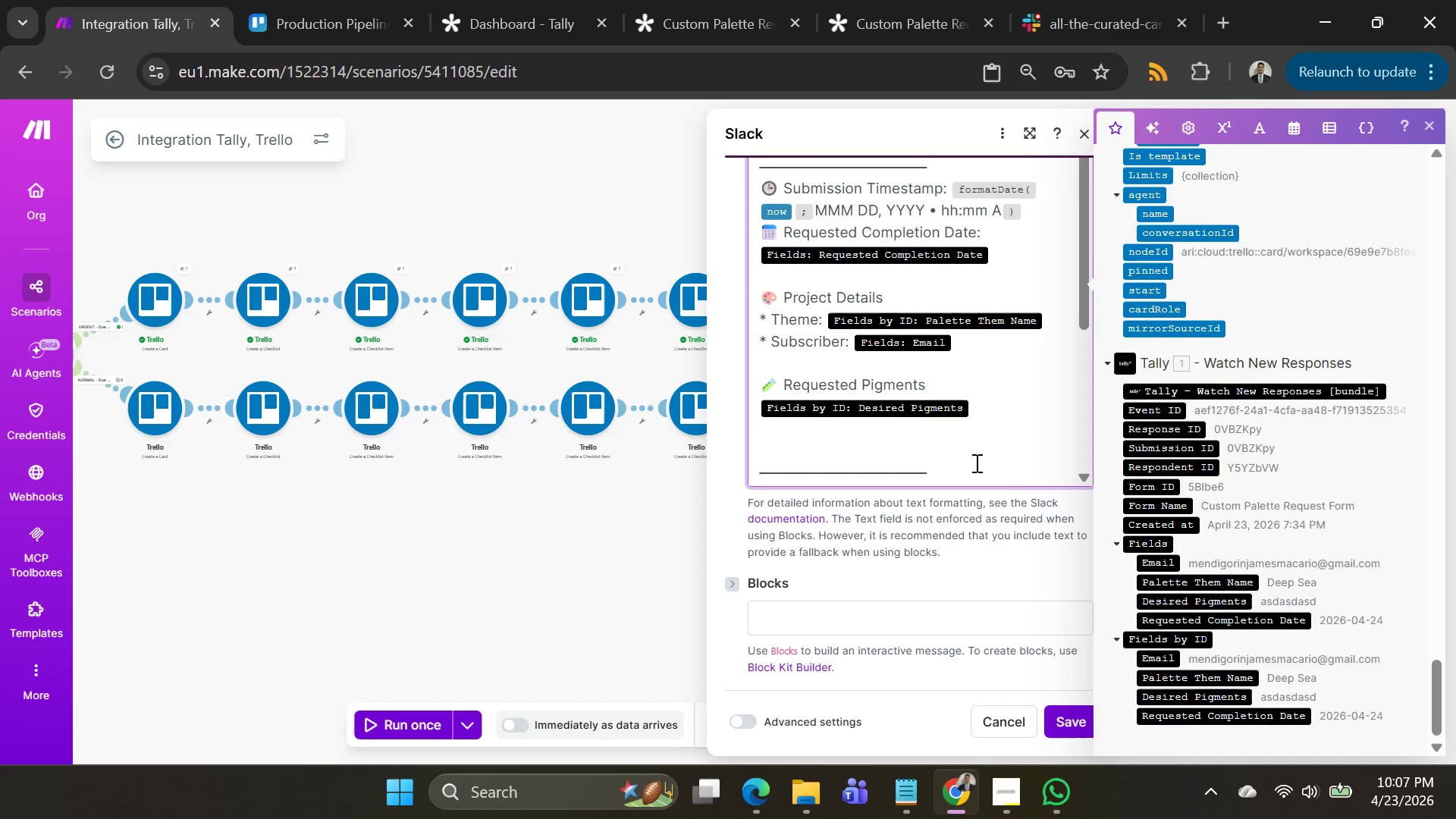 
scroll: coordinate [965, 375], scroll_direction: down, amount: 4.0
 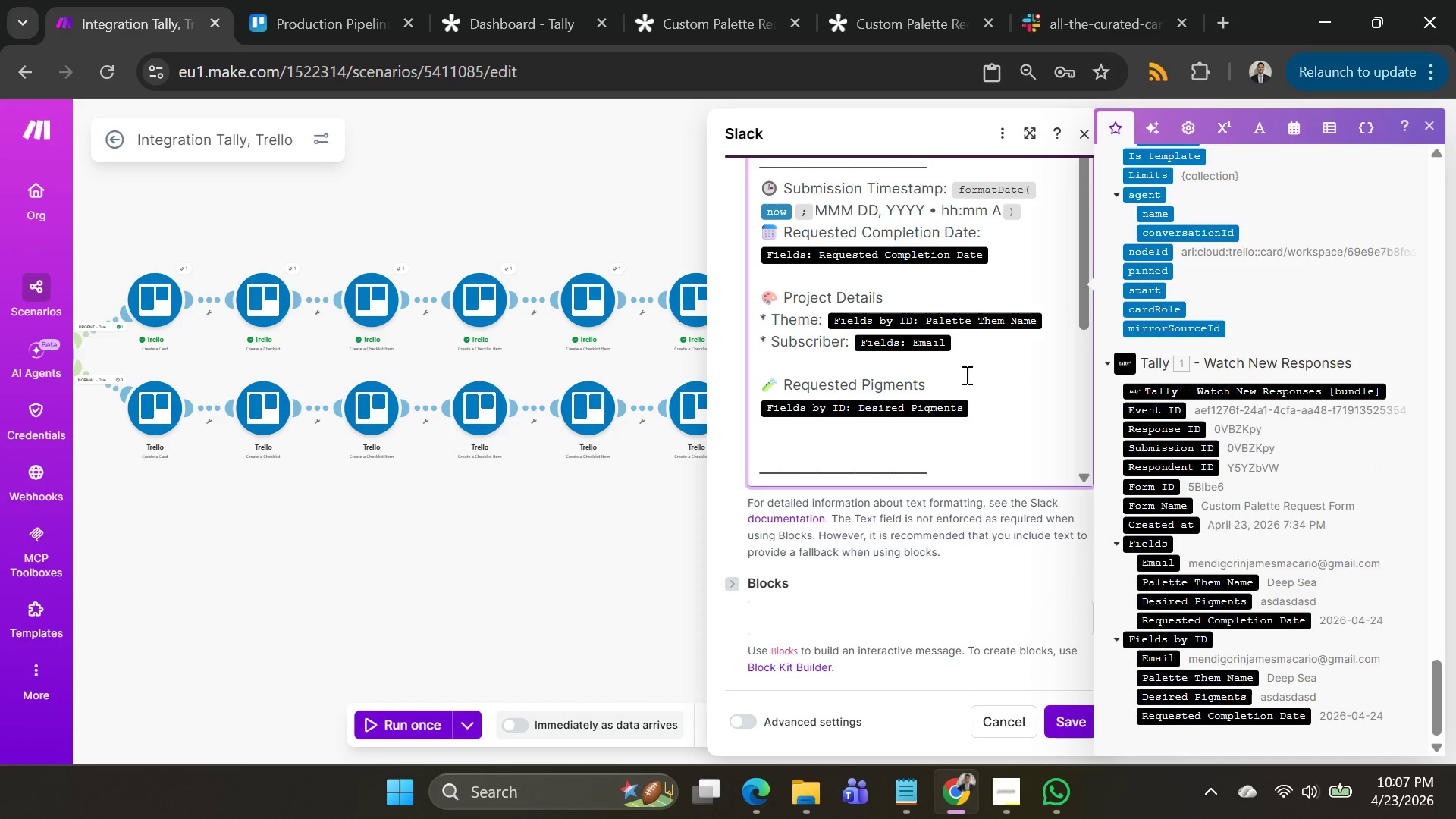 
scroll: coordinate [965, 375], scroll_direction: up, amount: 1.0
 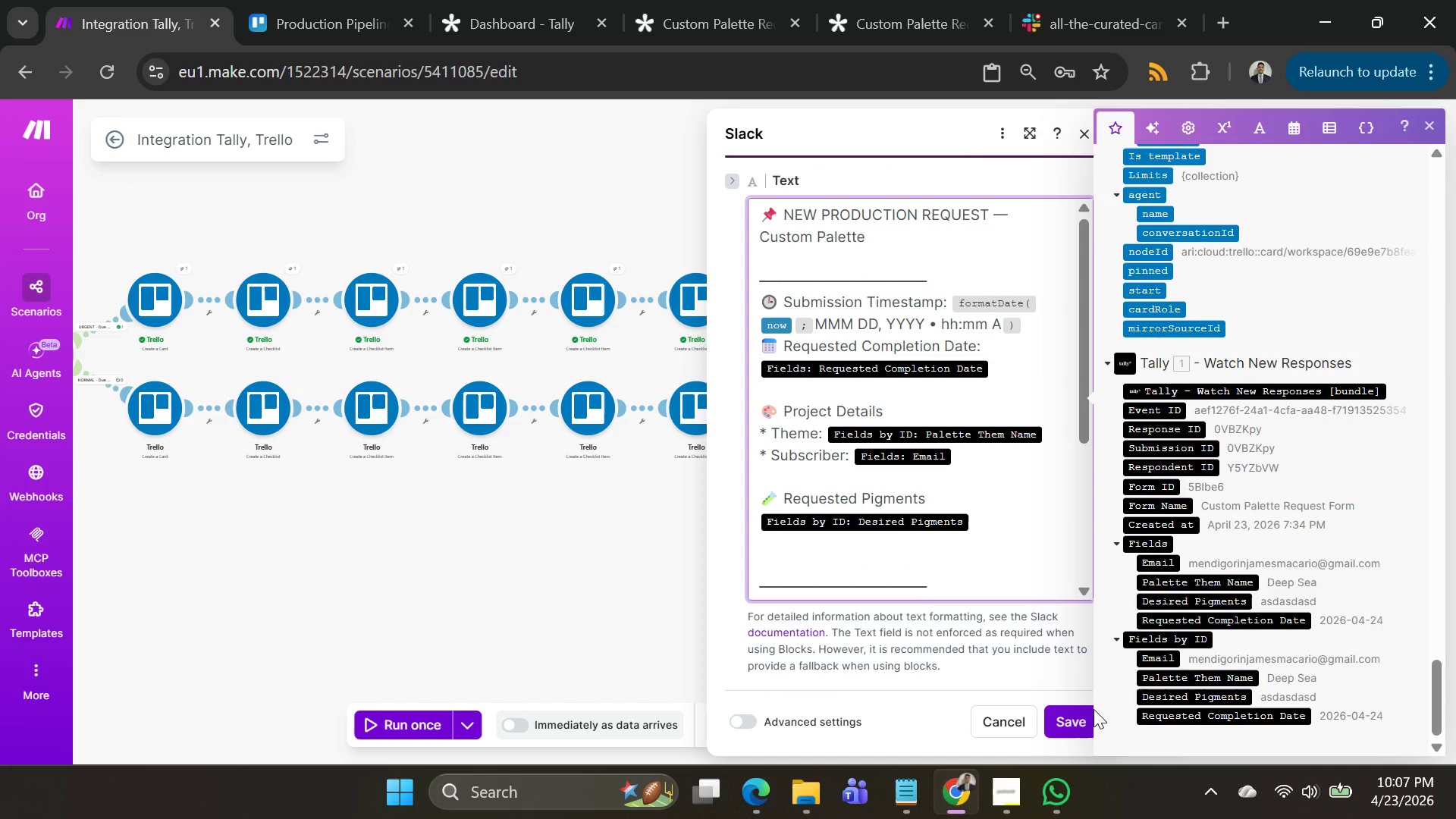 
left_click([1075, 714])
 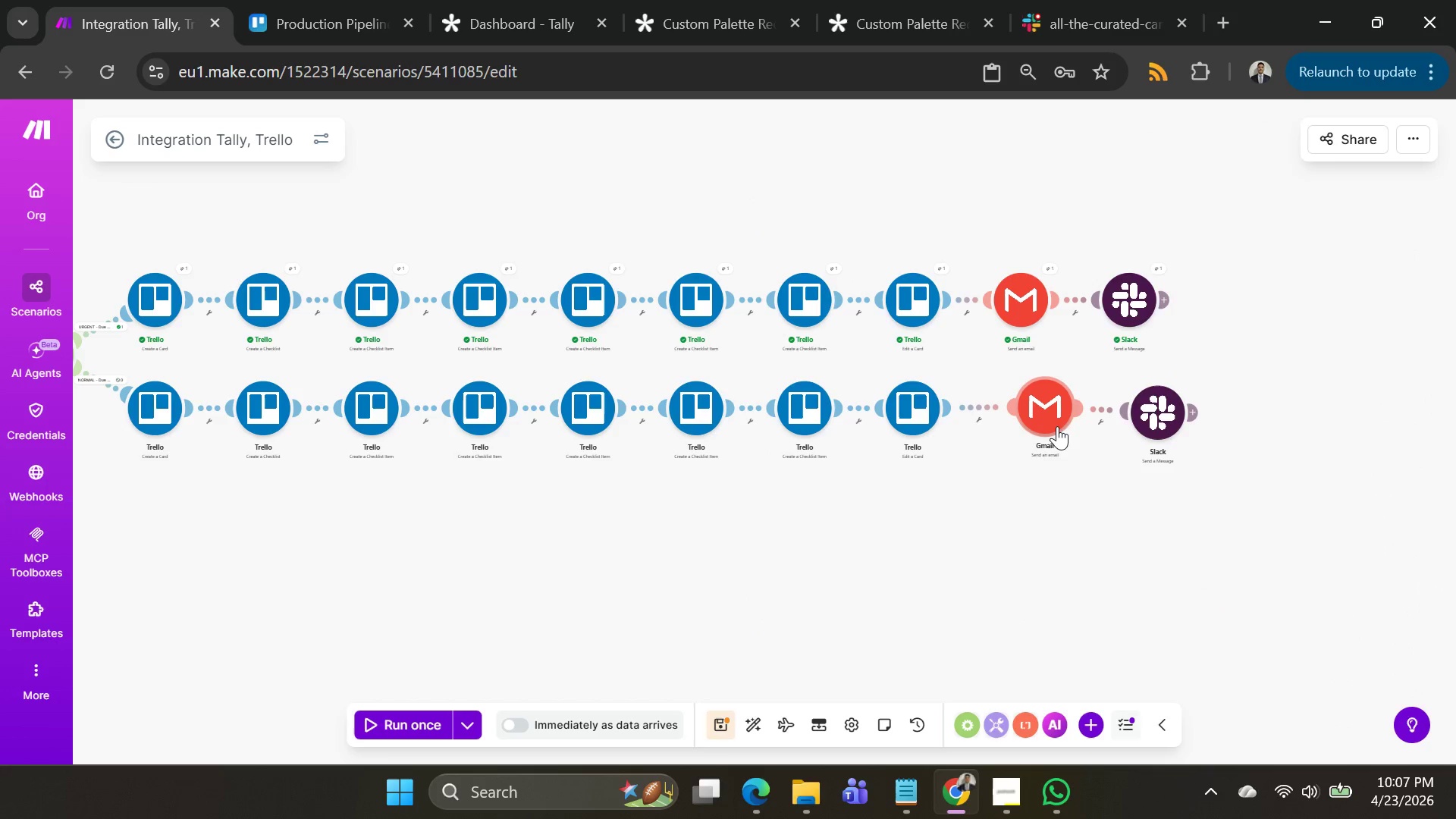 
left_click([1056, 423])
 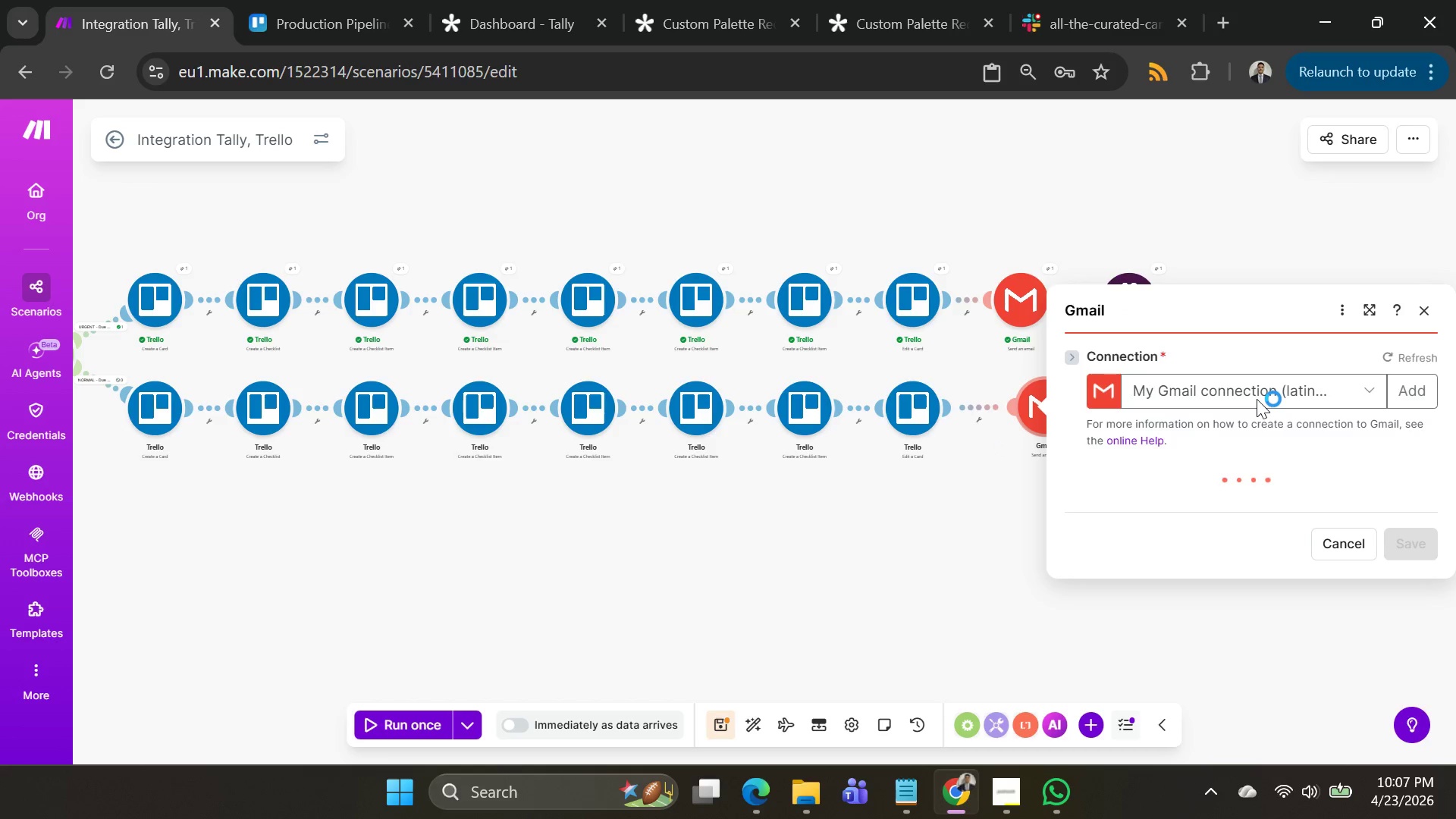 
mouse_move([1224, 387])
 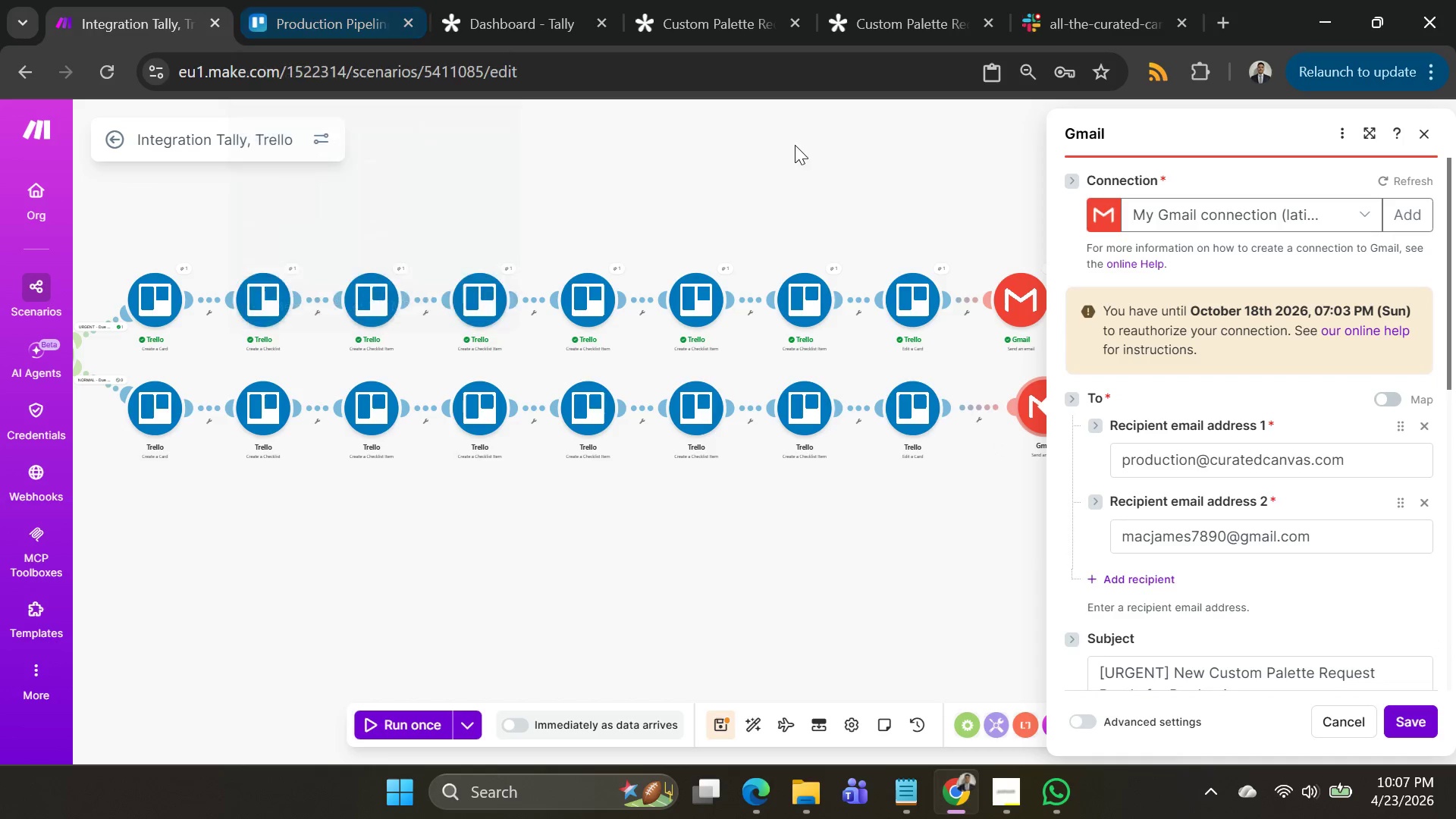 
key(Alt+AltLeft)
 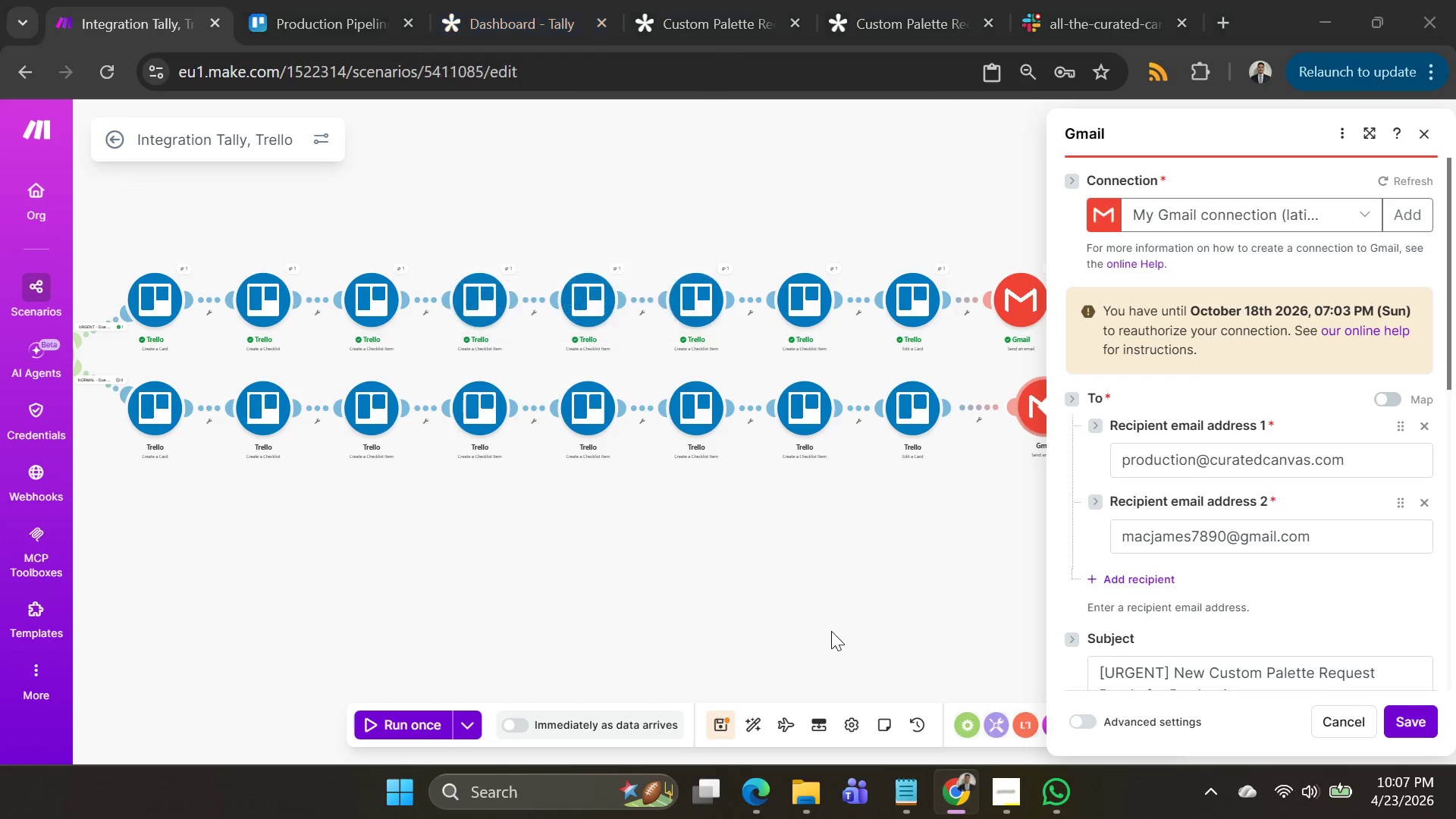 
key(Alt+Tab)
 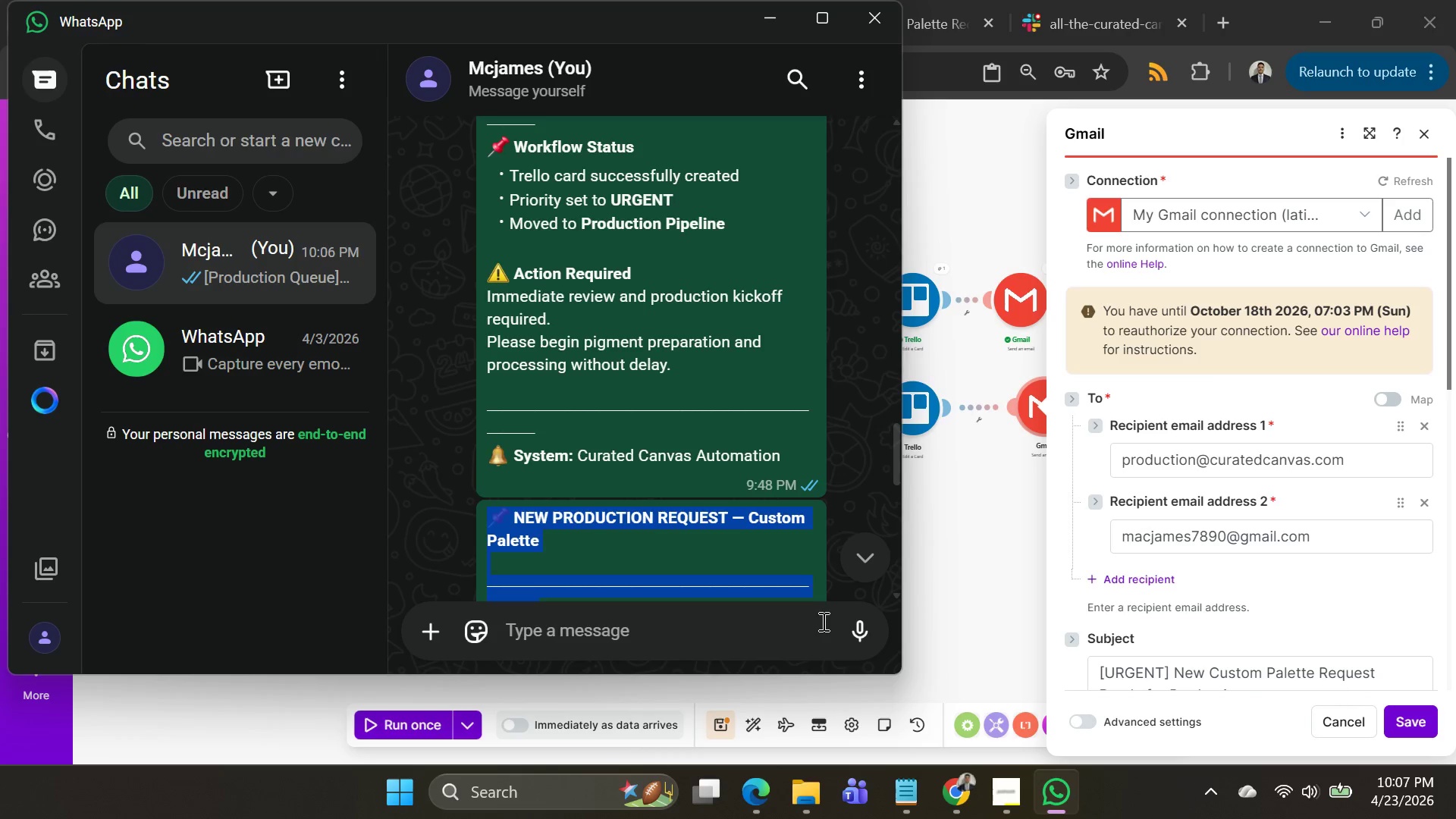 
scroll: coordinate [751, 392], scroll_direction: down, amount: 17.0
 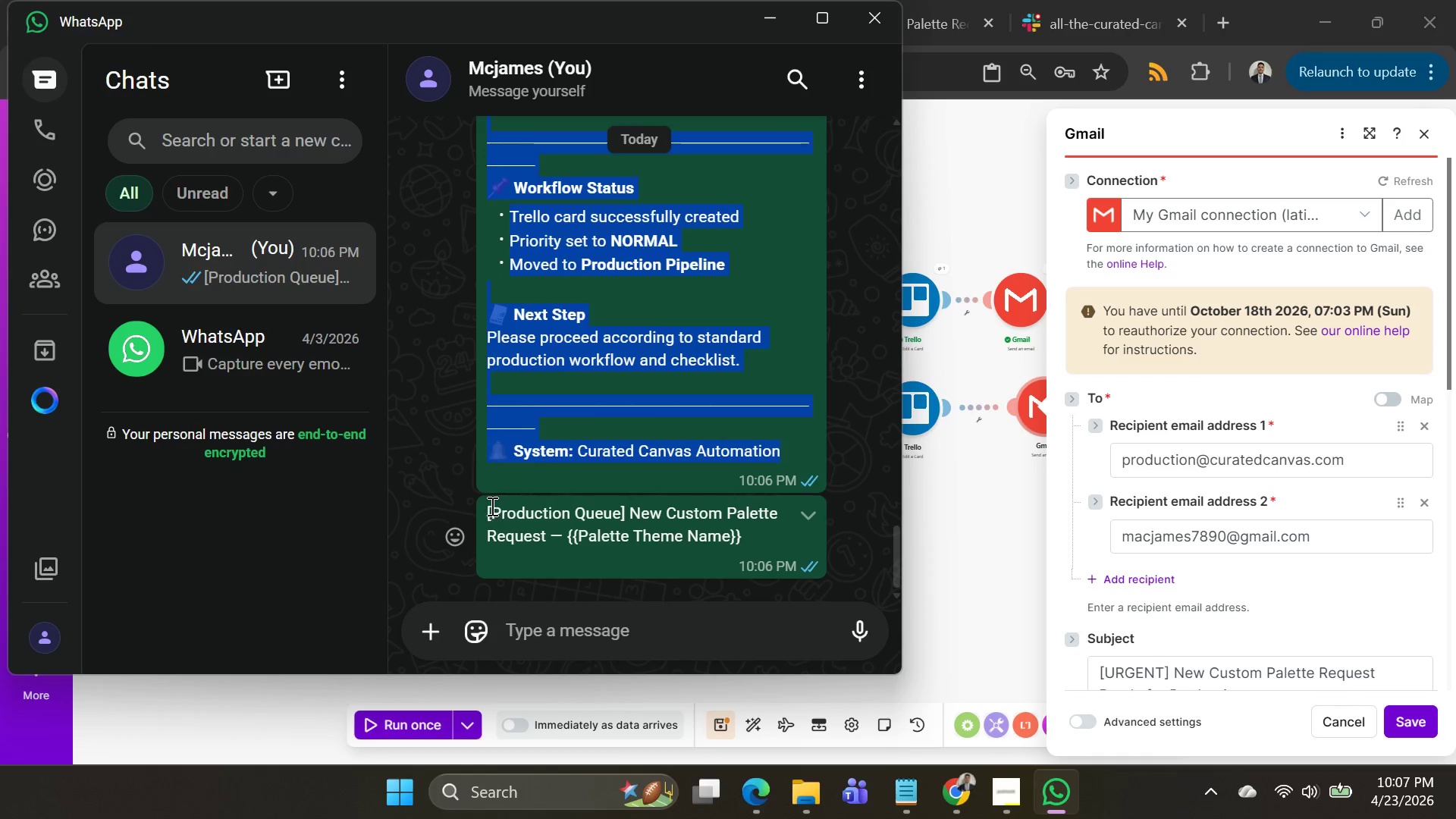 
left_click_drag(start_coordinate=[484, 508], to_coordinate=[757, 546])
 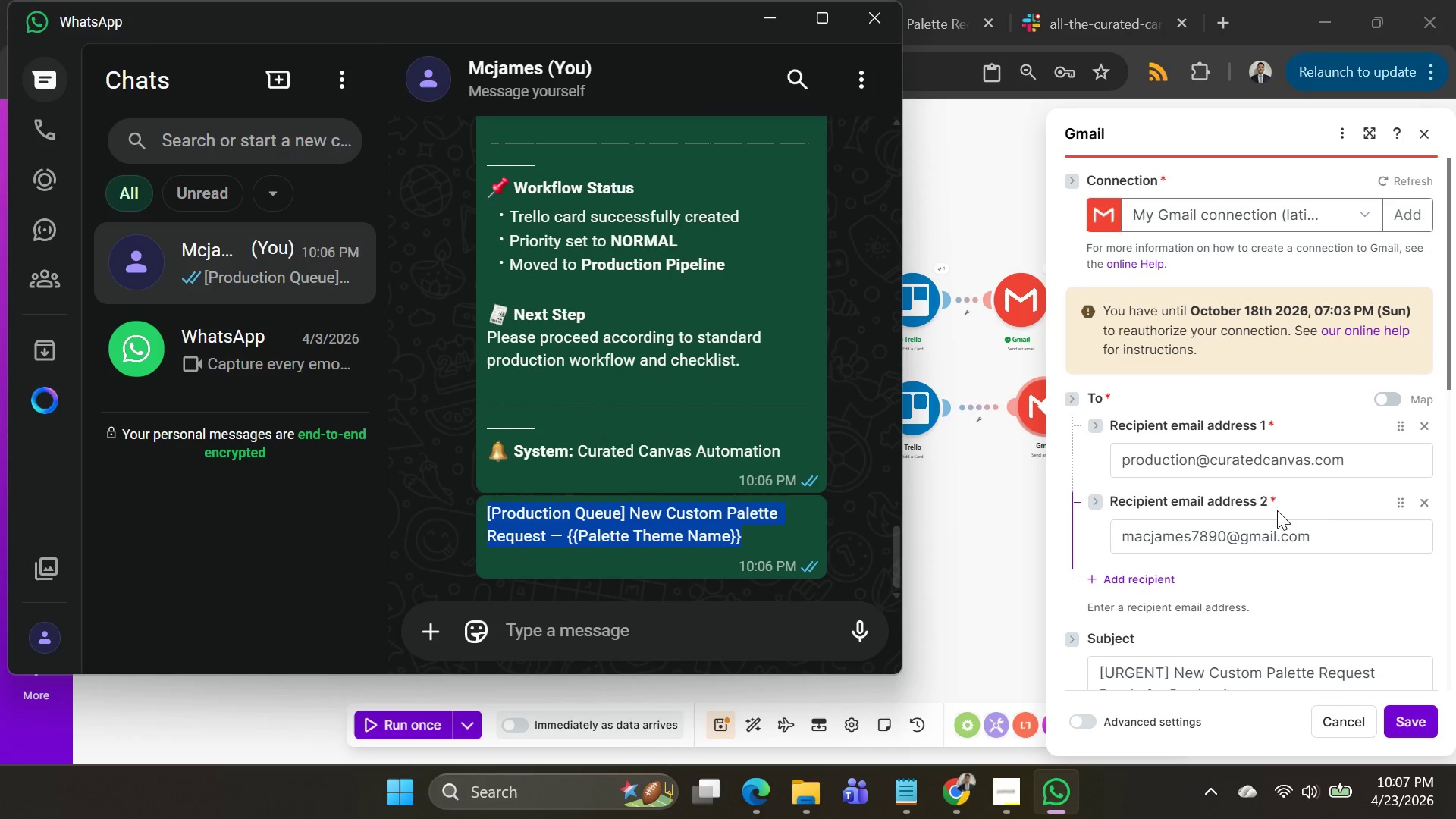 
key(Control+C)
 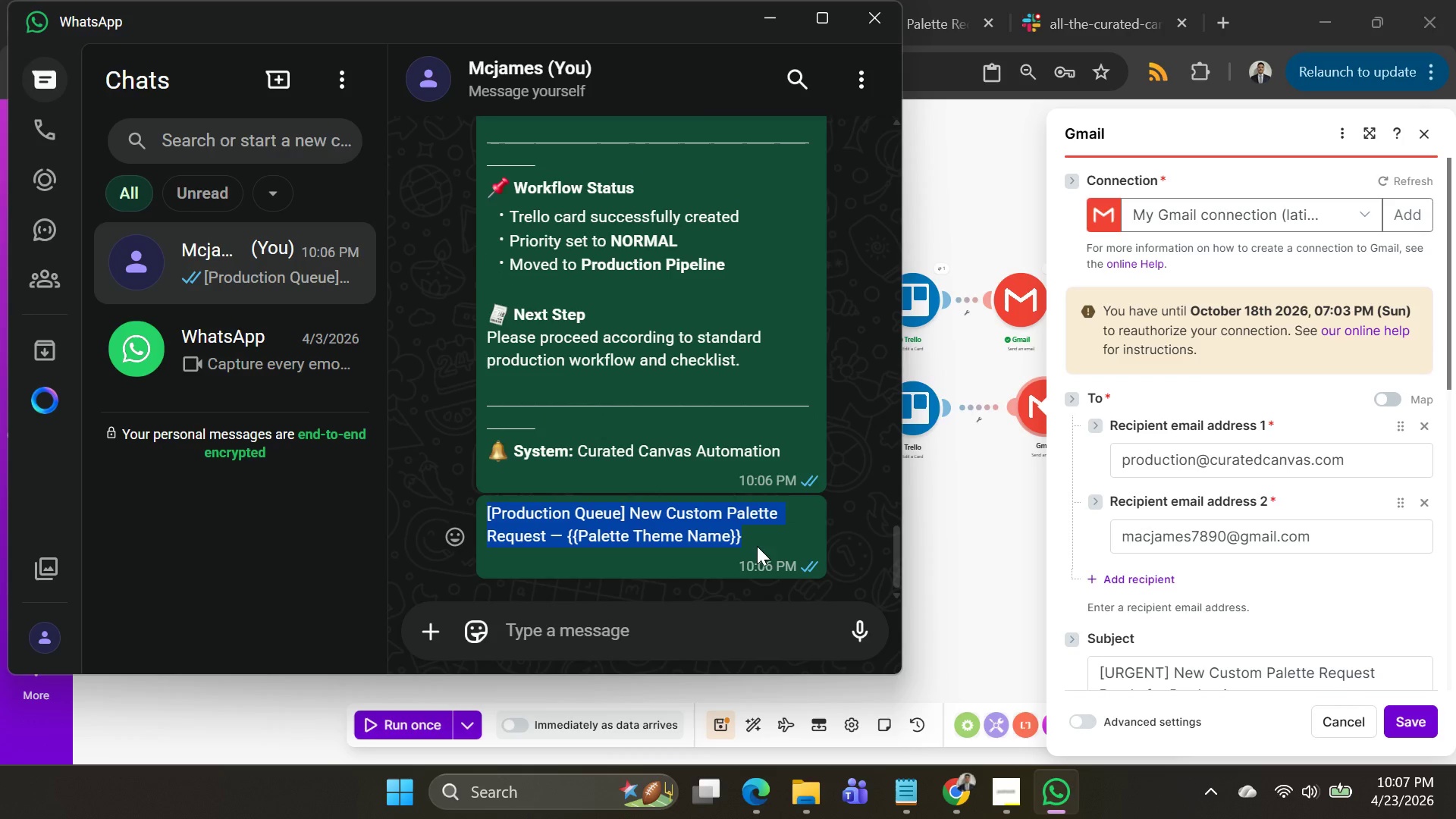 
key(Control+C)
 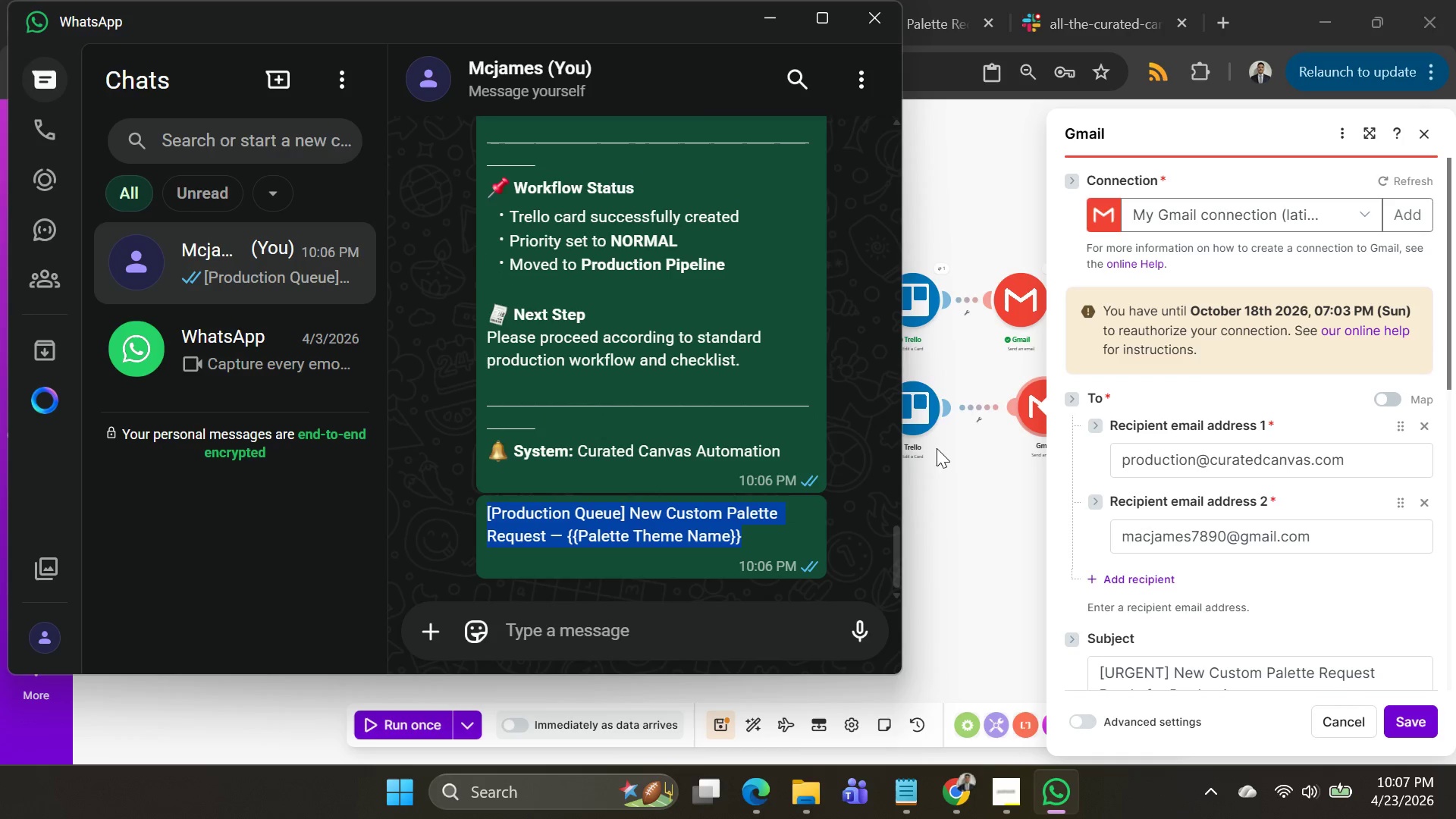 
left_click([958, 500])
 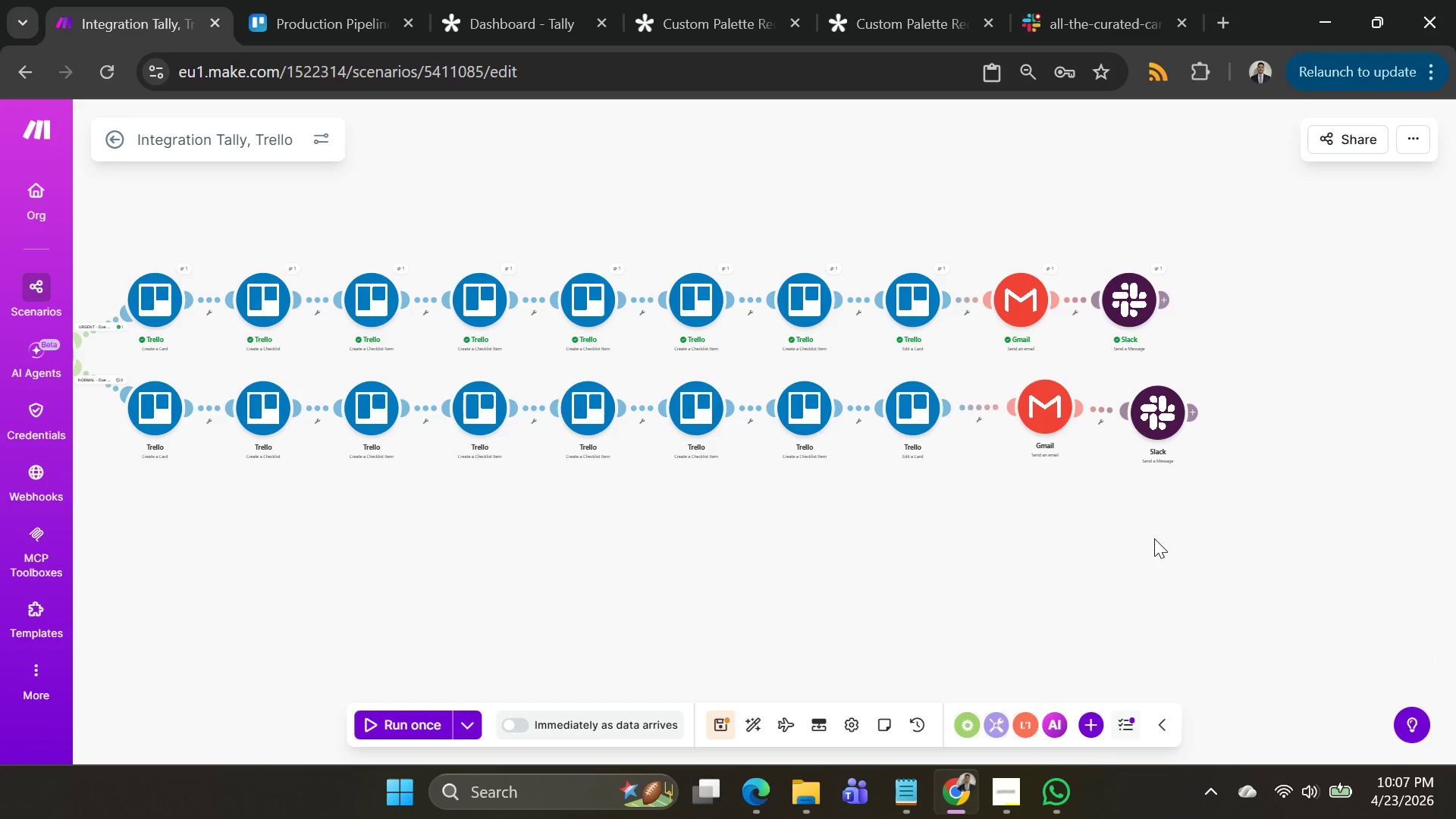 
key(Alt+AltLeft)
 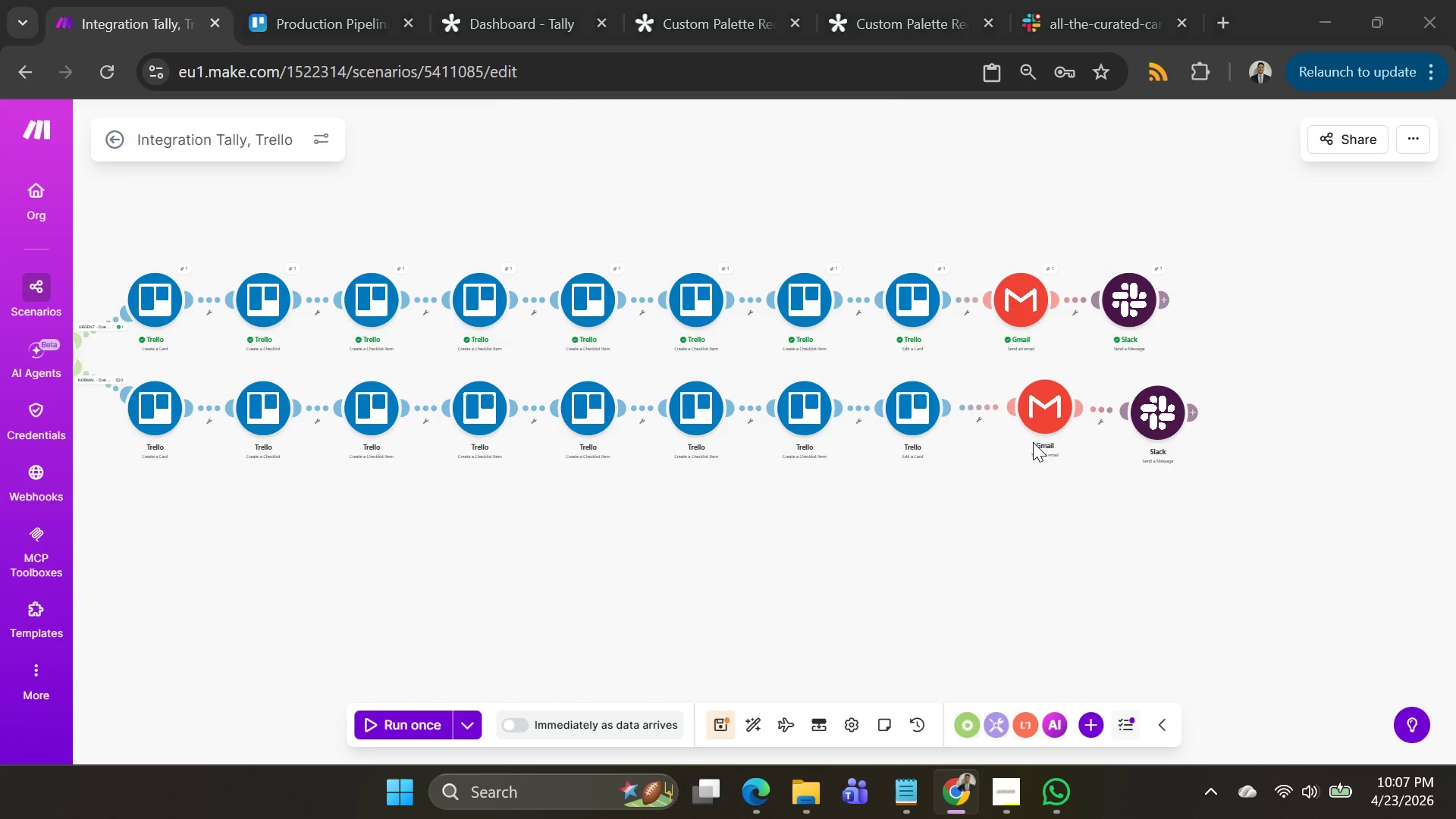 
key(Alt+Tab)
 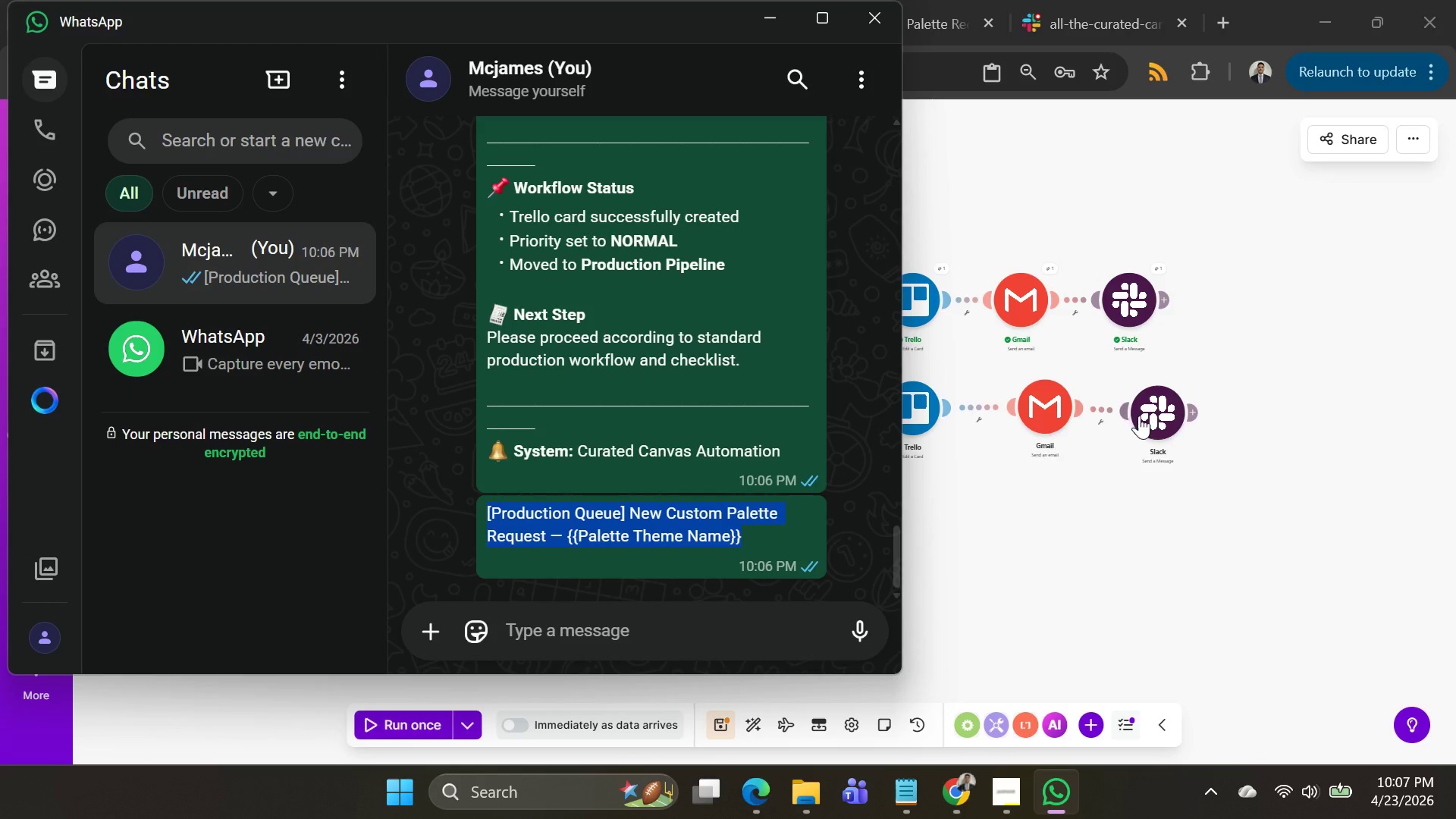 
key(Alt+AltLeft)
 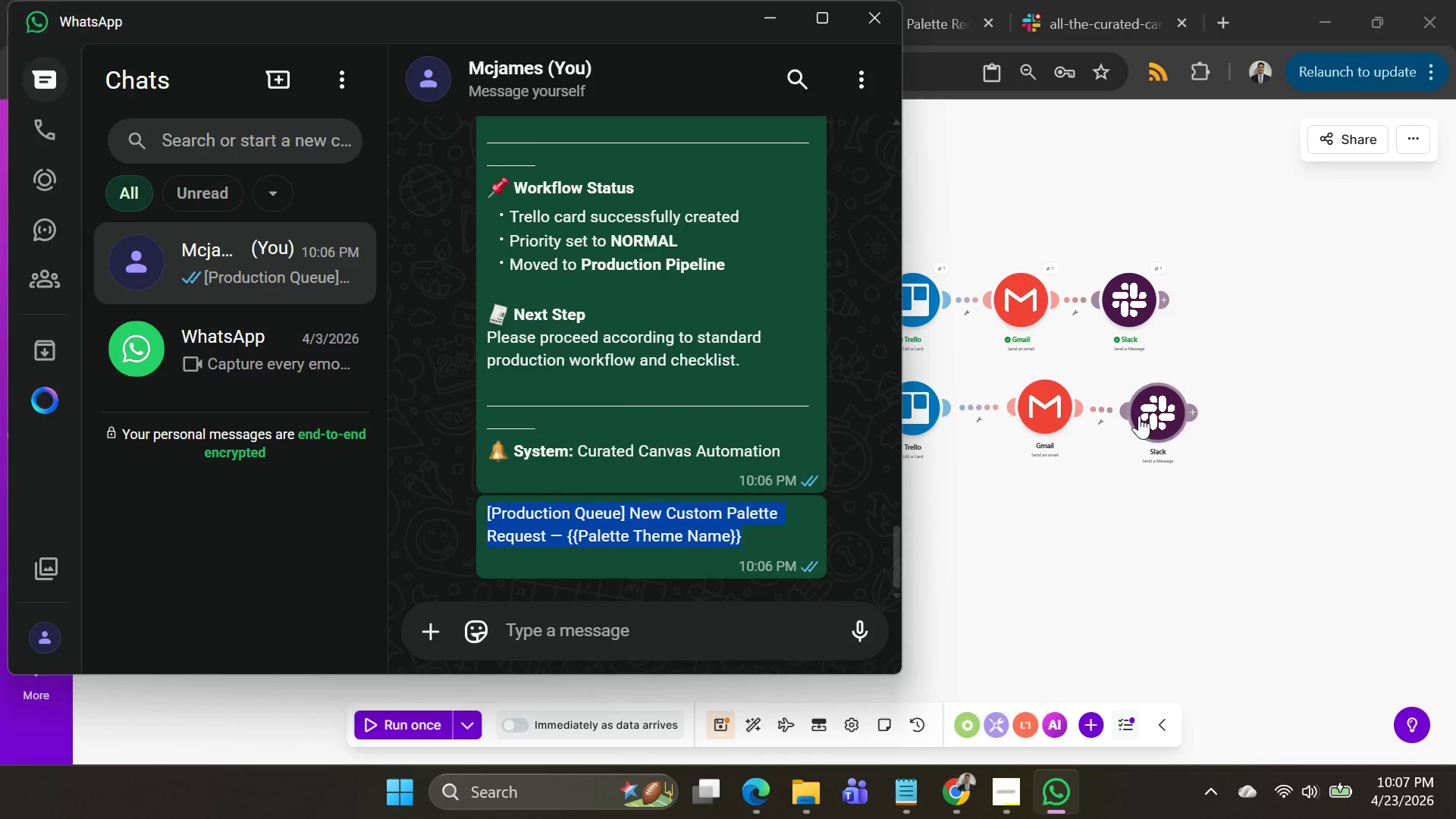 
key(Alt+Tab)
 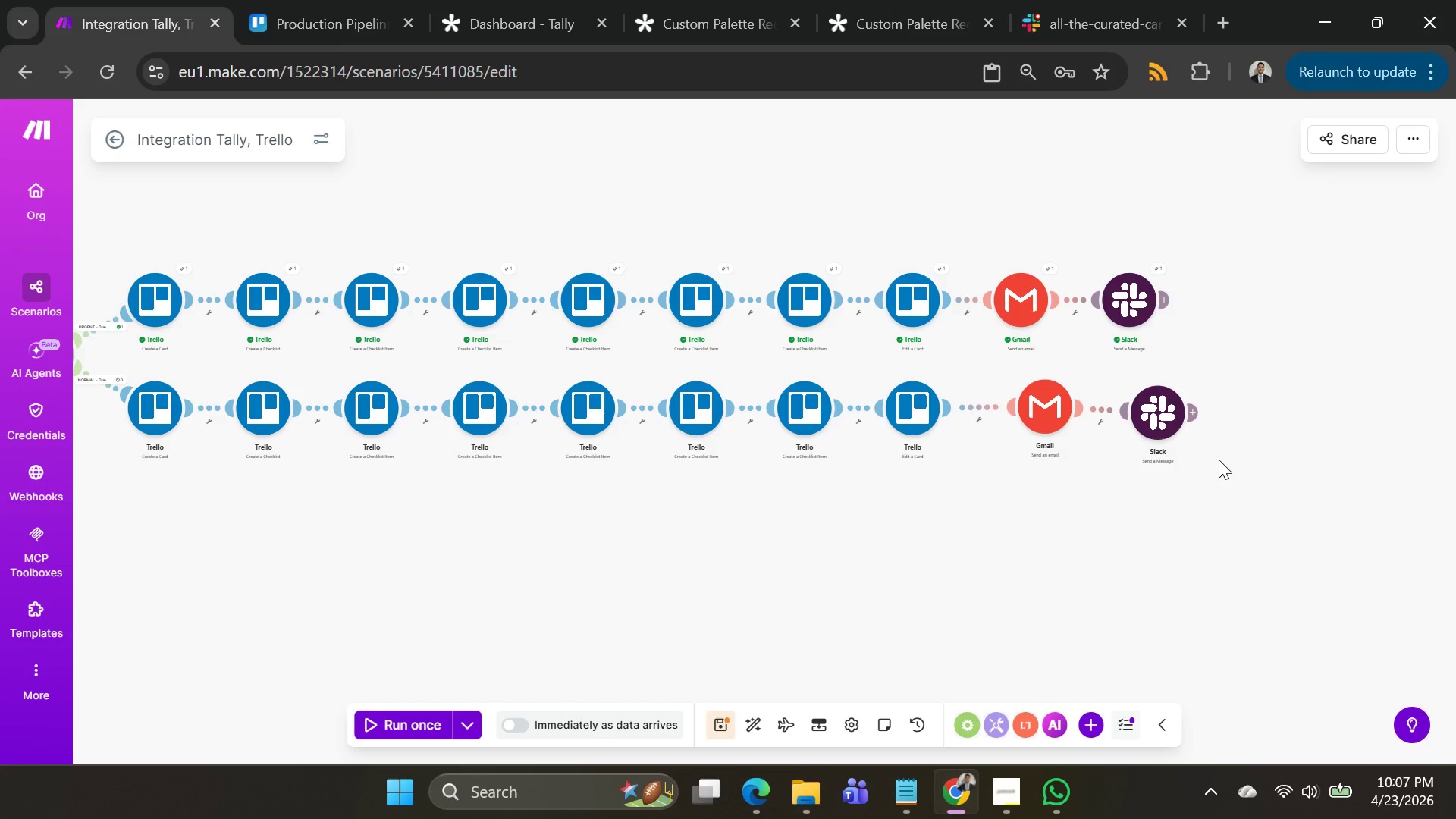 
key(Alt+AltLeft)
 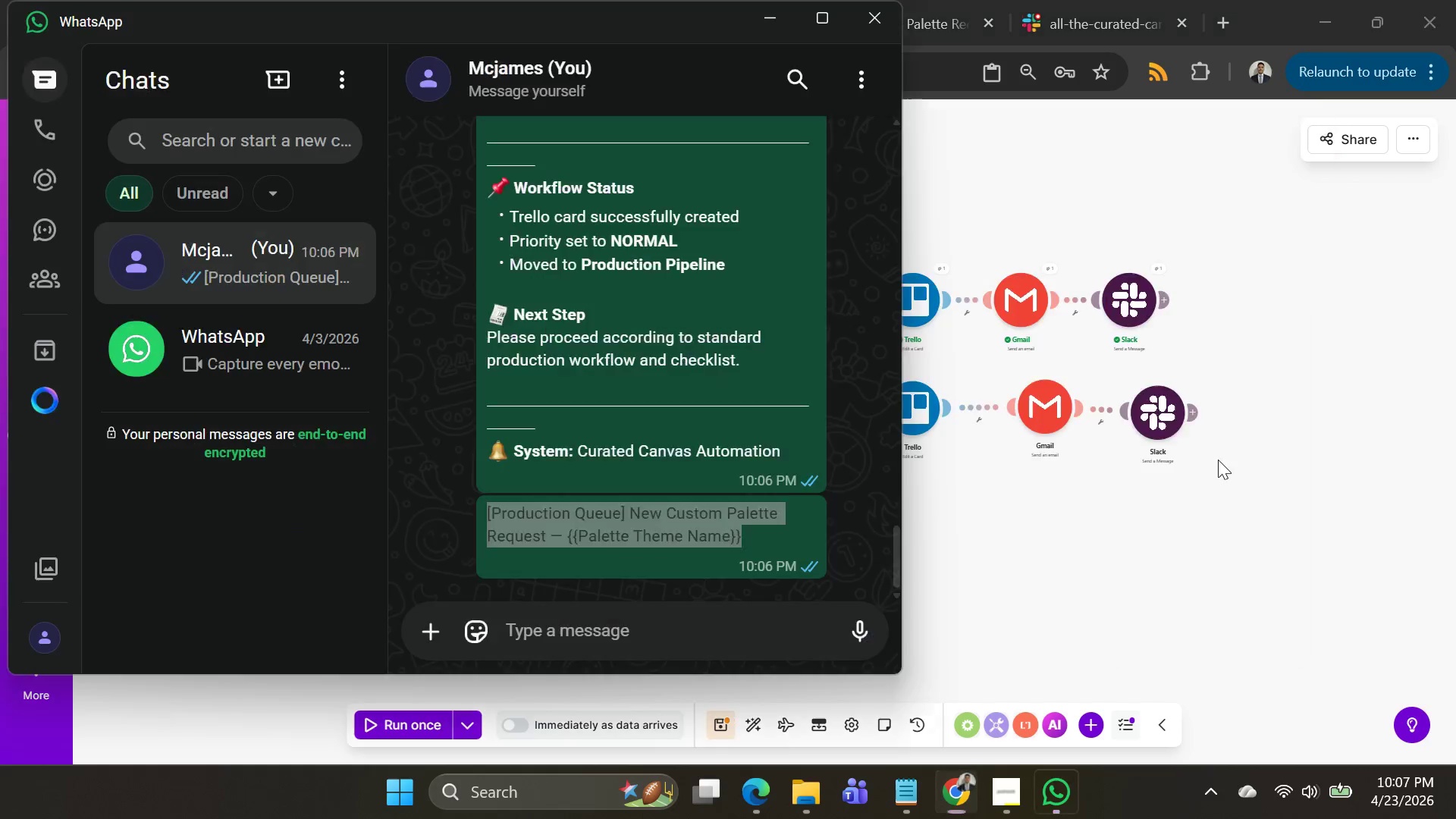 
key(Alt+Tab)
 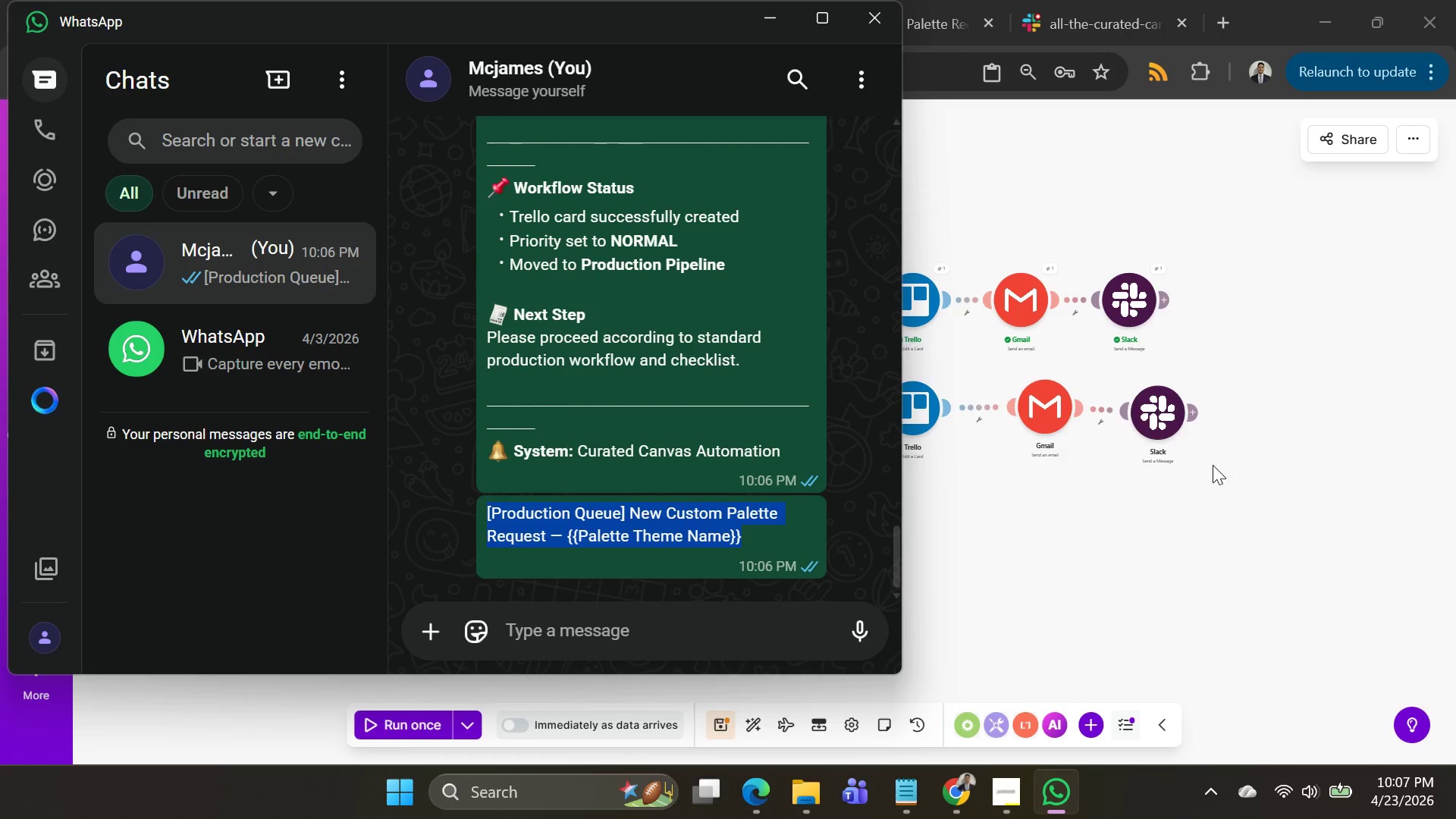 
key(Alt+AltLeft)
 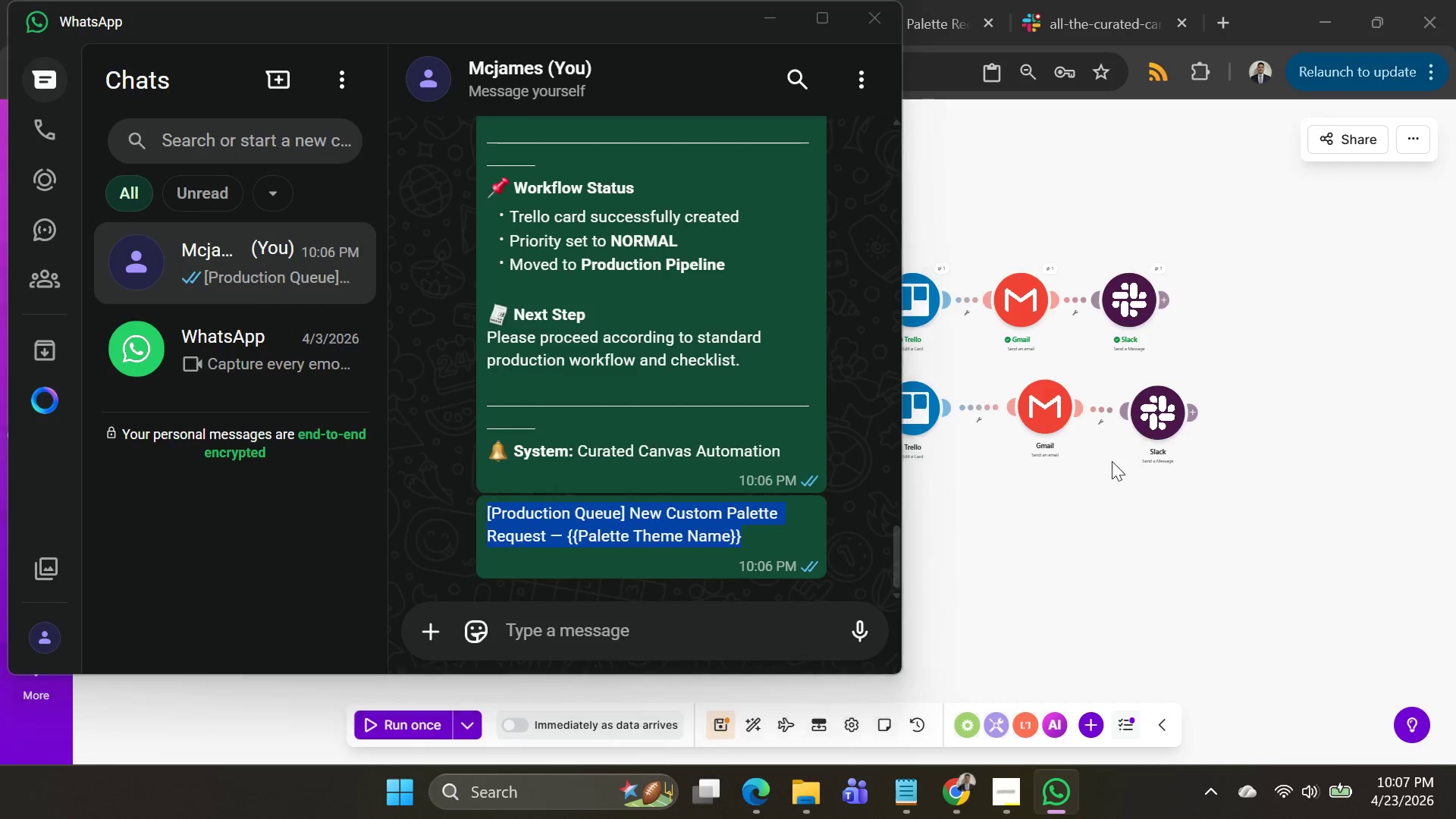 
key(Alt+Tab)
 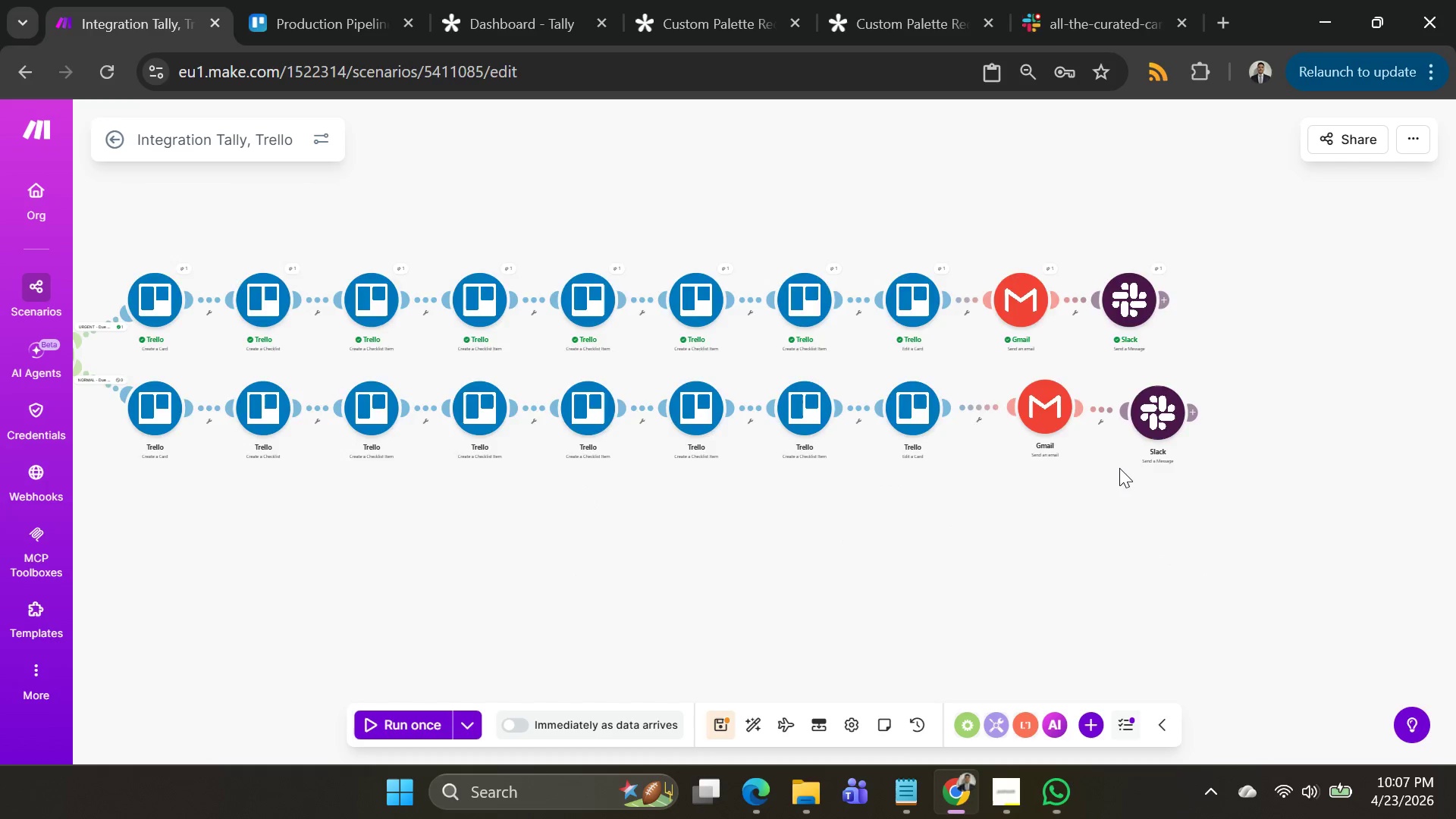 
scroll: coordinate [1123, 455], scroll_direction: down, amount: 1.0
 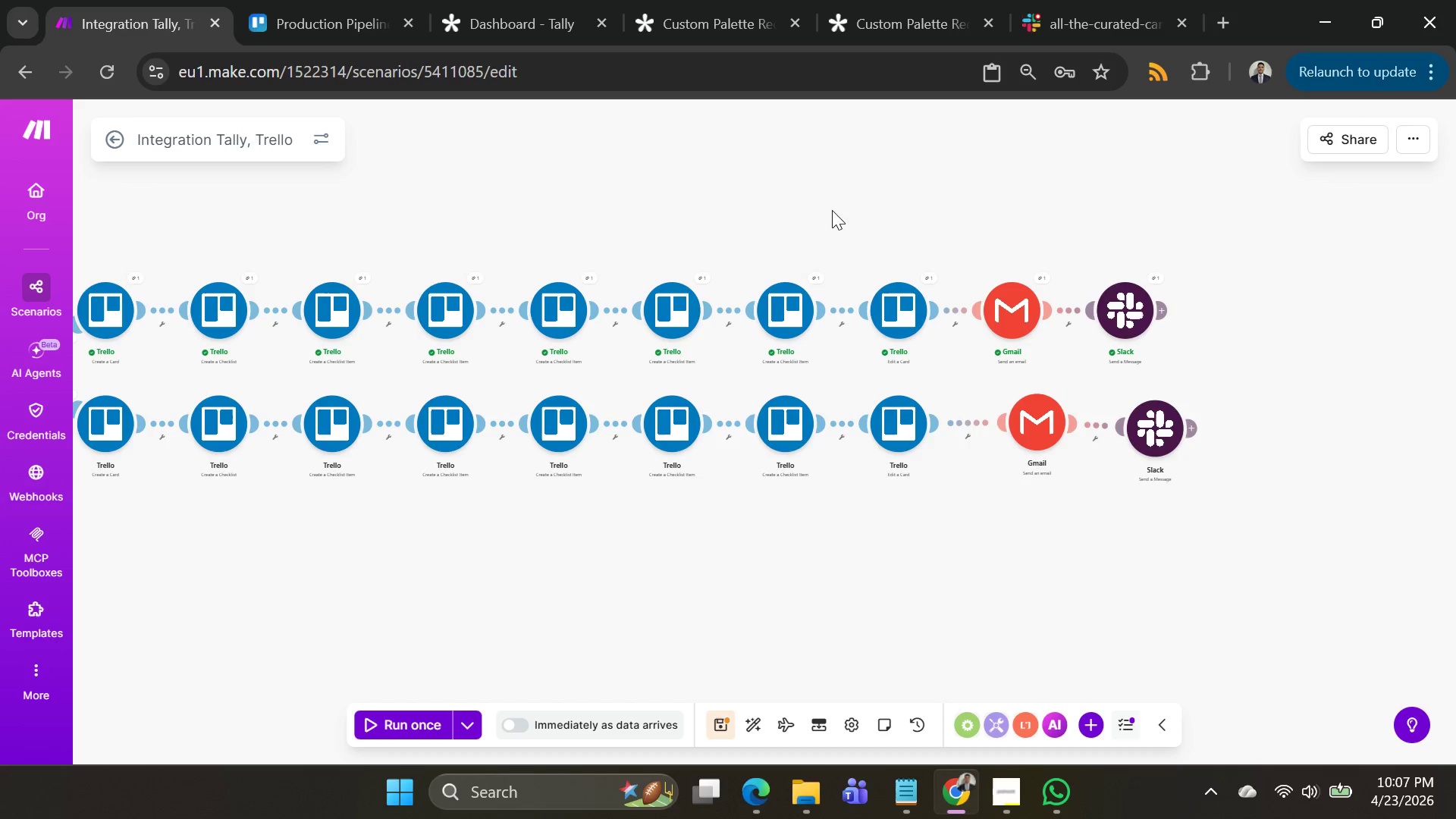 
left_click_drag(start_coordinate=[836, 206], to_coordinate=[736, 182])
 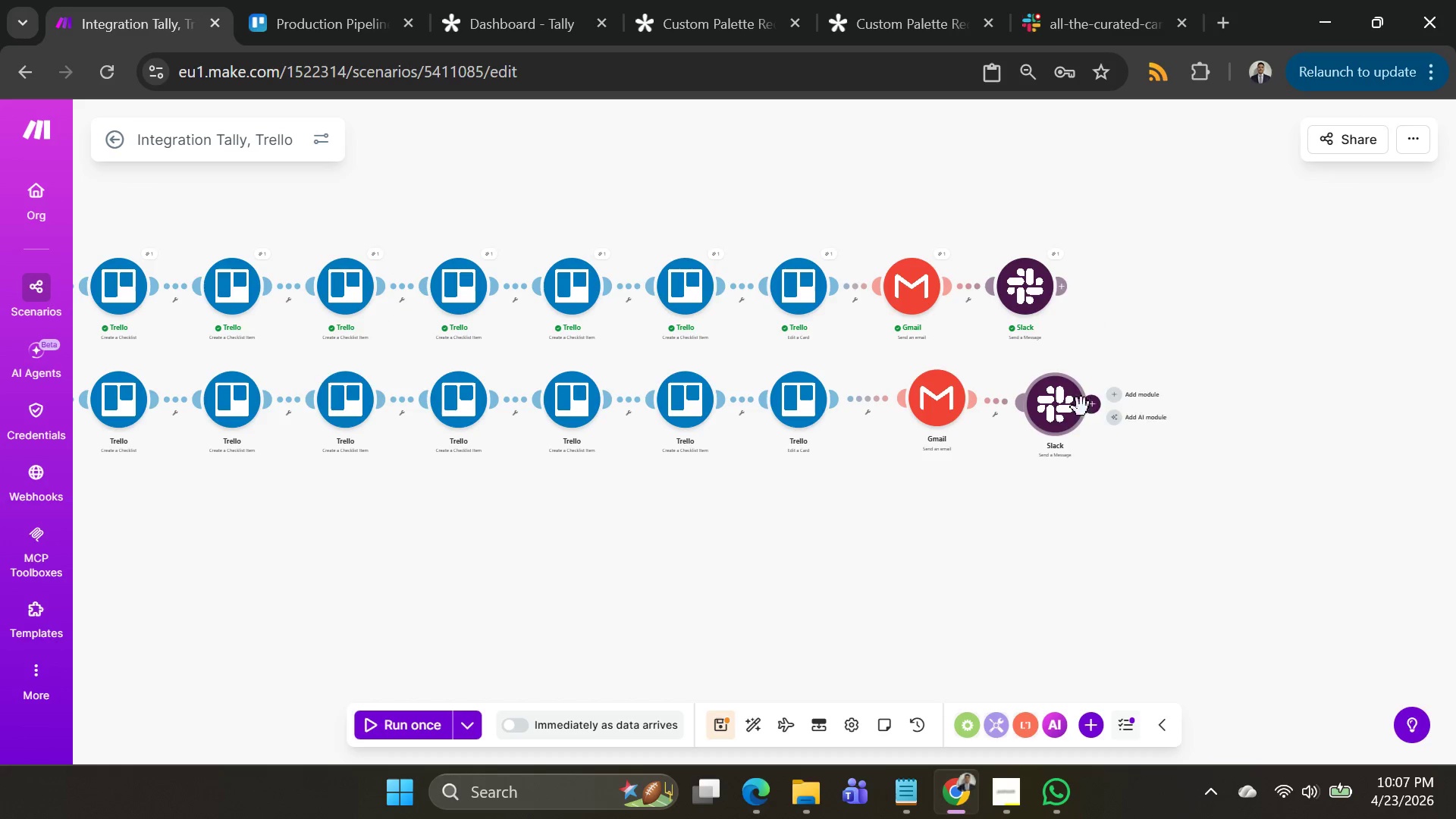 
left_click([1078, 407])
 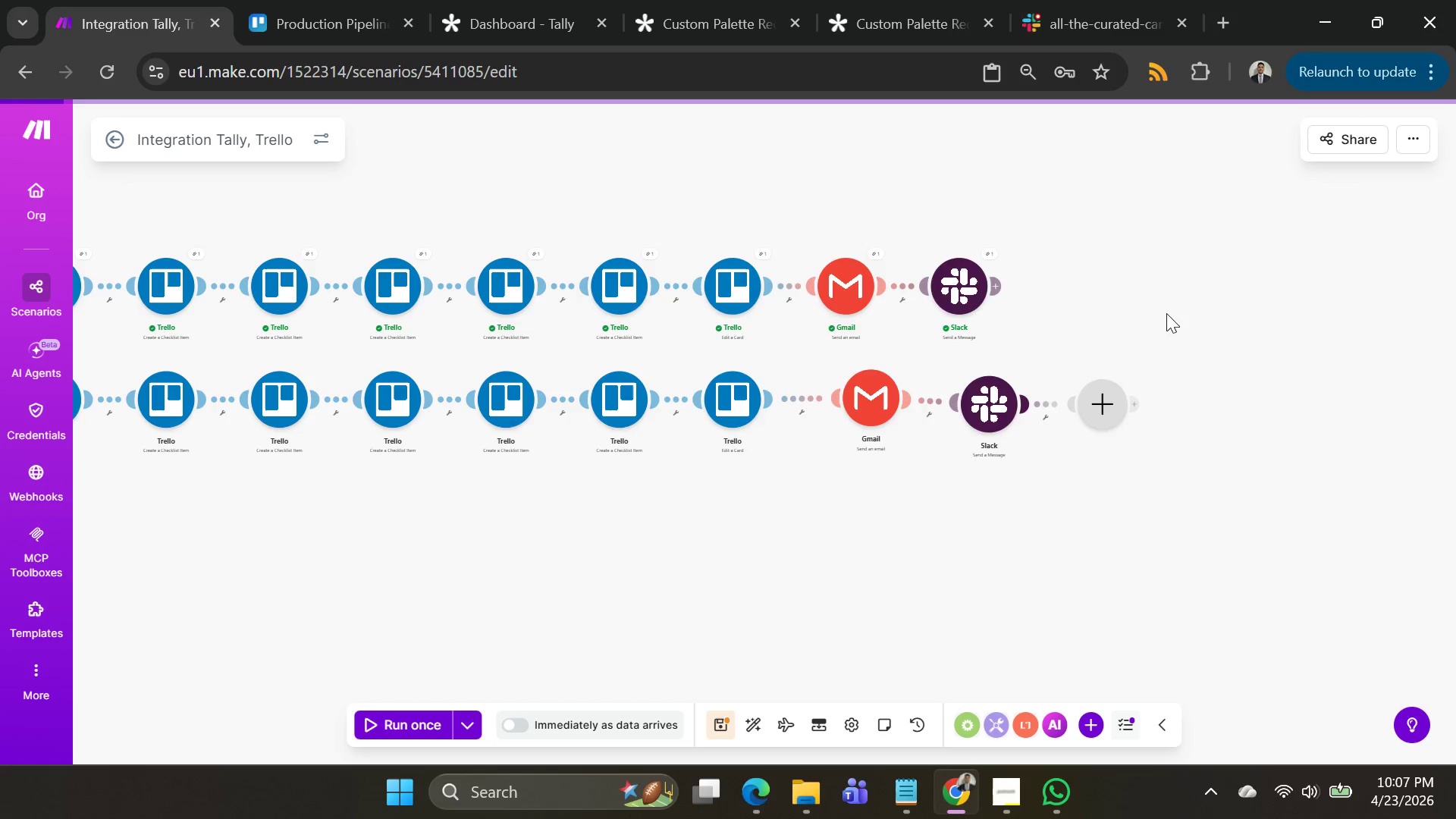 
left_click_drag(start_coordinate=[1176, 309], to_coordinate=[1181, 305])
 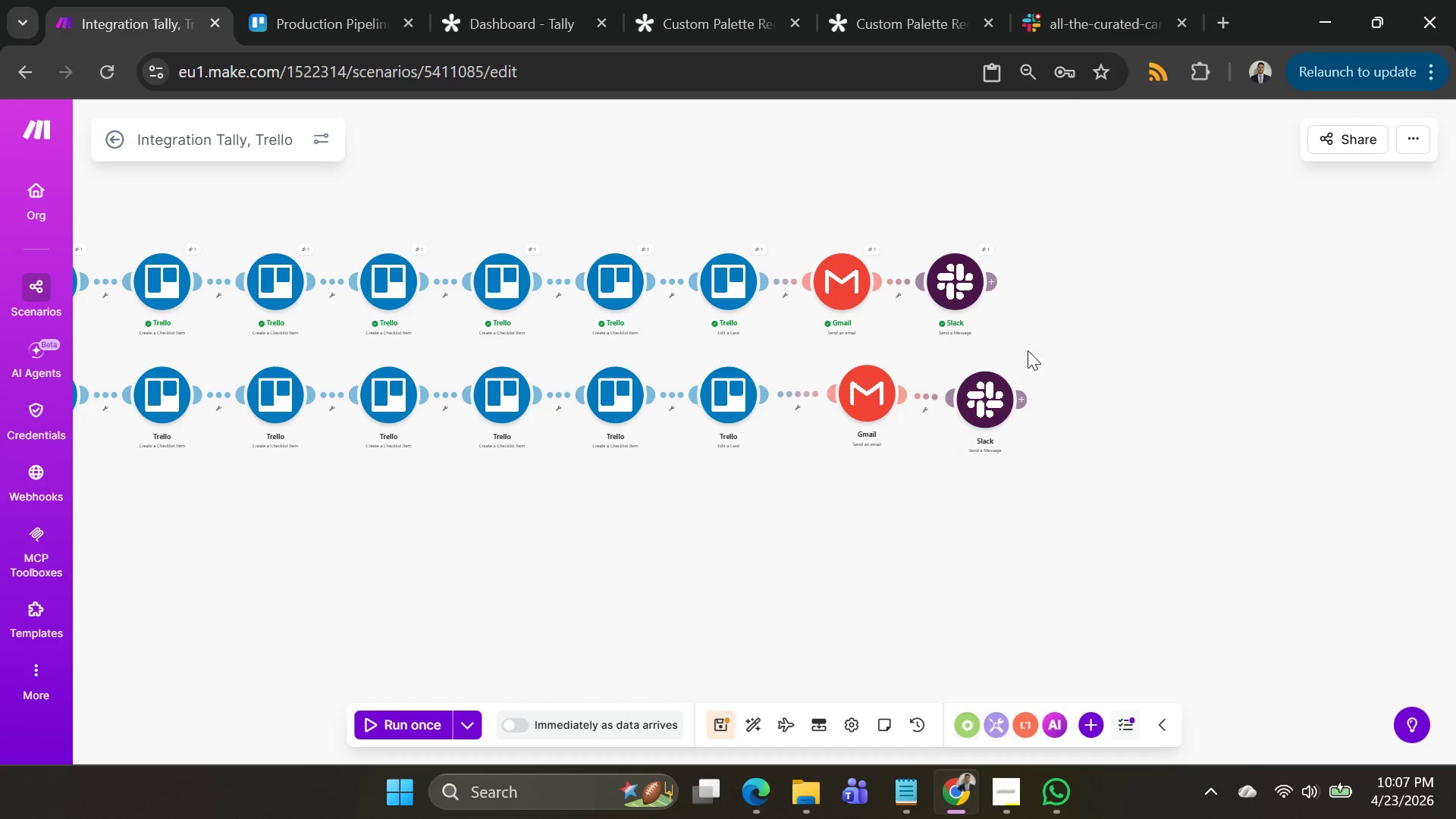 
left_click([986, 390])
 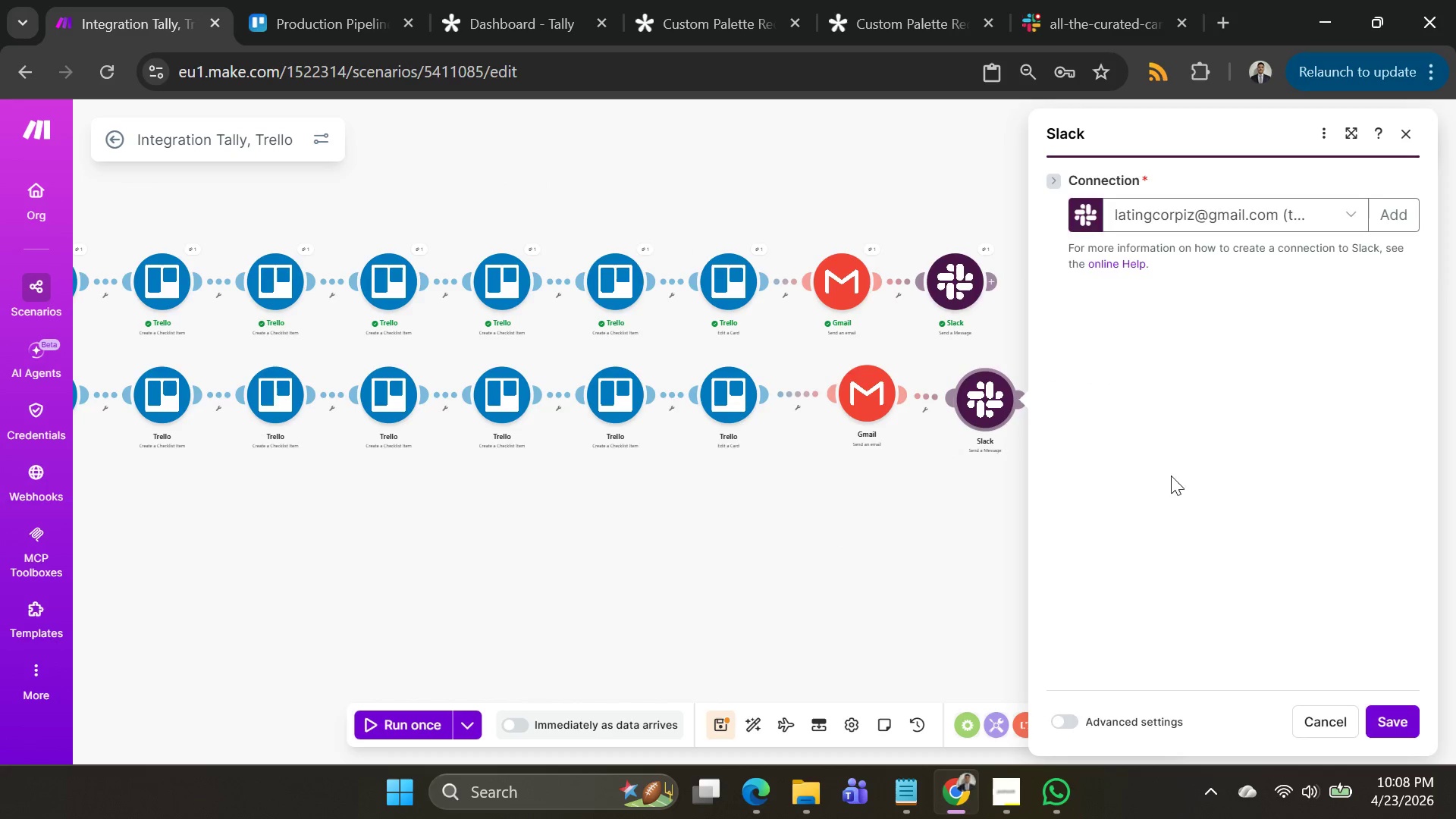 
scroll: coordinate [1197, 353], scroll_direction: down, amount: 17.0
 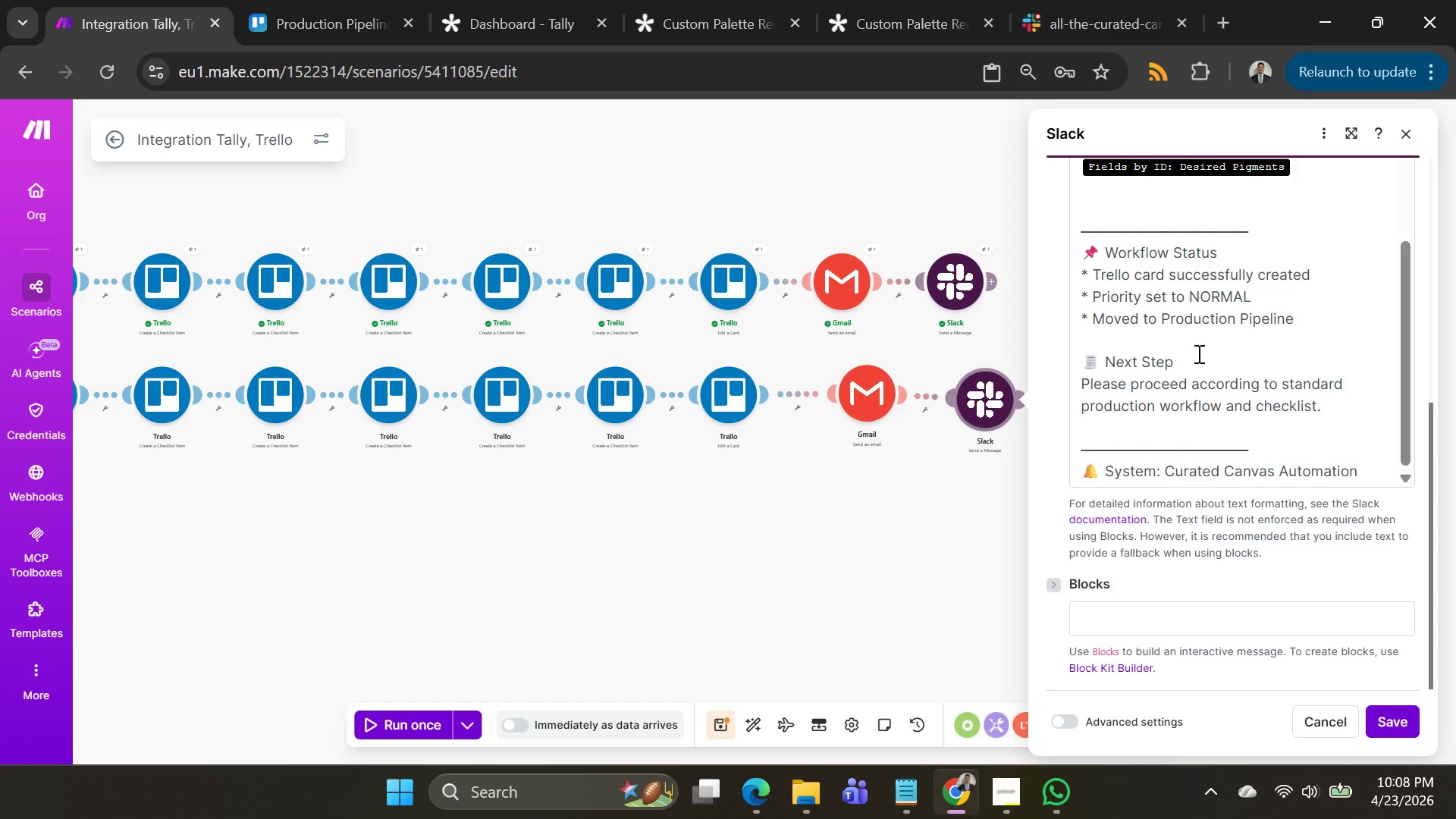 
scroll: coordinate [1216, 395], scroll_direction: up, amount: 8.0
 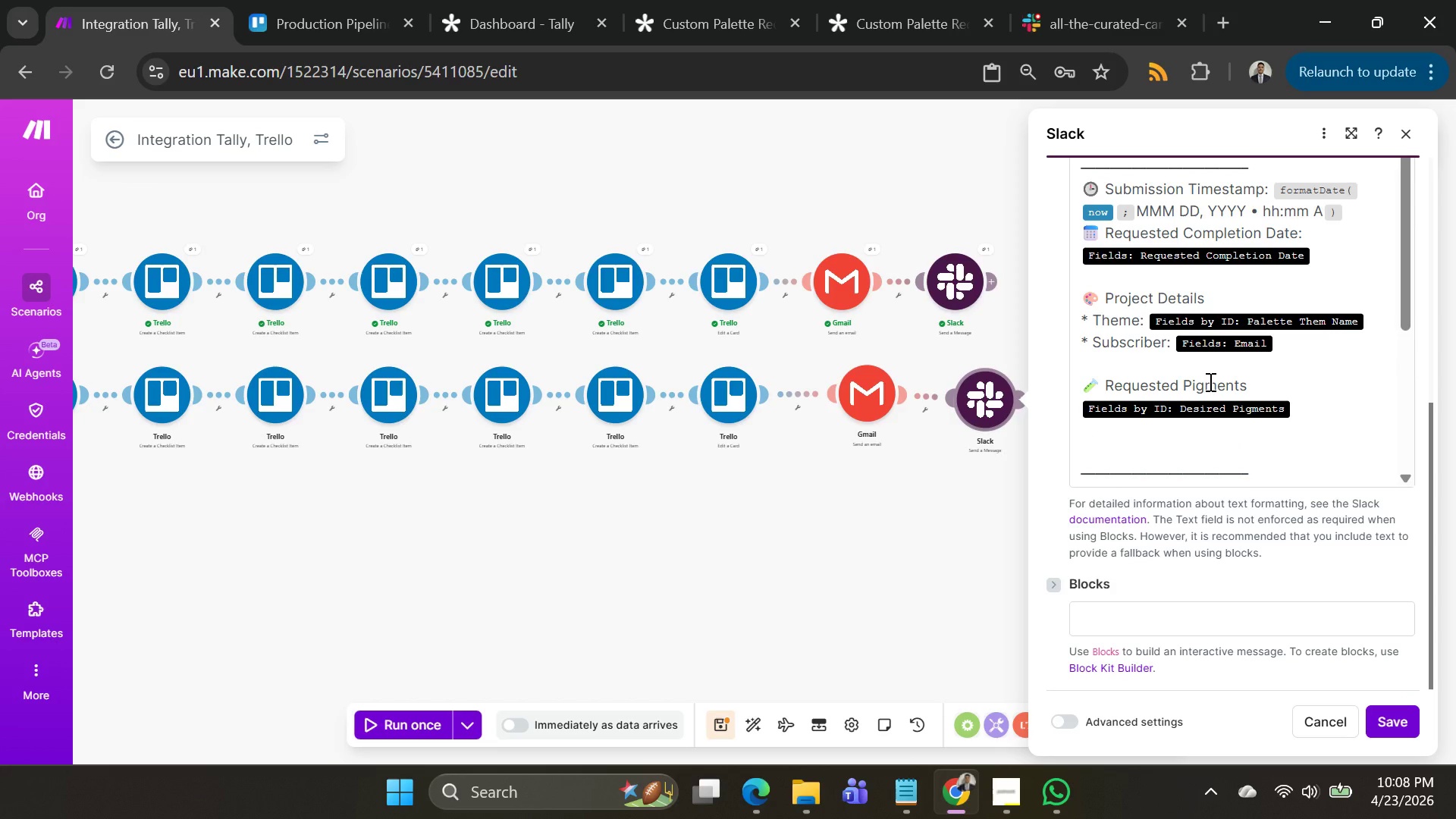 
scroll: coordinate [1209, 380], scroll_direction: down, amount: 5.0
 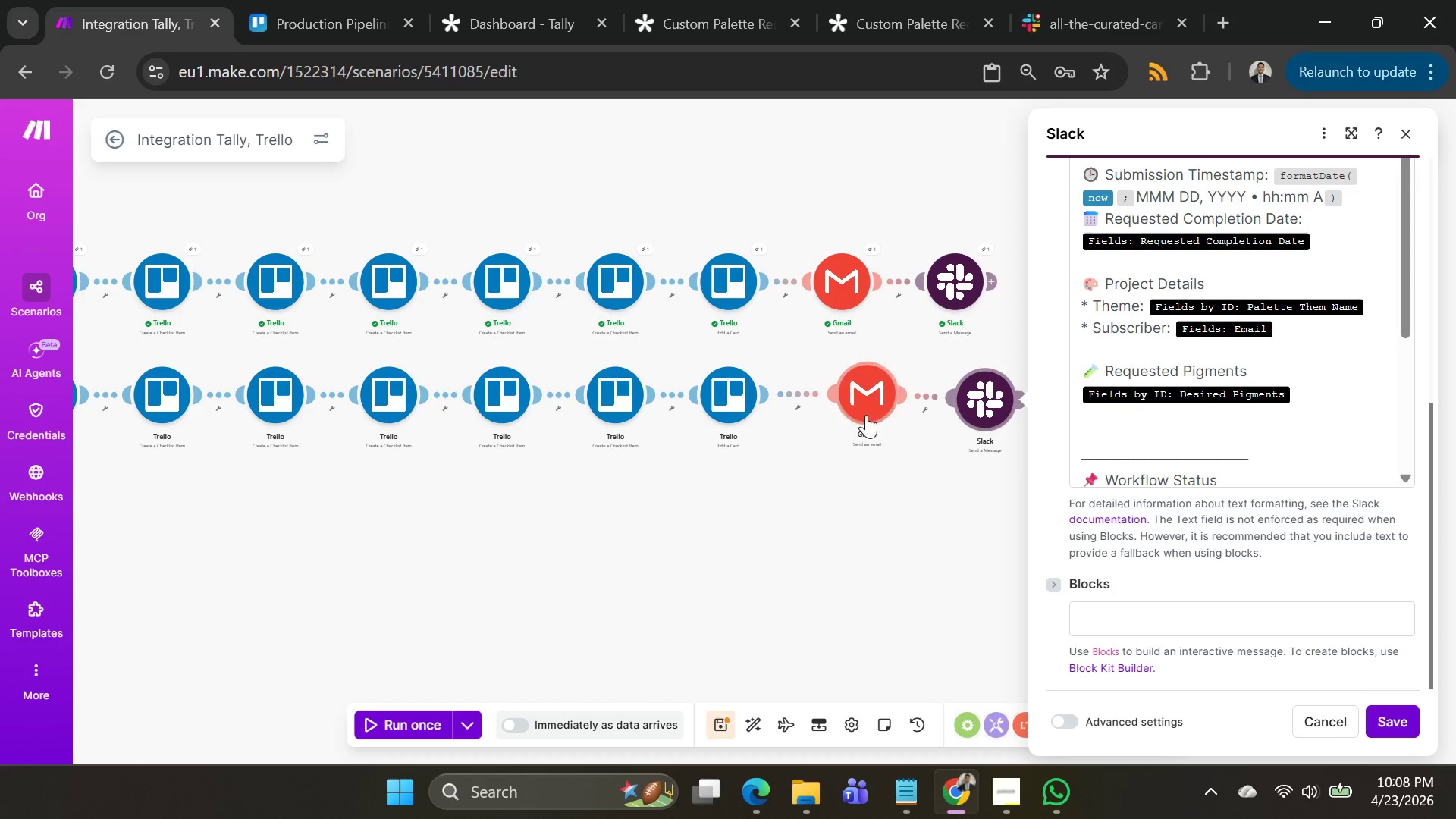 
left_click([864, 406])
 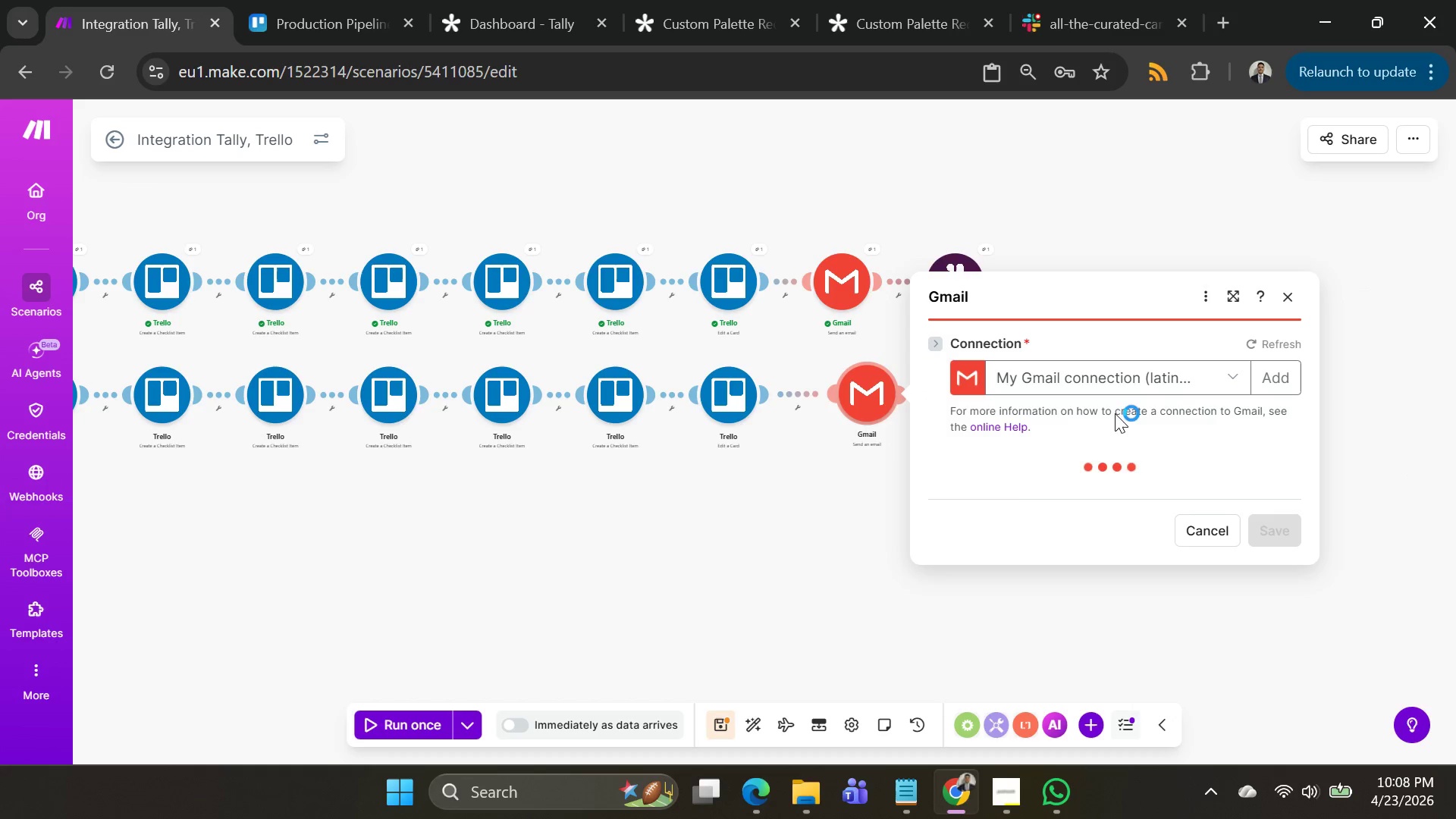 
scroll: coordinate [1119, 417], scroll_direction: down, amount: 2.0
 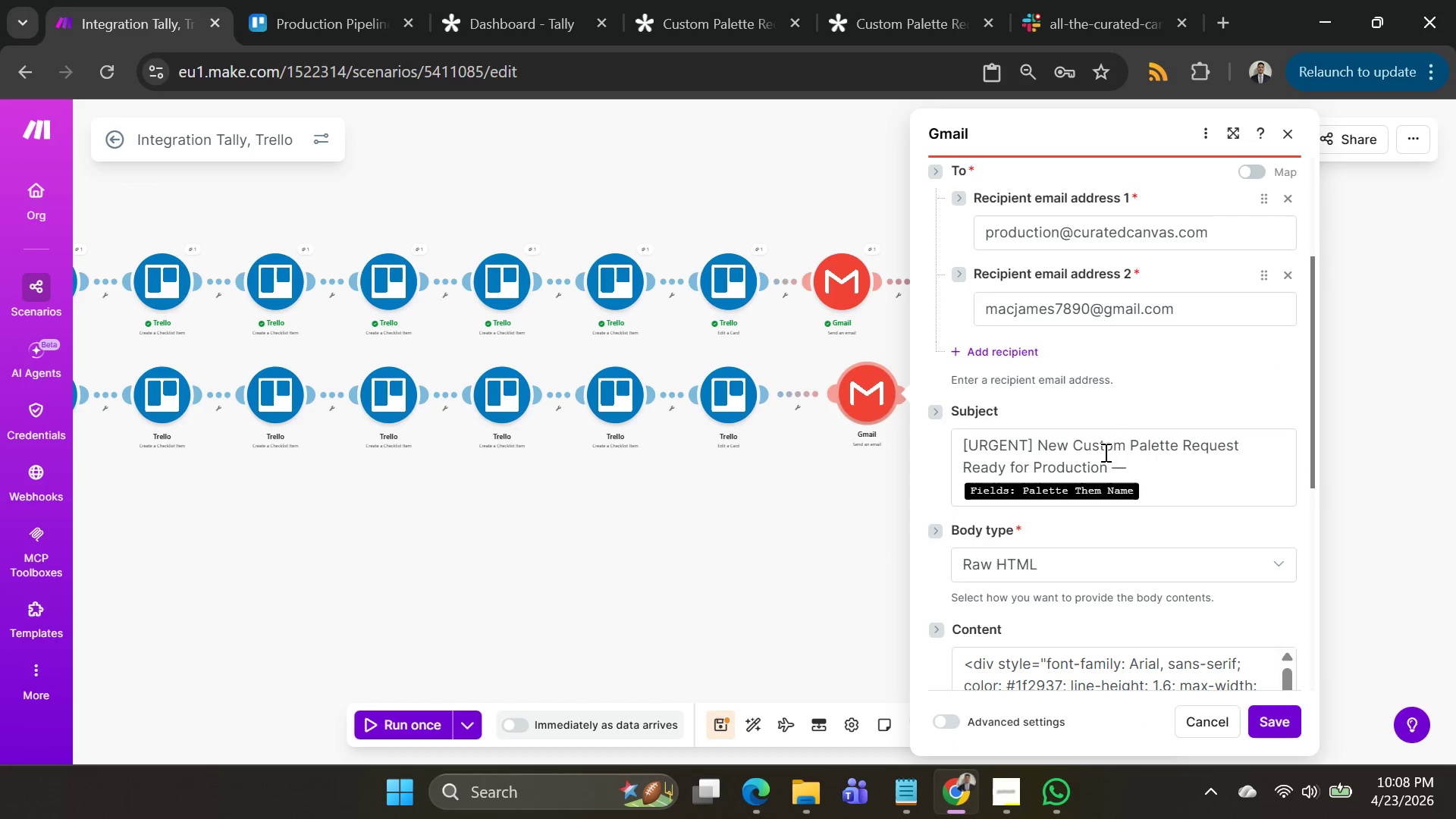 
hold_key(key=ControlLeft, duration=1.81)
left_click([1143, 470])
 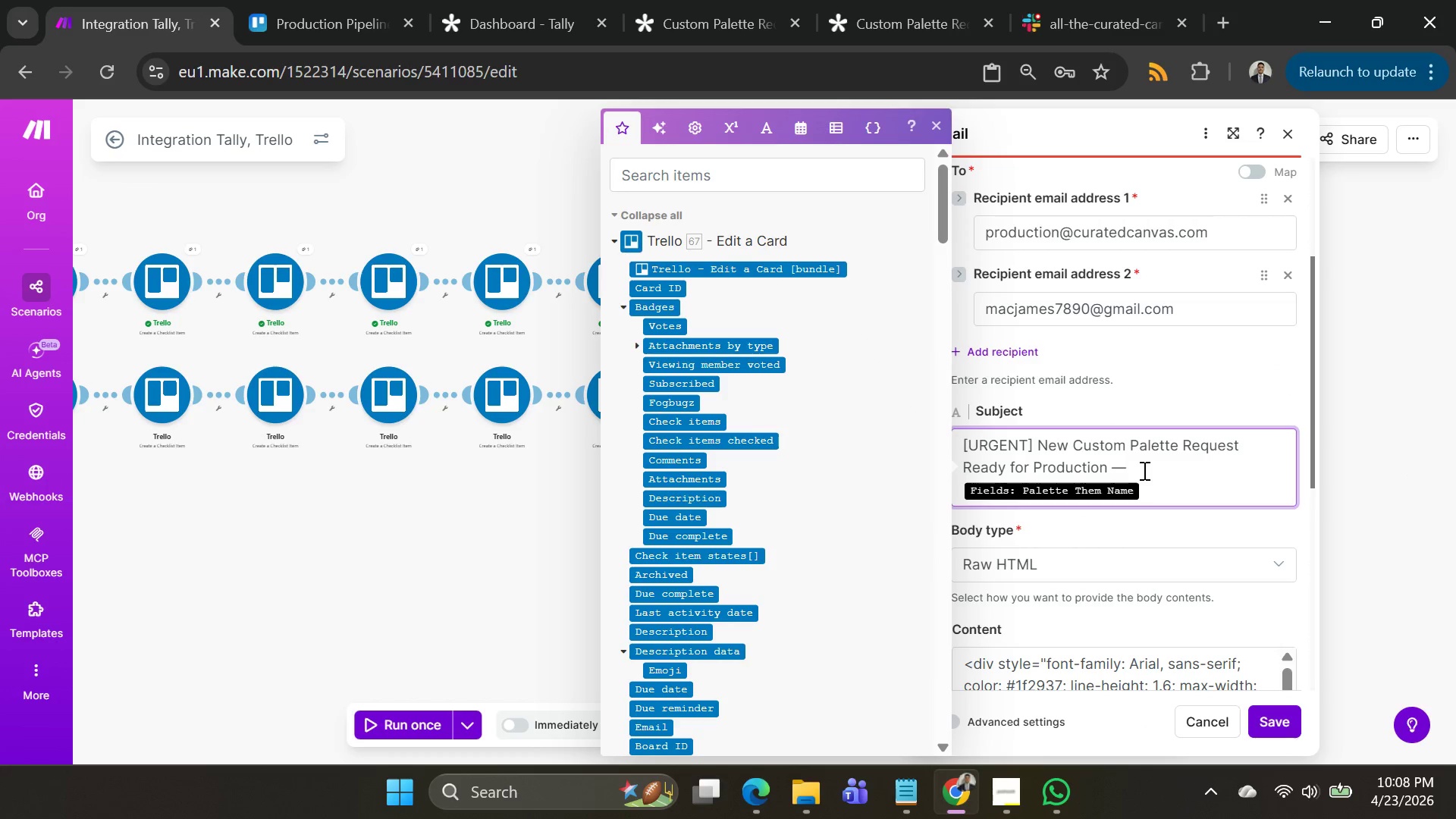 
left_click_drag(start_coordinate=[1140, 470], to_coordinate=[962, 448])
 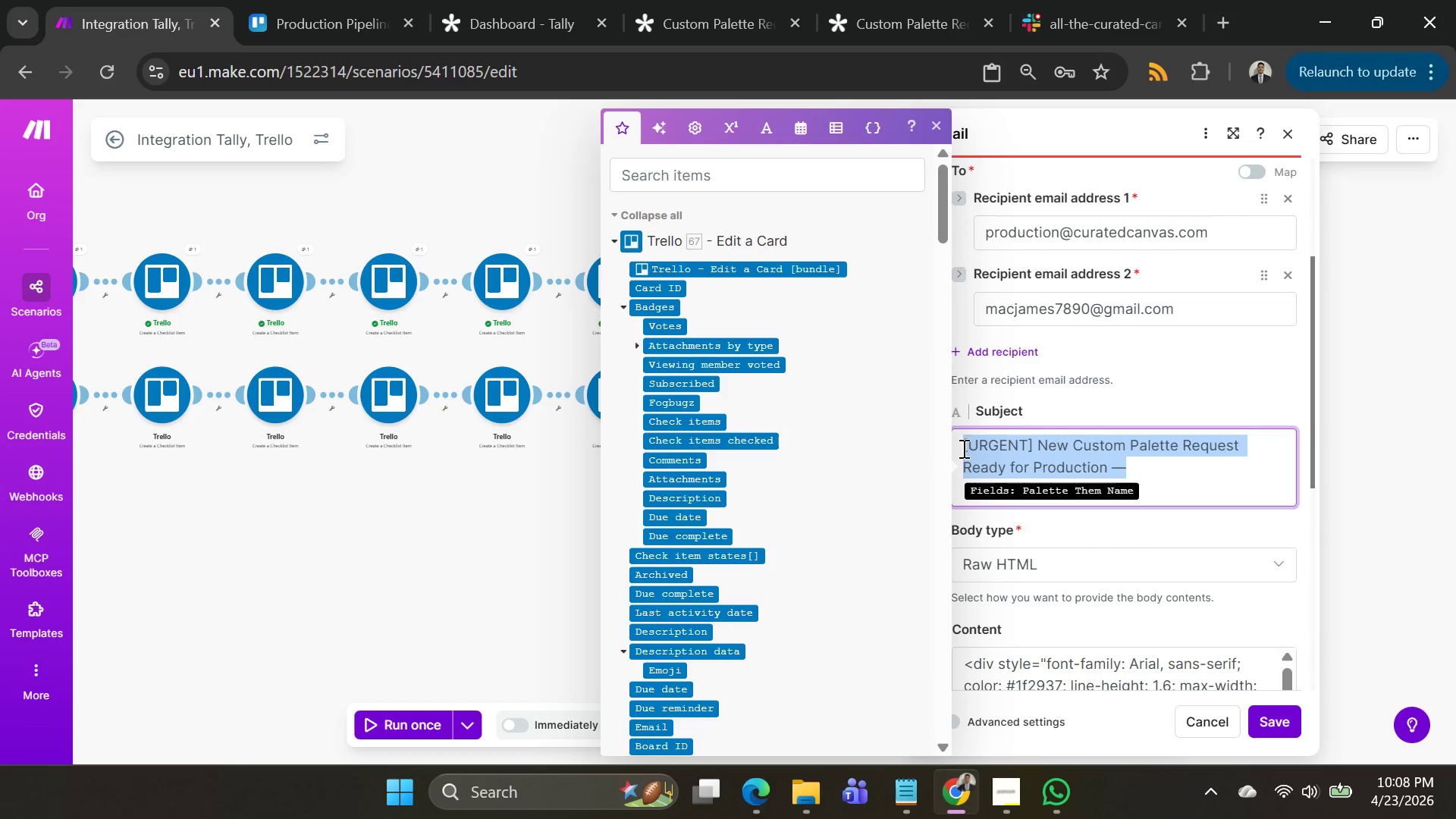 
key(Control+V)
 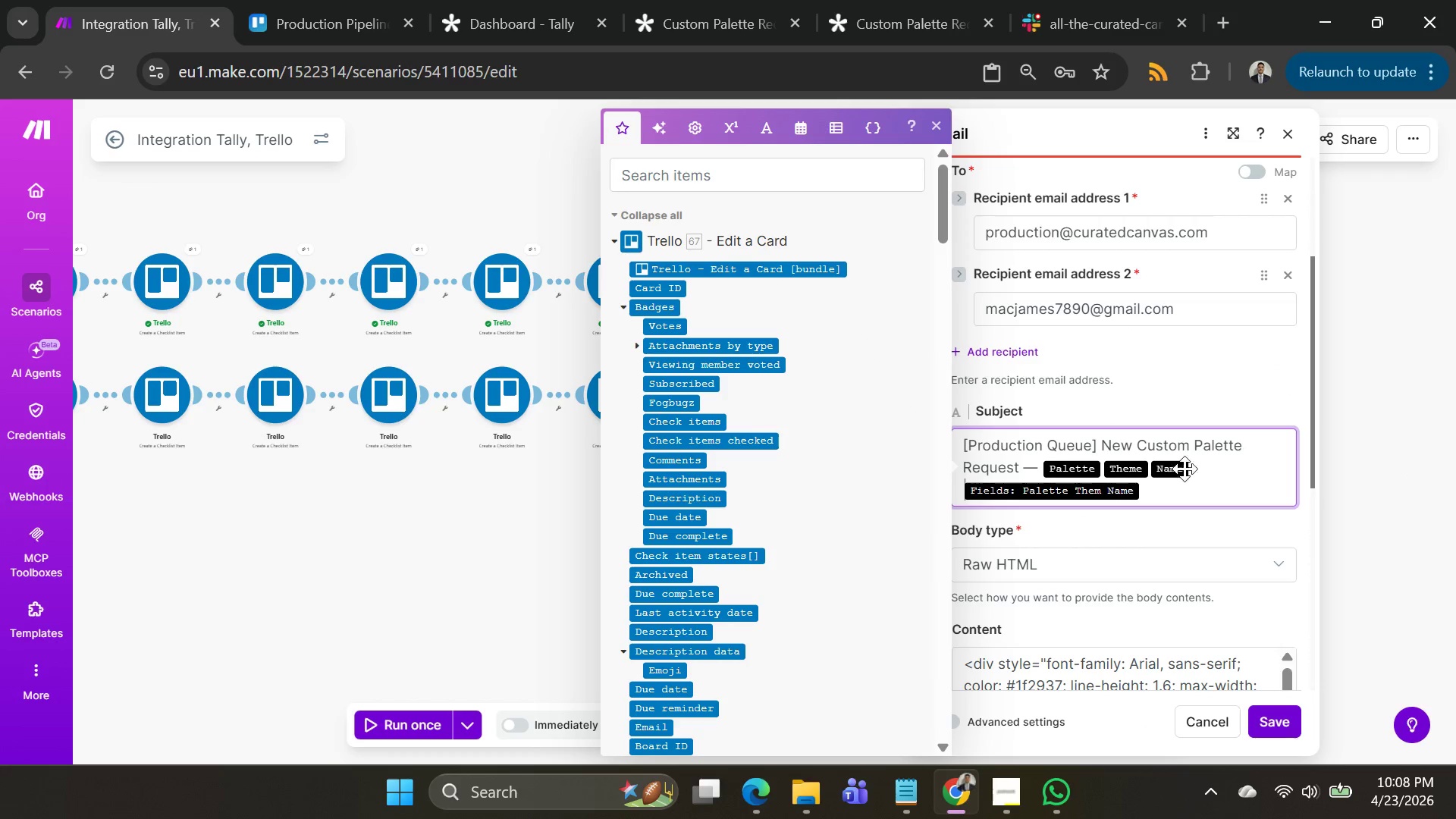 
left_click([1200, 469])
 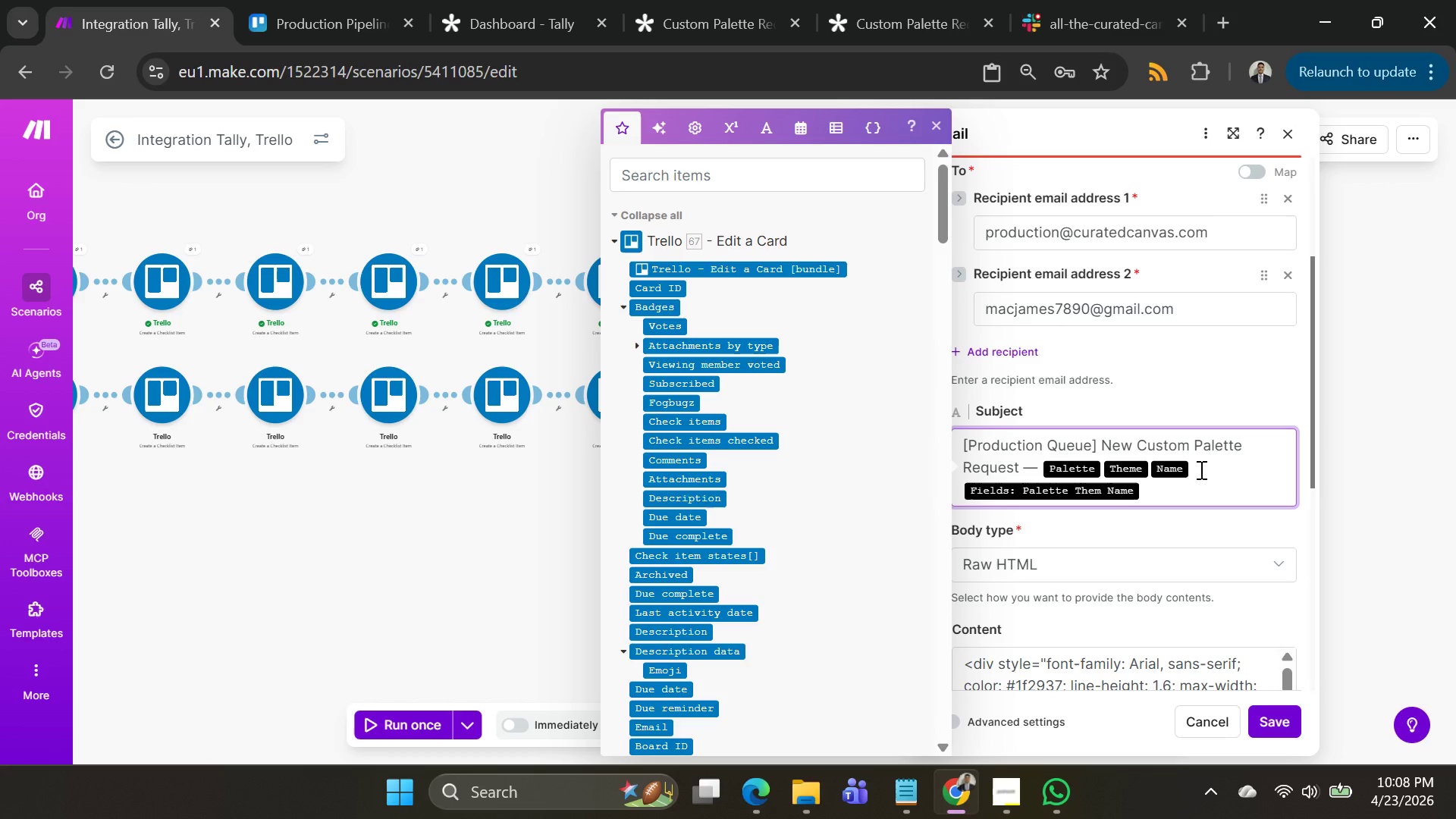 
key(Backspace)
 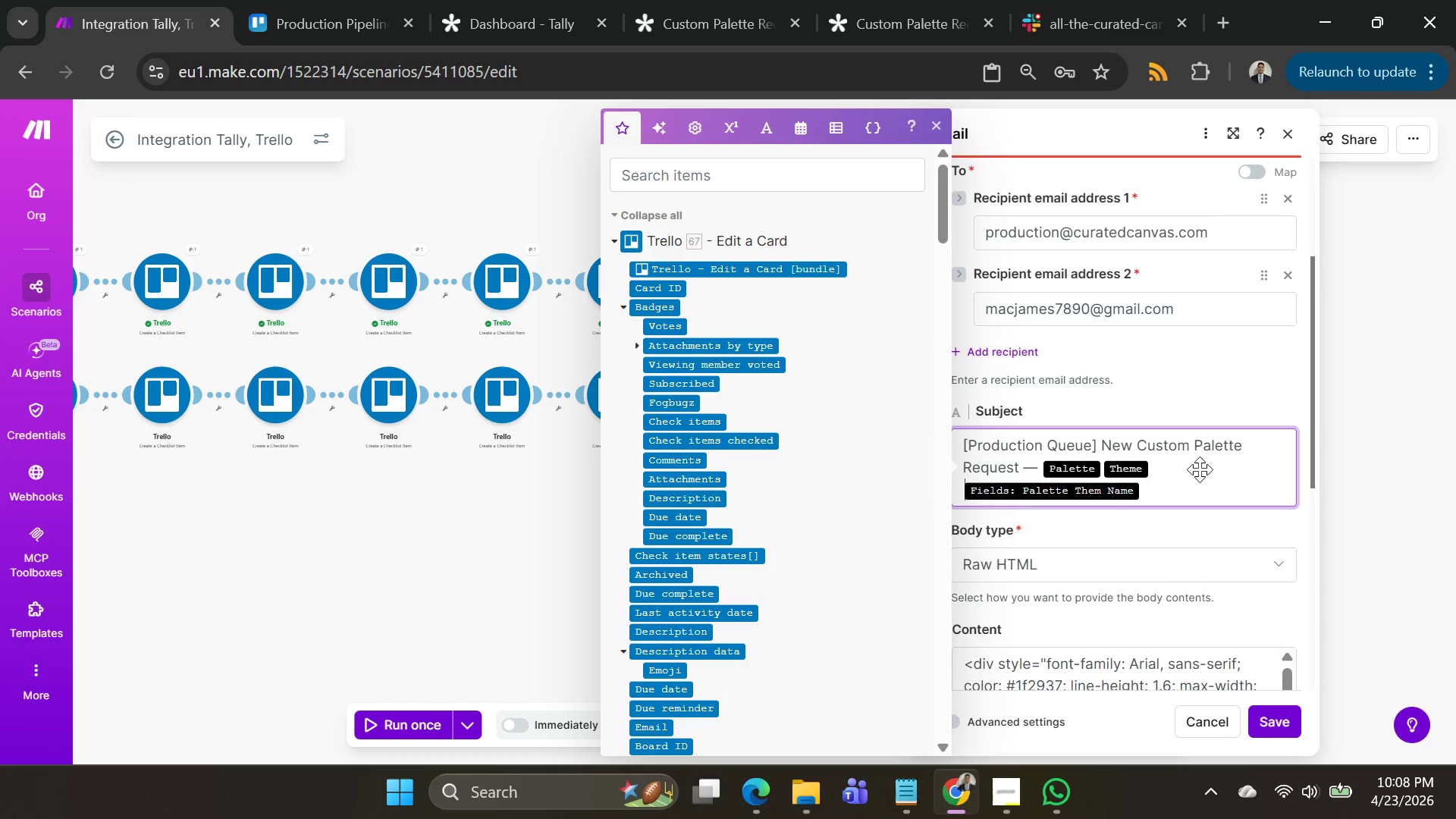 
key(Backspace)
 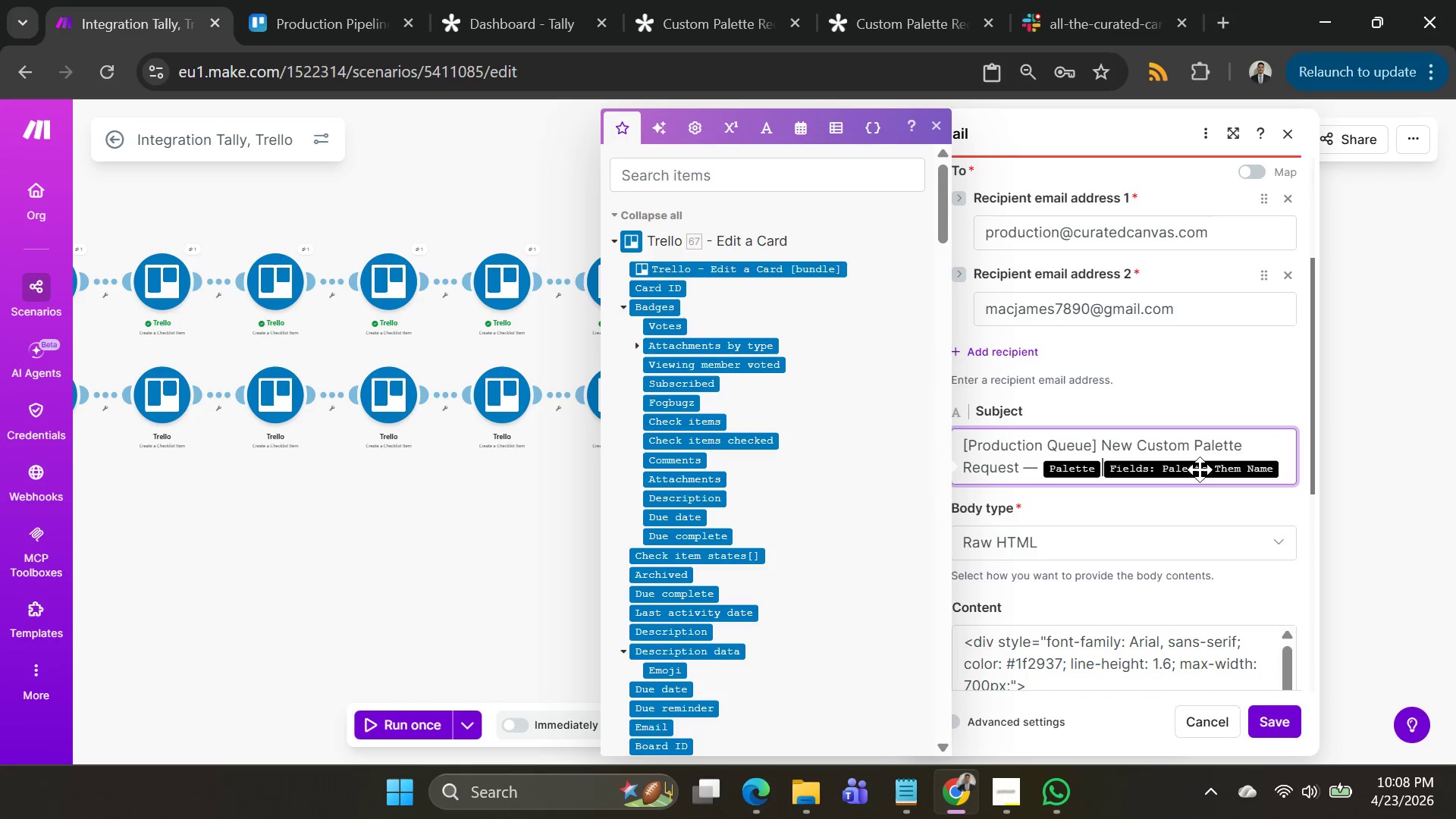 
key(Backspace)
 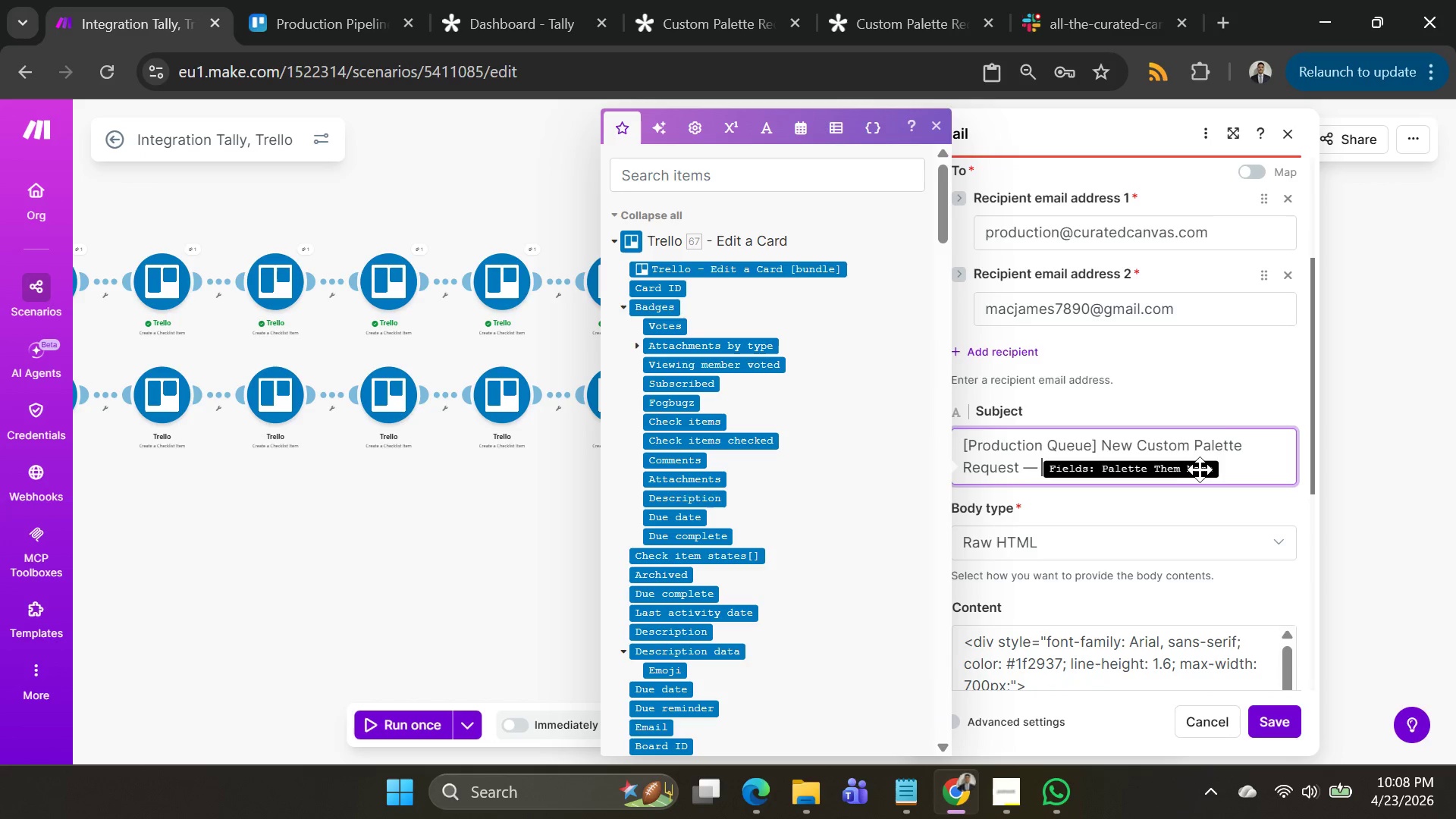 
mouse_move([1221, 487])
 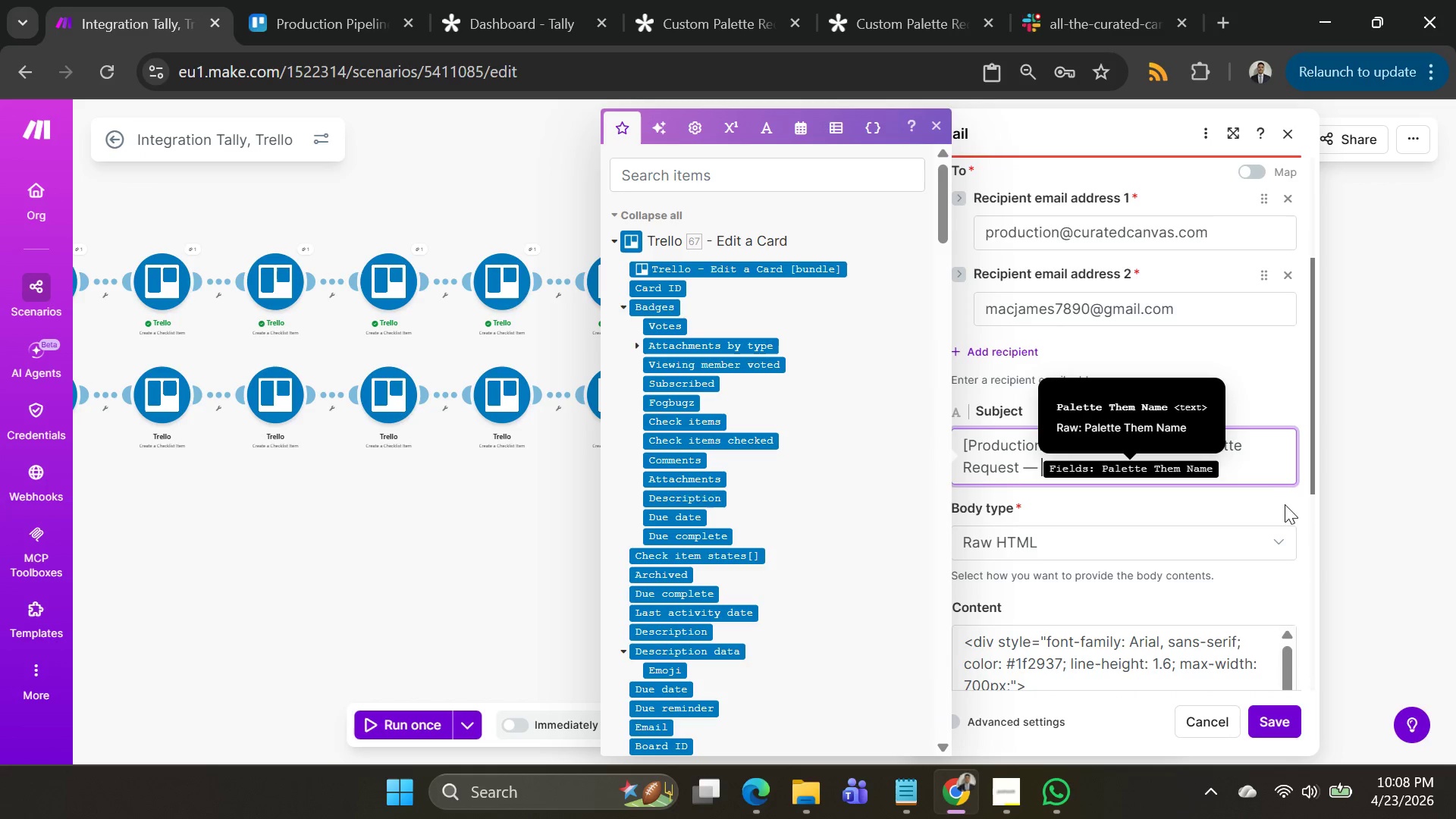 
mouse_move([1283, 523])
 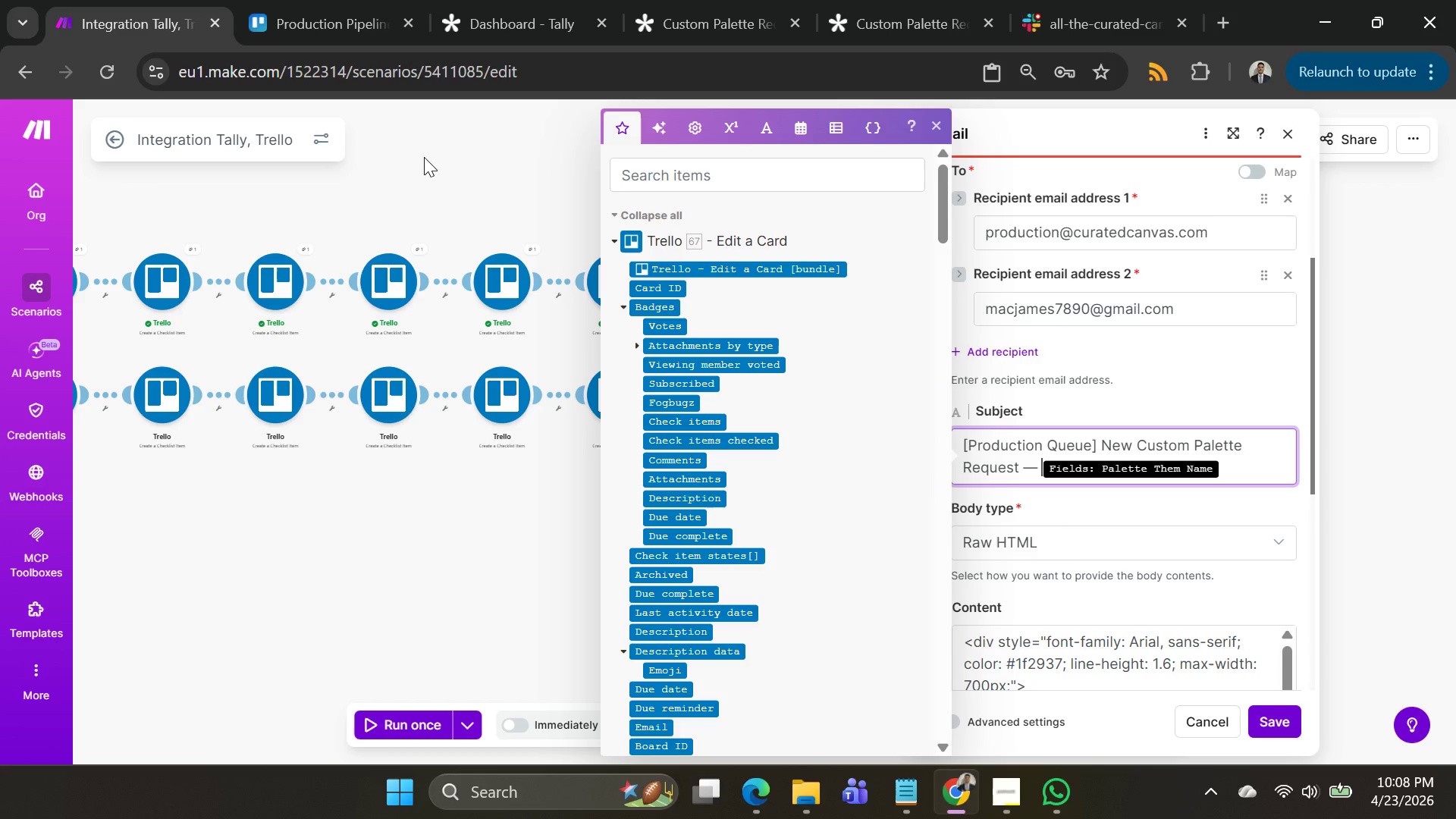 
wait(12.66)
 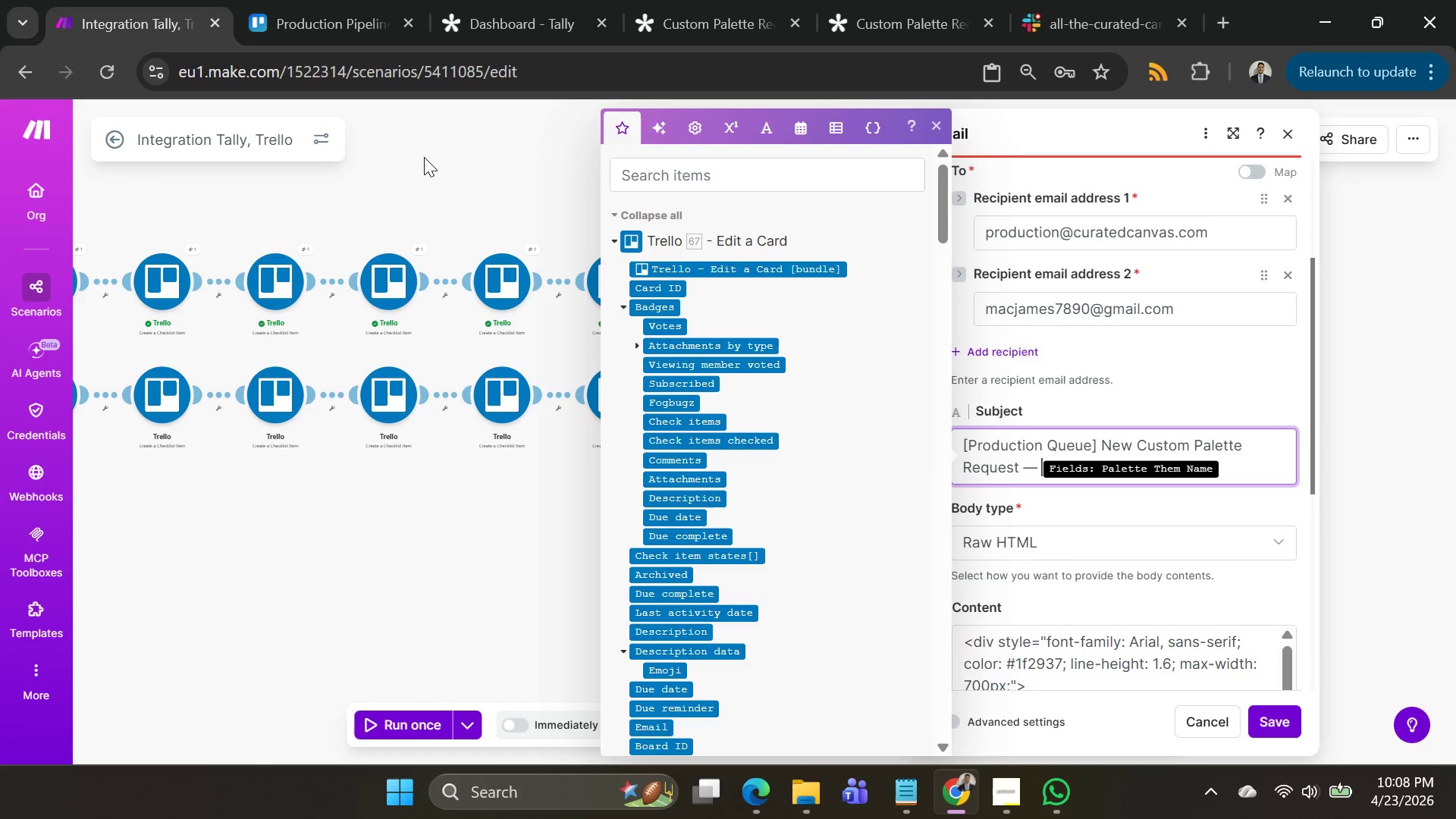 
left_click([281, 8])
 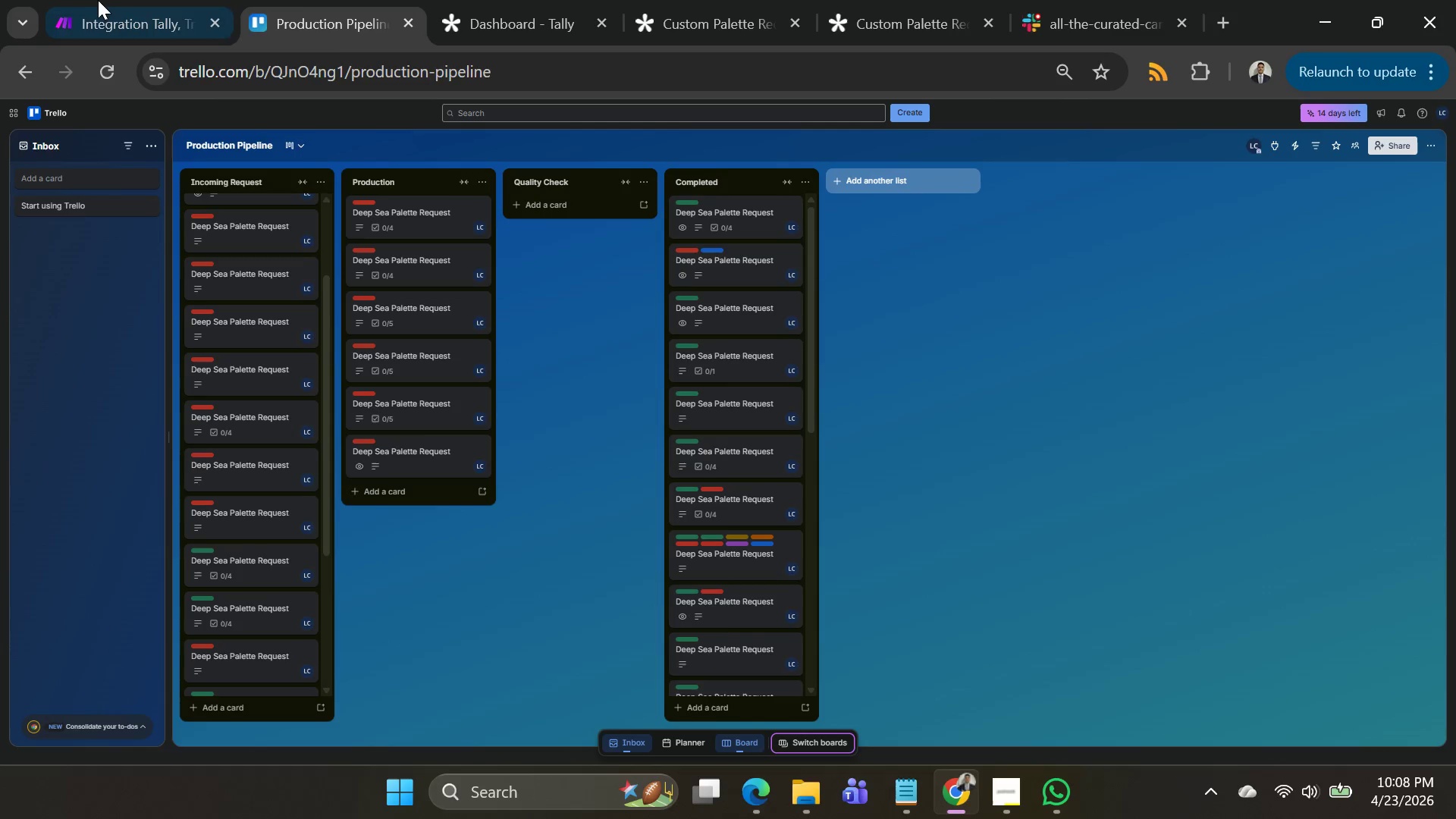 
left_click([99, 5])
 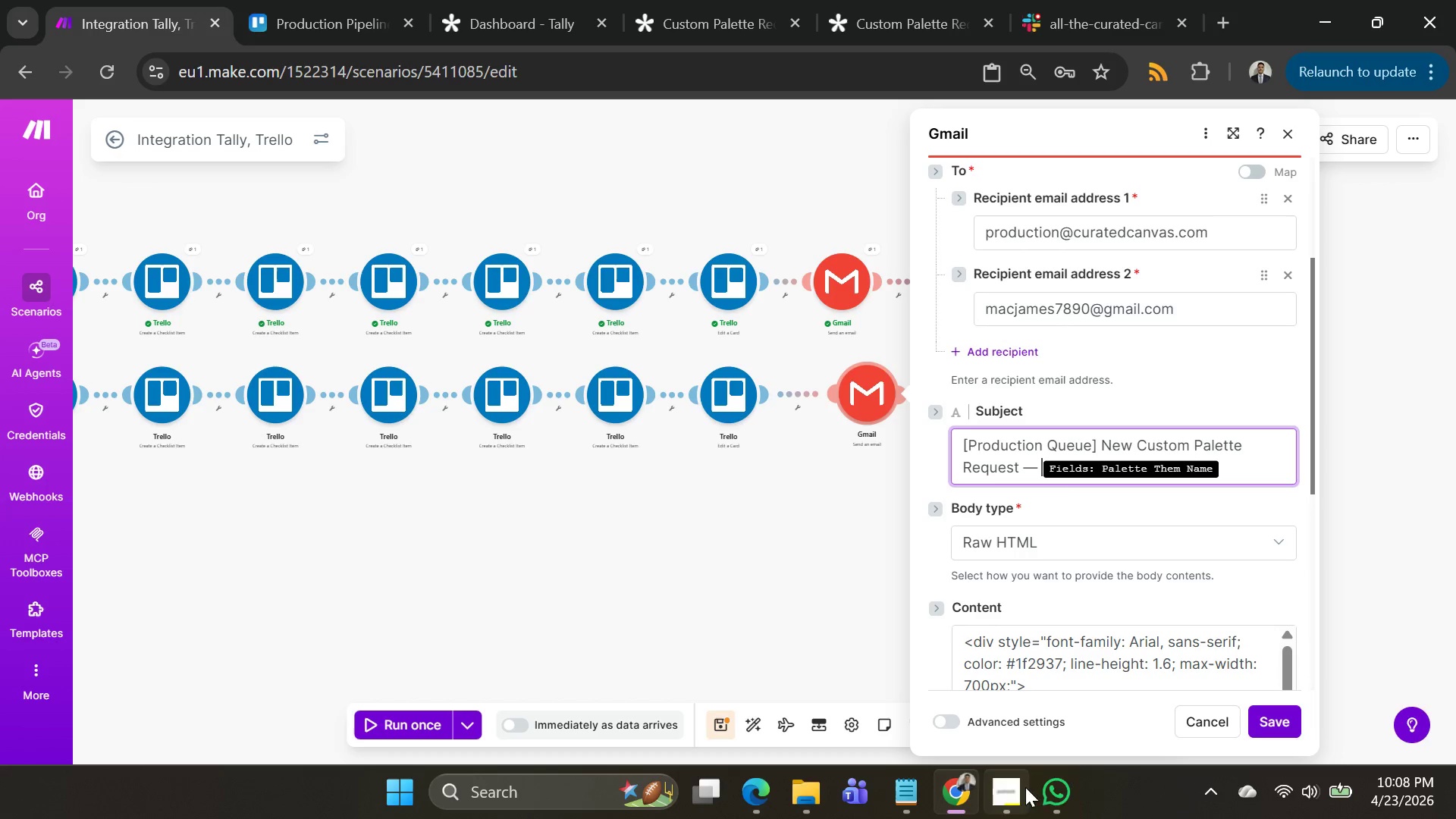 
left_click([1057, 796])
 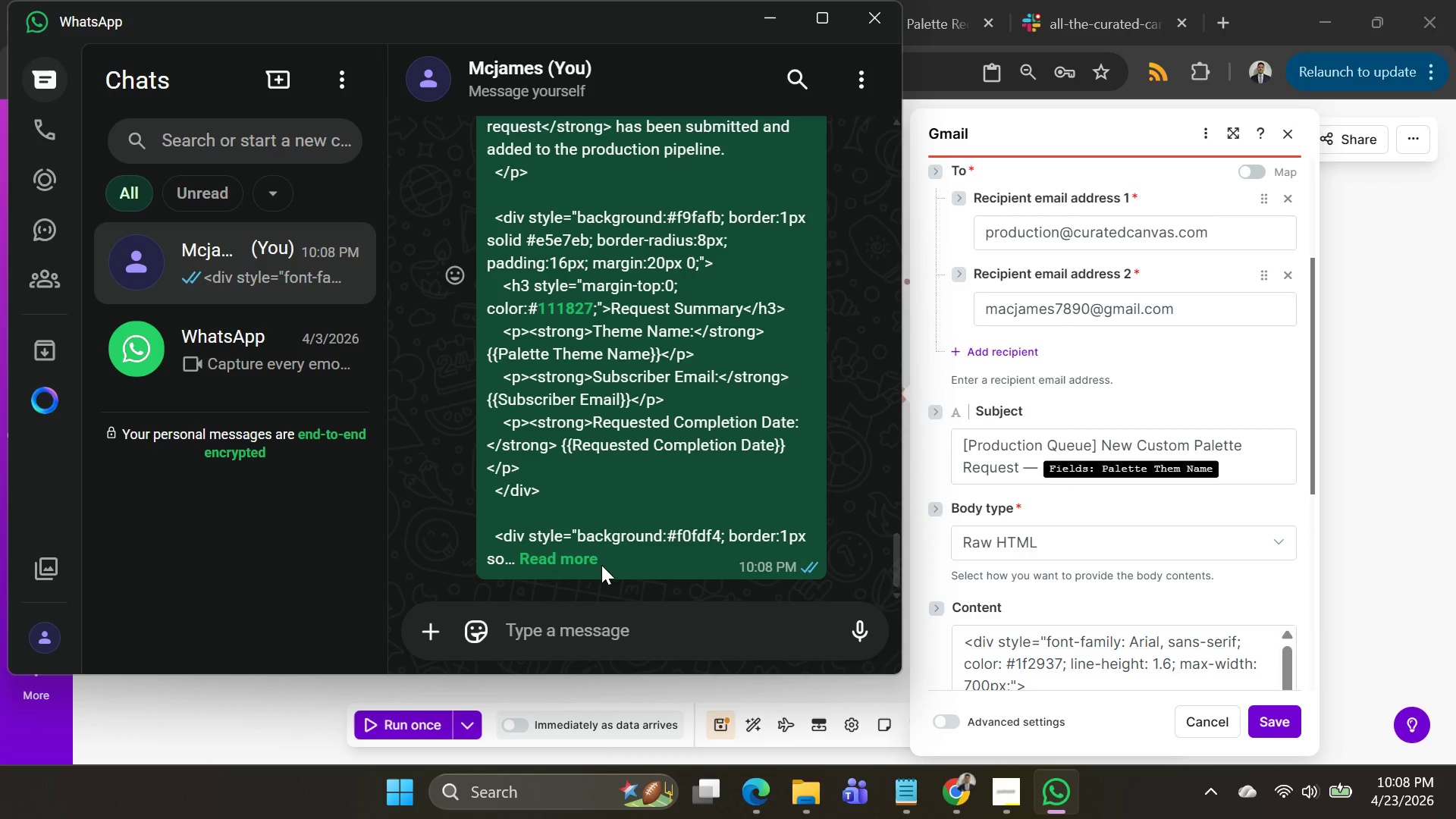 
left_click([588, 565])
 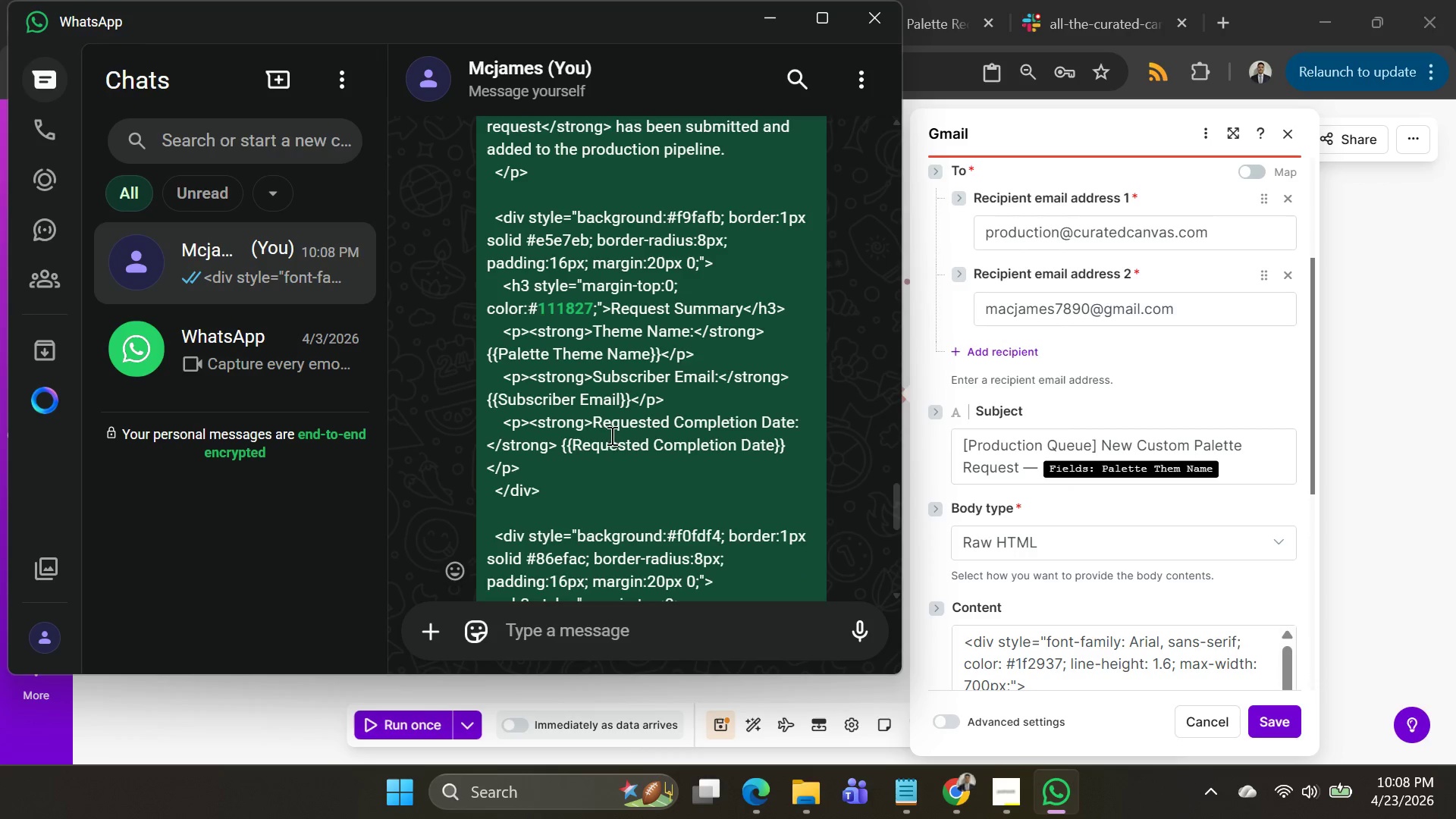 
scroll: coordinate [611, 433], scroll_direction: up, amount: 2.0
 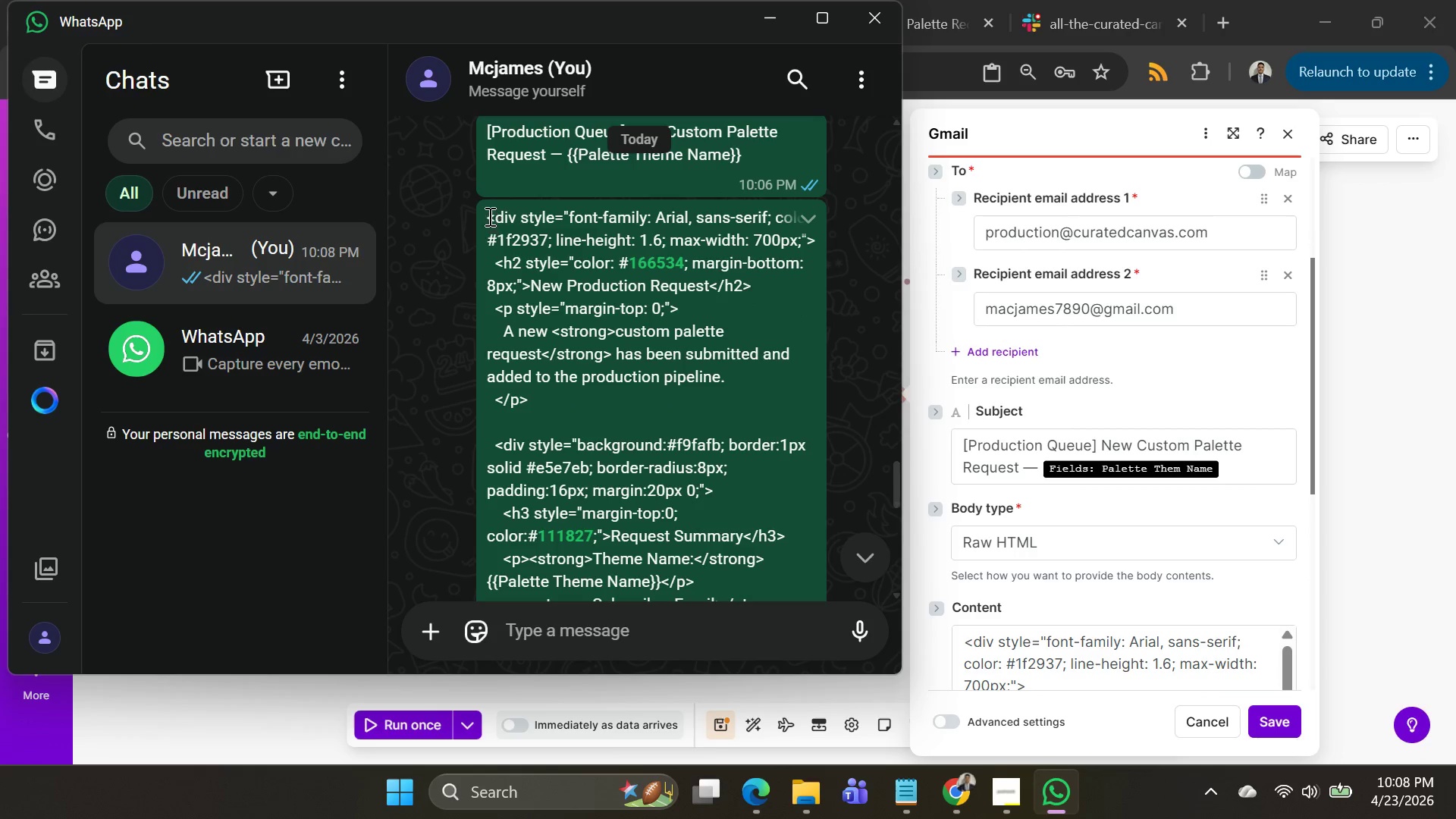 
left_click_drag(start_coordinate=[485, 209], to_coordinate=[631, 551])
 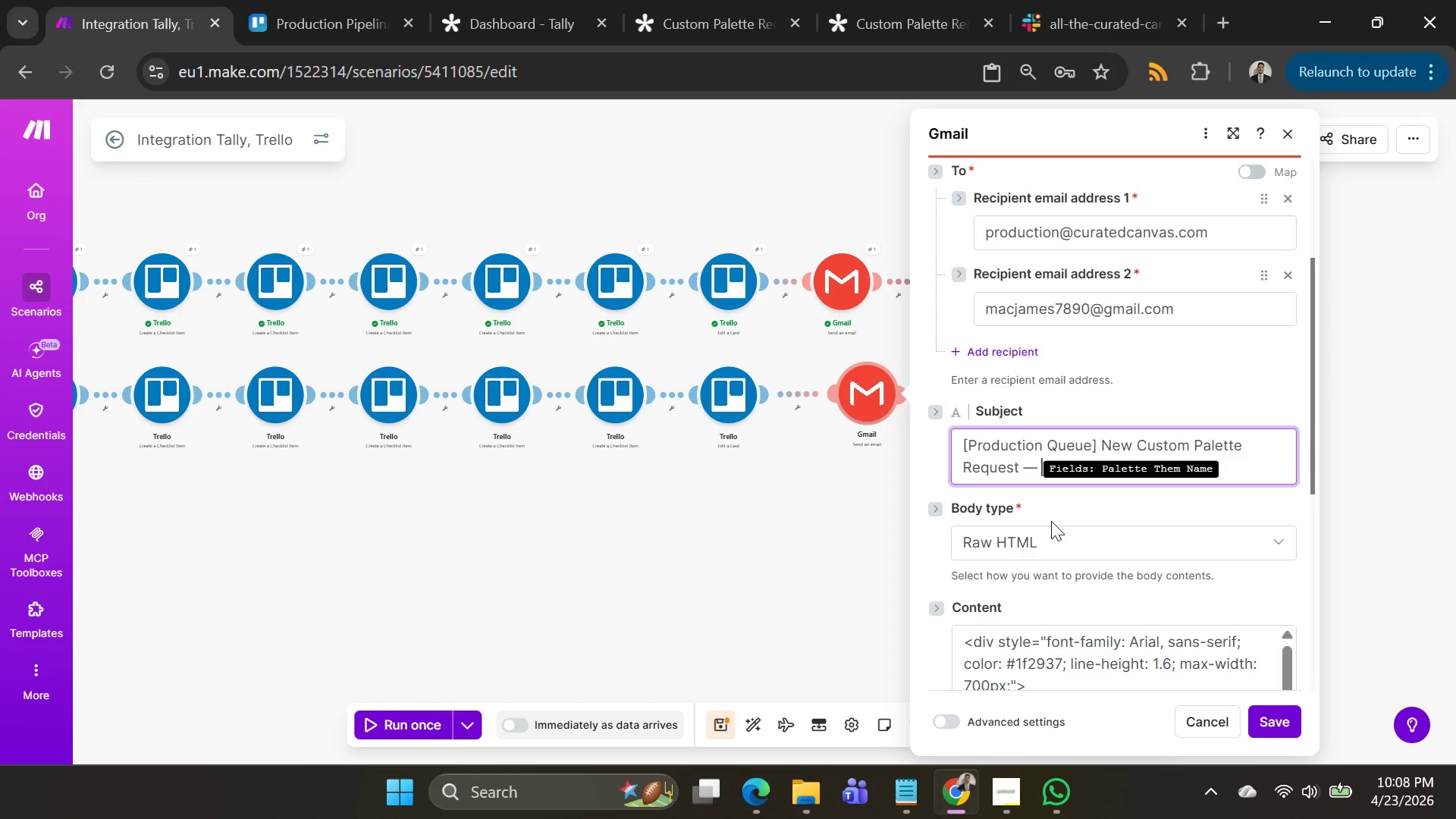 
scroll: coordinate [630, 472], scroll_direction: down, amount: 11.0
 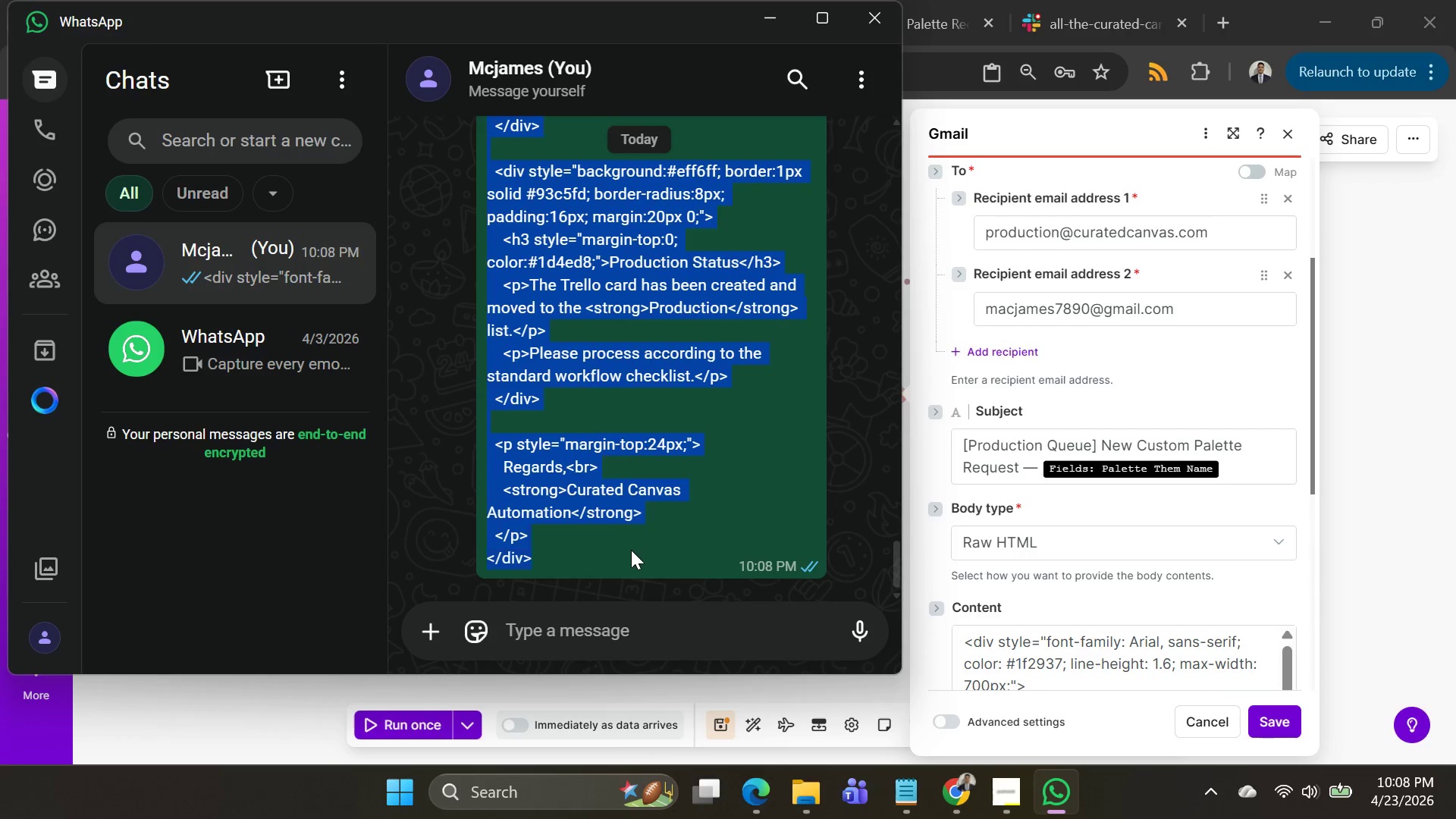 
key(Control+C)
 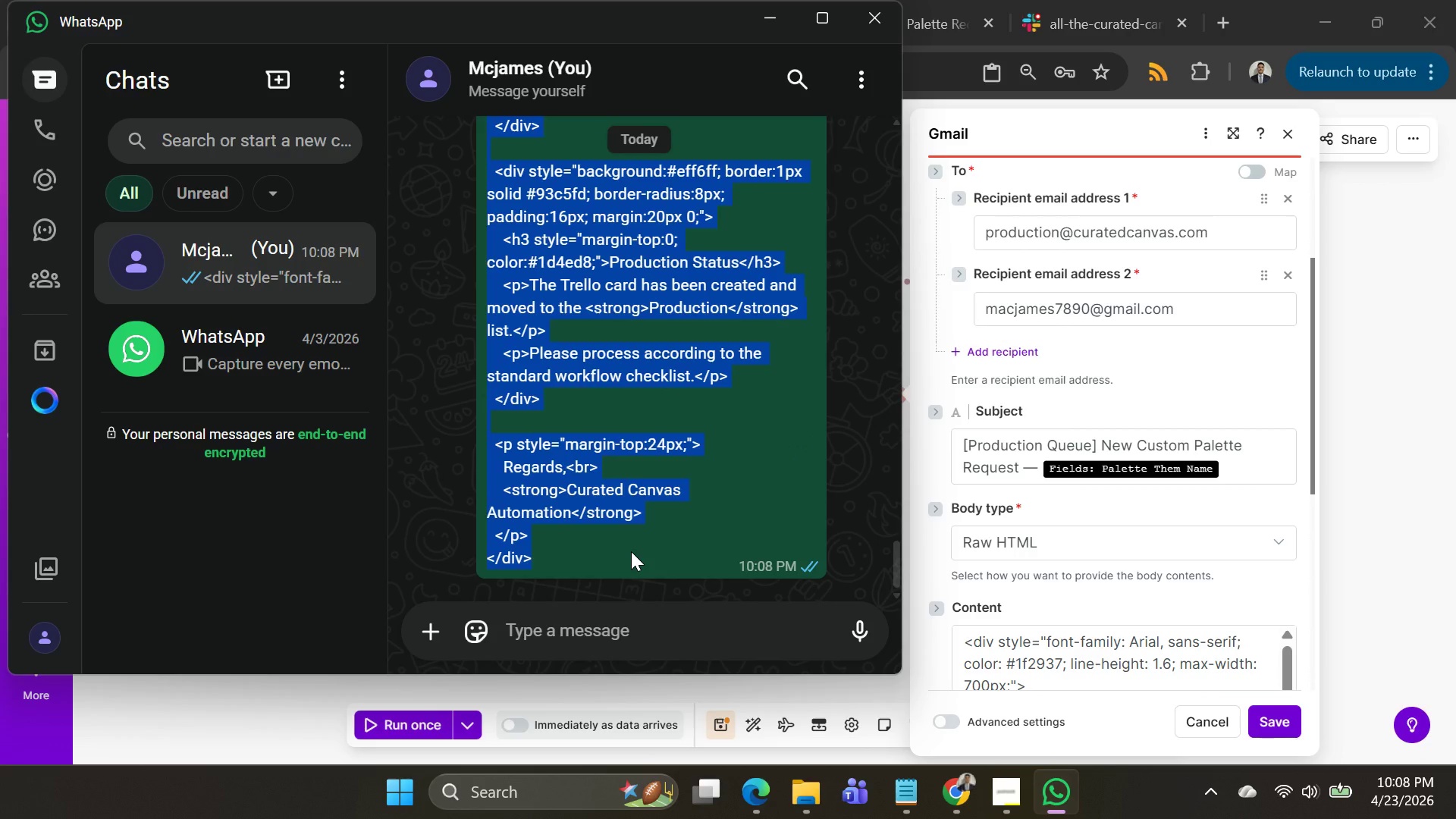 
key(Control+C)
 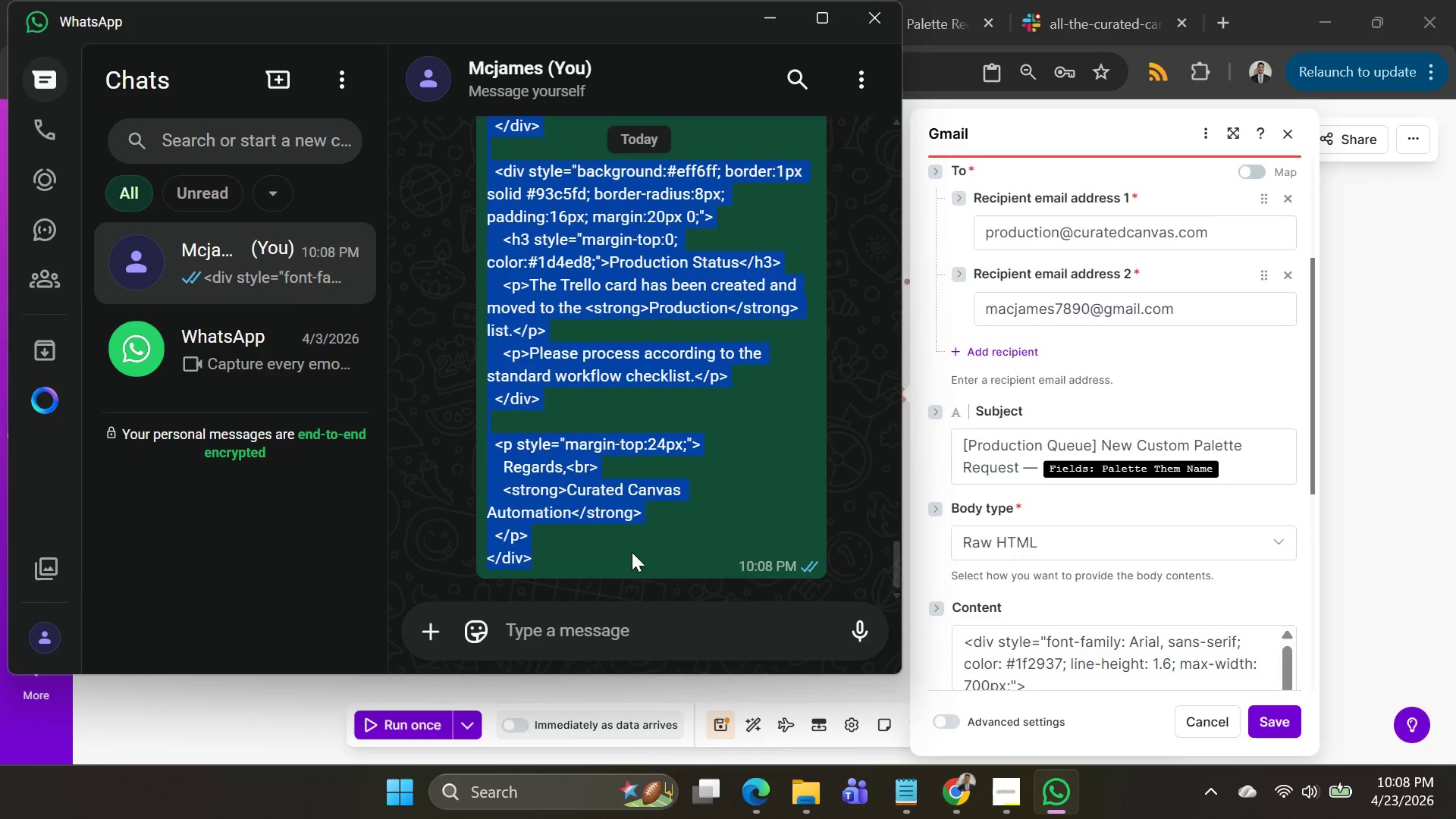 
key(Alt+AltLeft)
 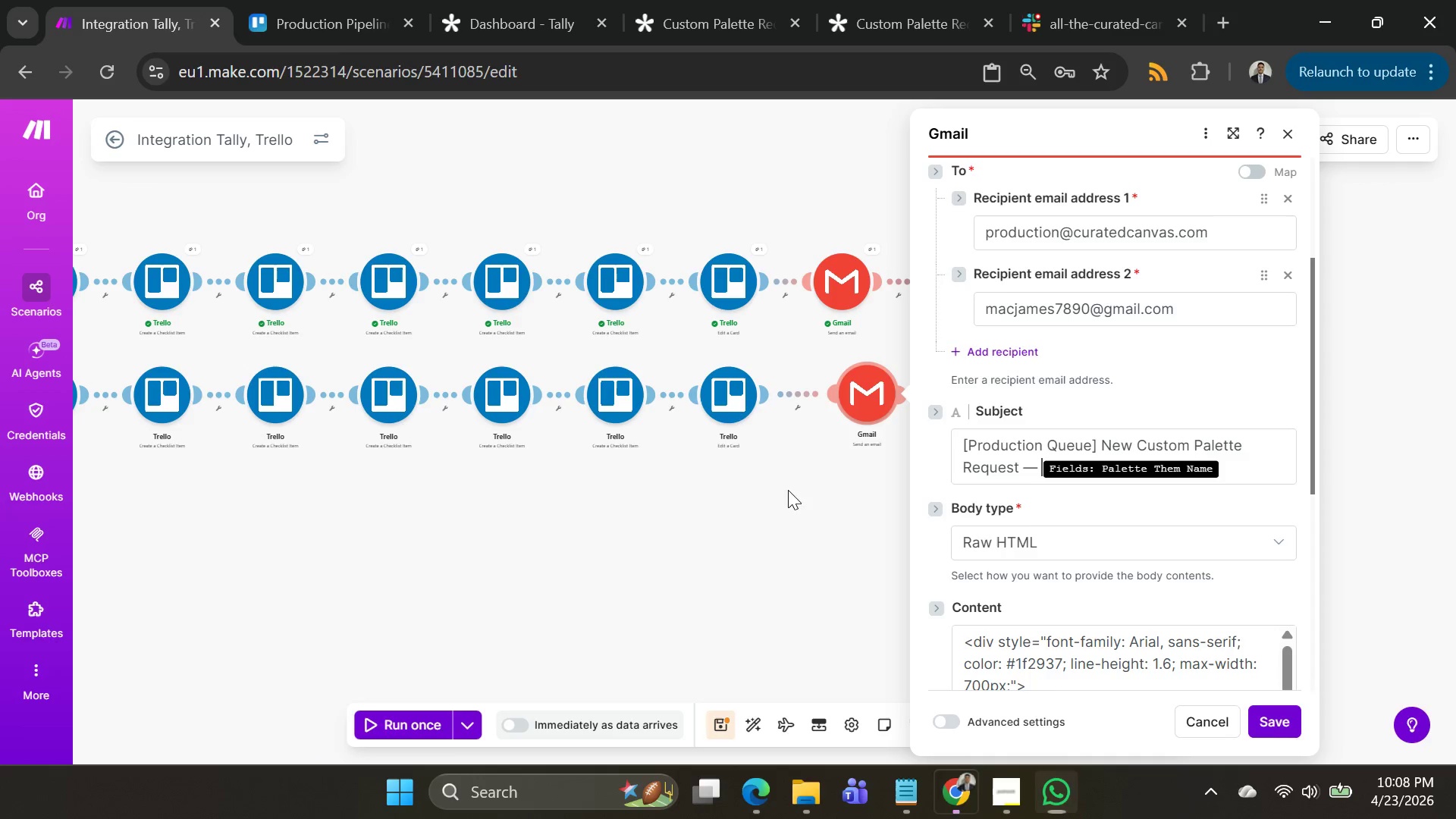 
key(Alt+Tab)
 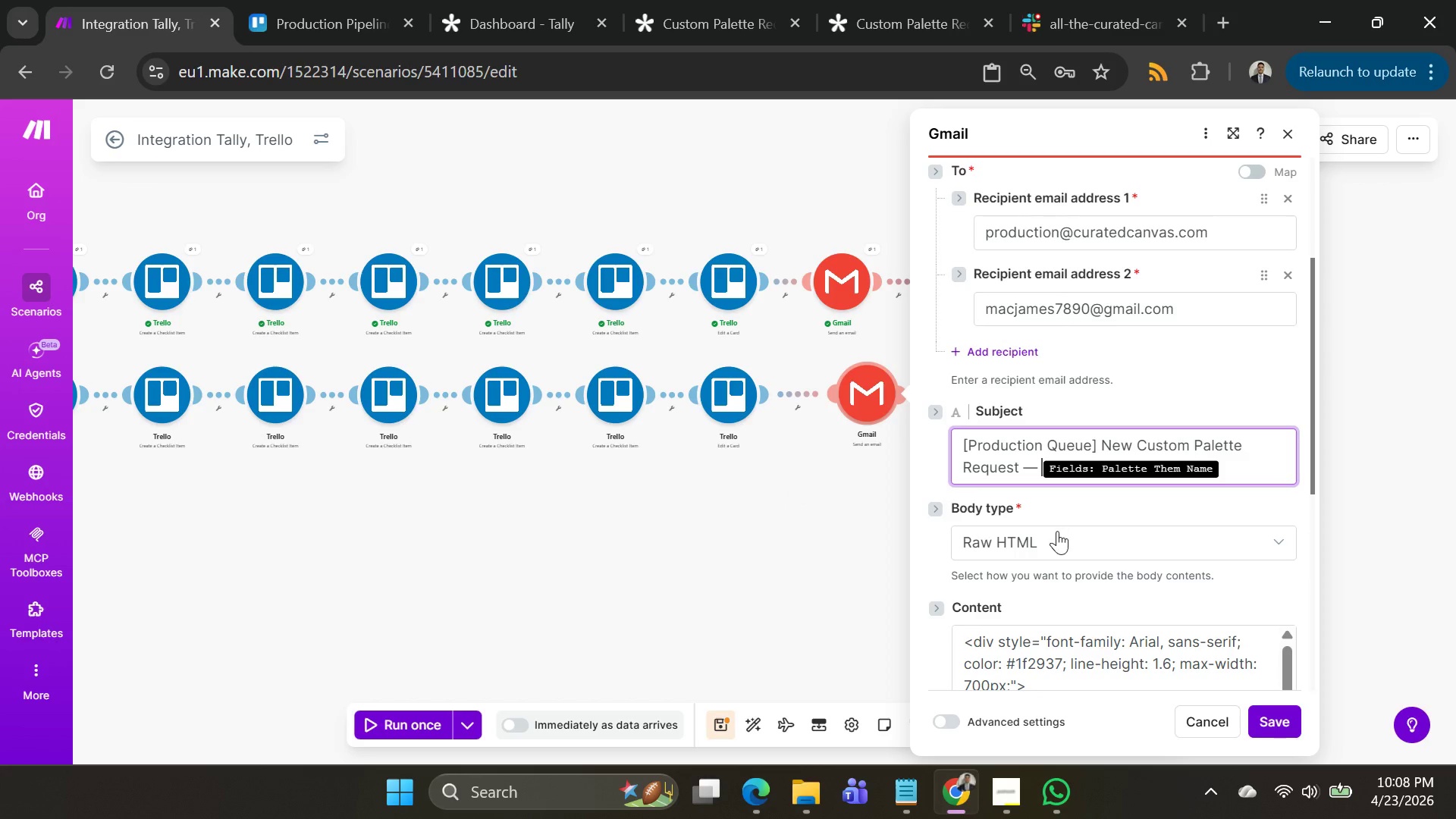 
left_click([1066, 516])
 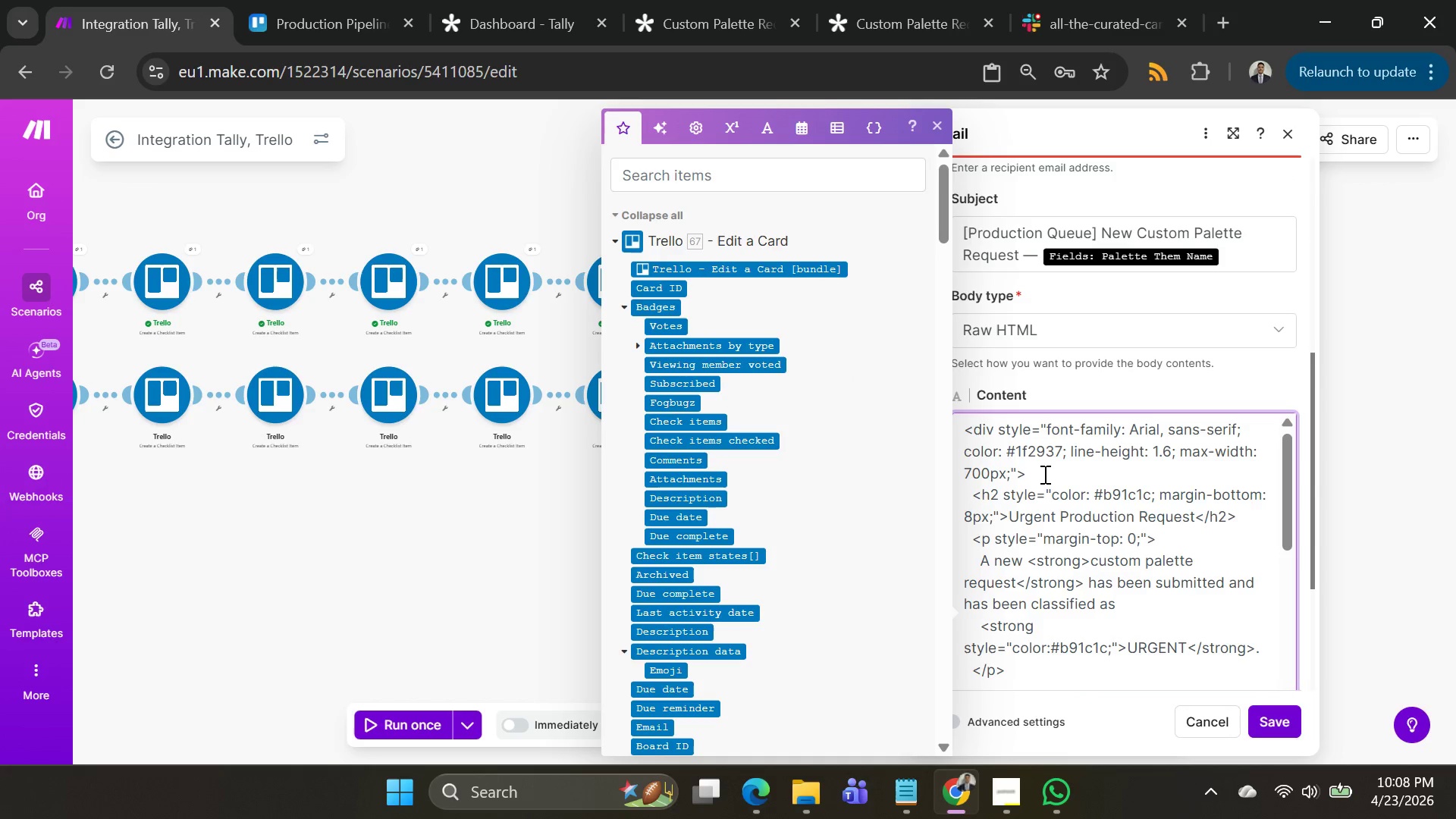 
scroll: coordinate [1072, 550], scroll_direction: down, amount: 2.0
 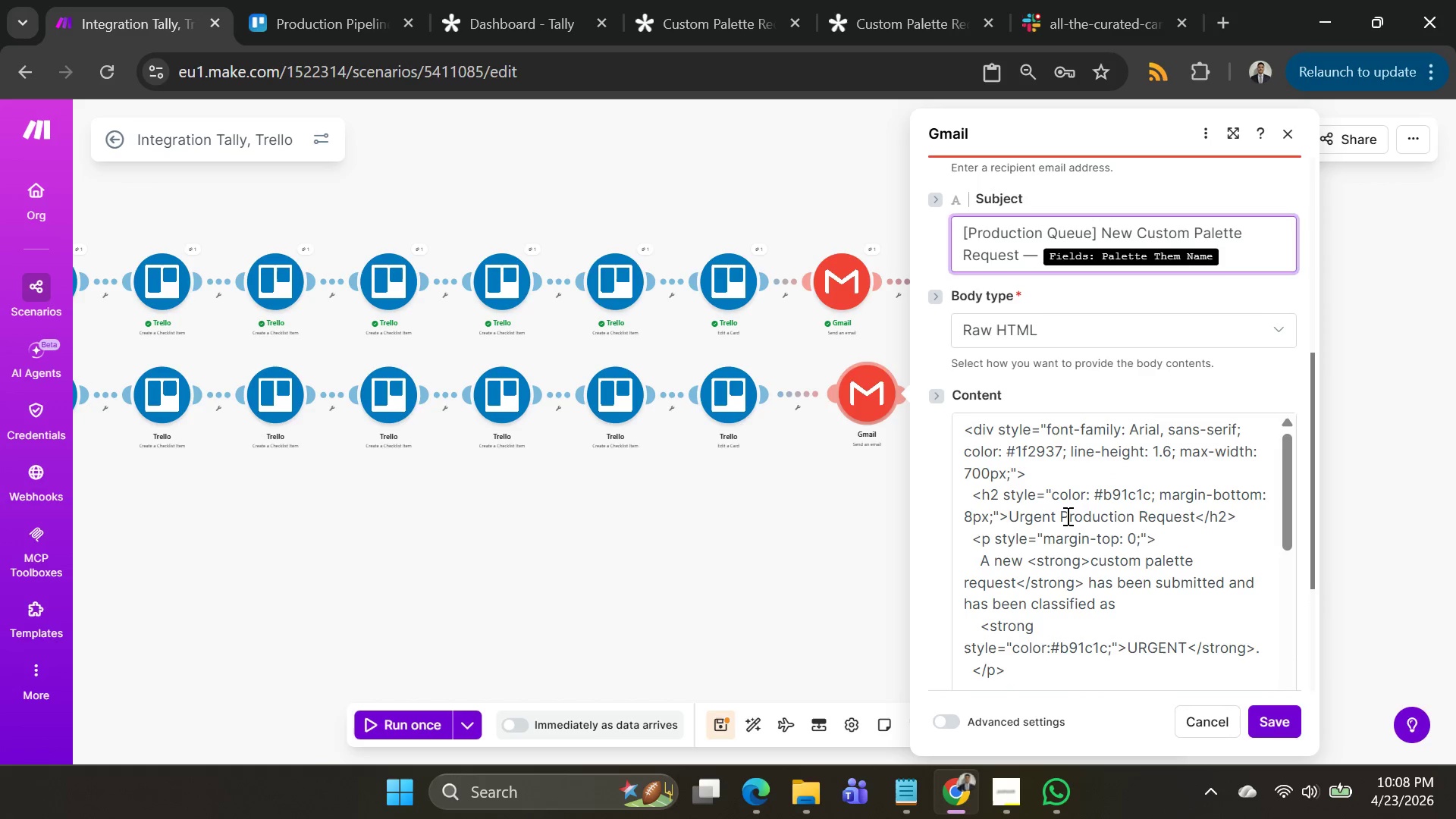 
left_click([1040, 469])
 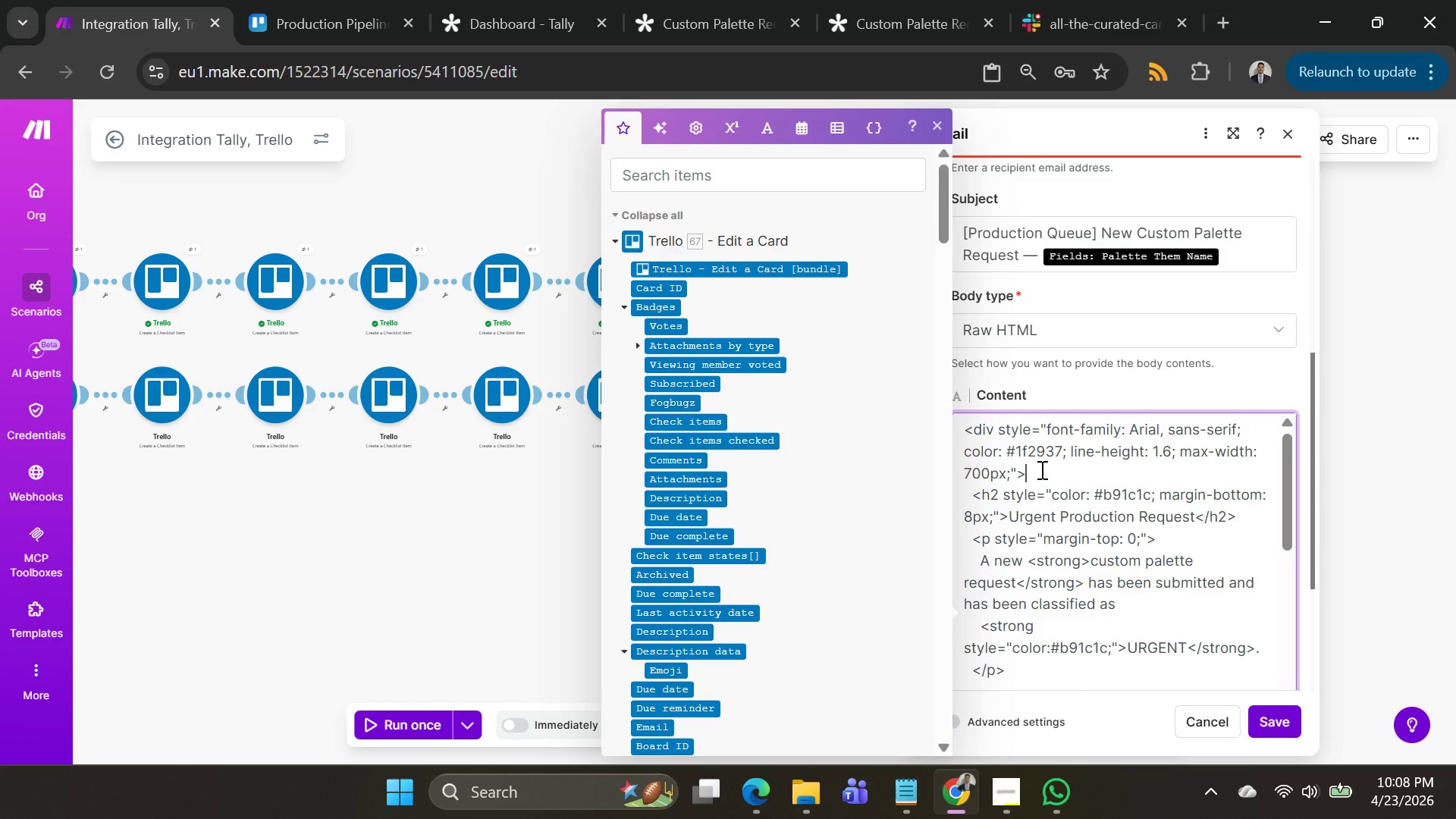 
key(Control+A)
 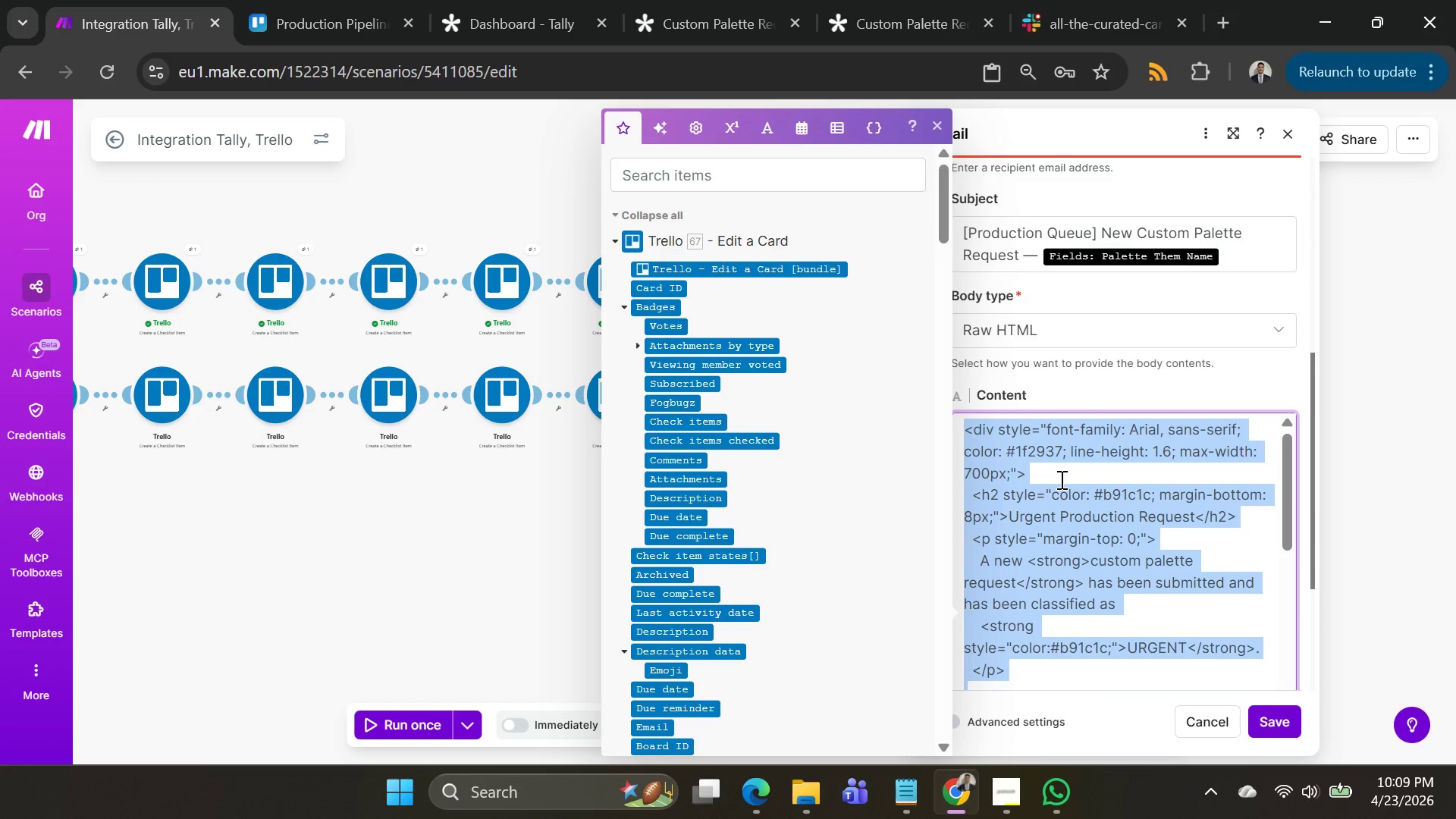 
key(Control+V)
 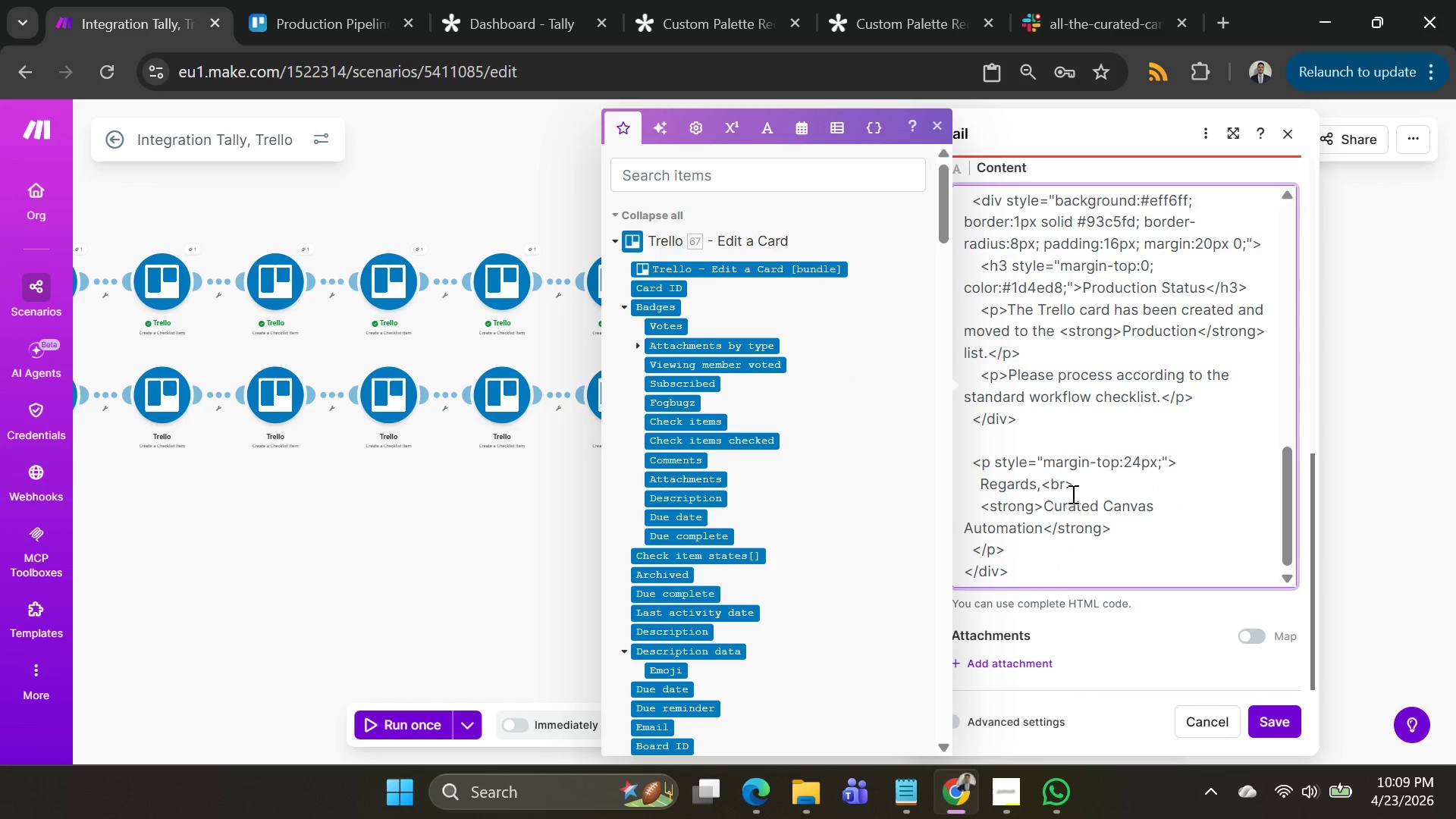 
scroll: coordinate [1072, 492], scroll_direction: up, amount: 3.0
 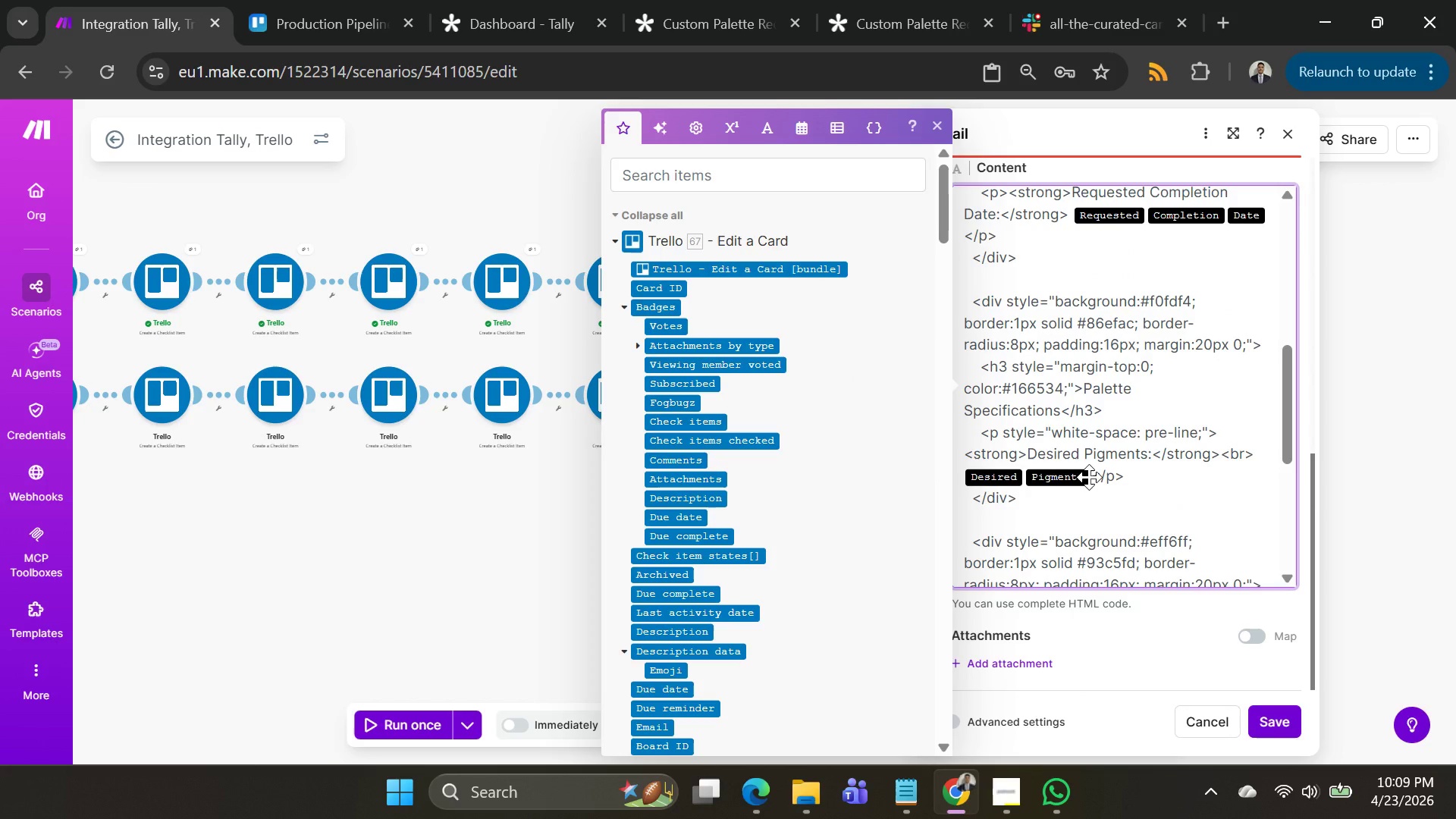 
left_click([1089, 477])
 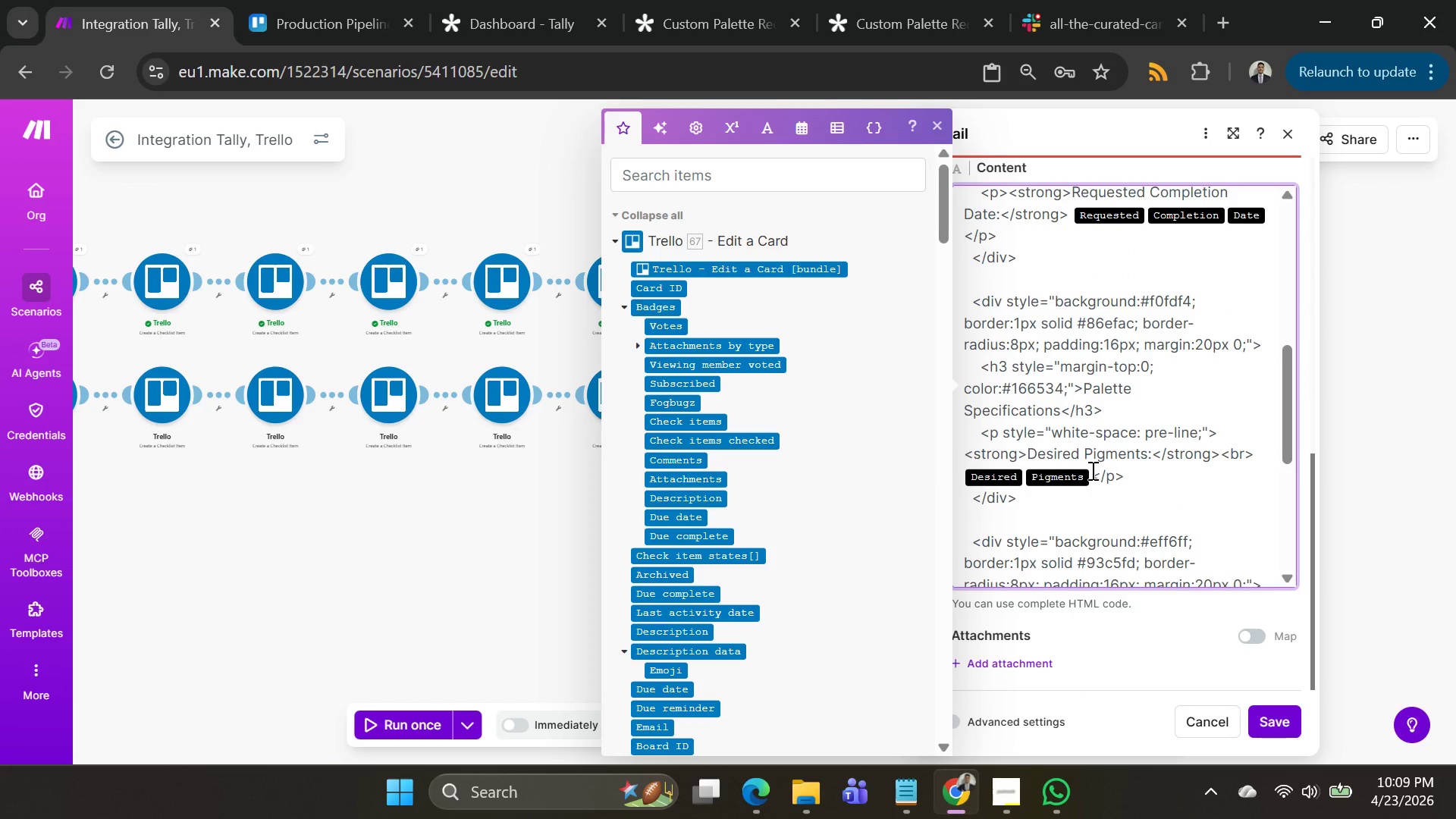 
left_click([1091, 470])
 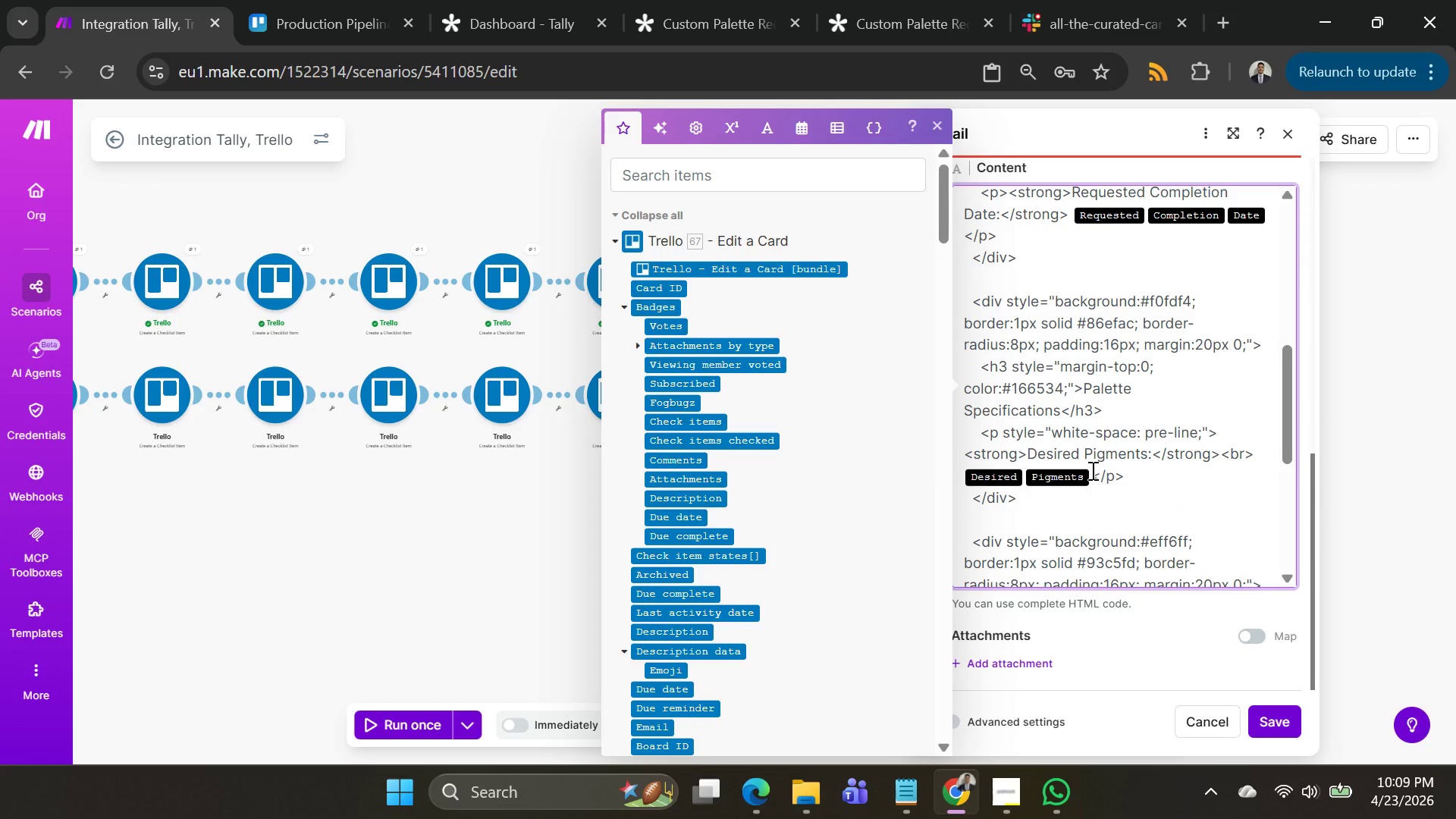 
key(Backspace)
 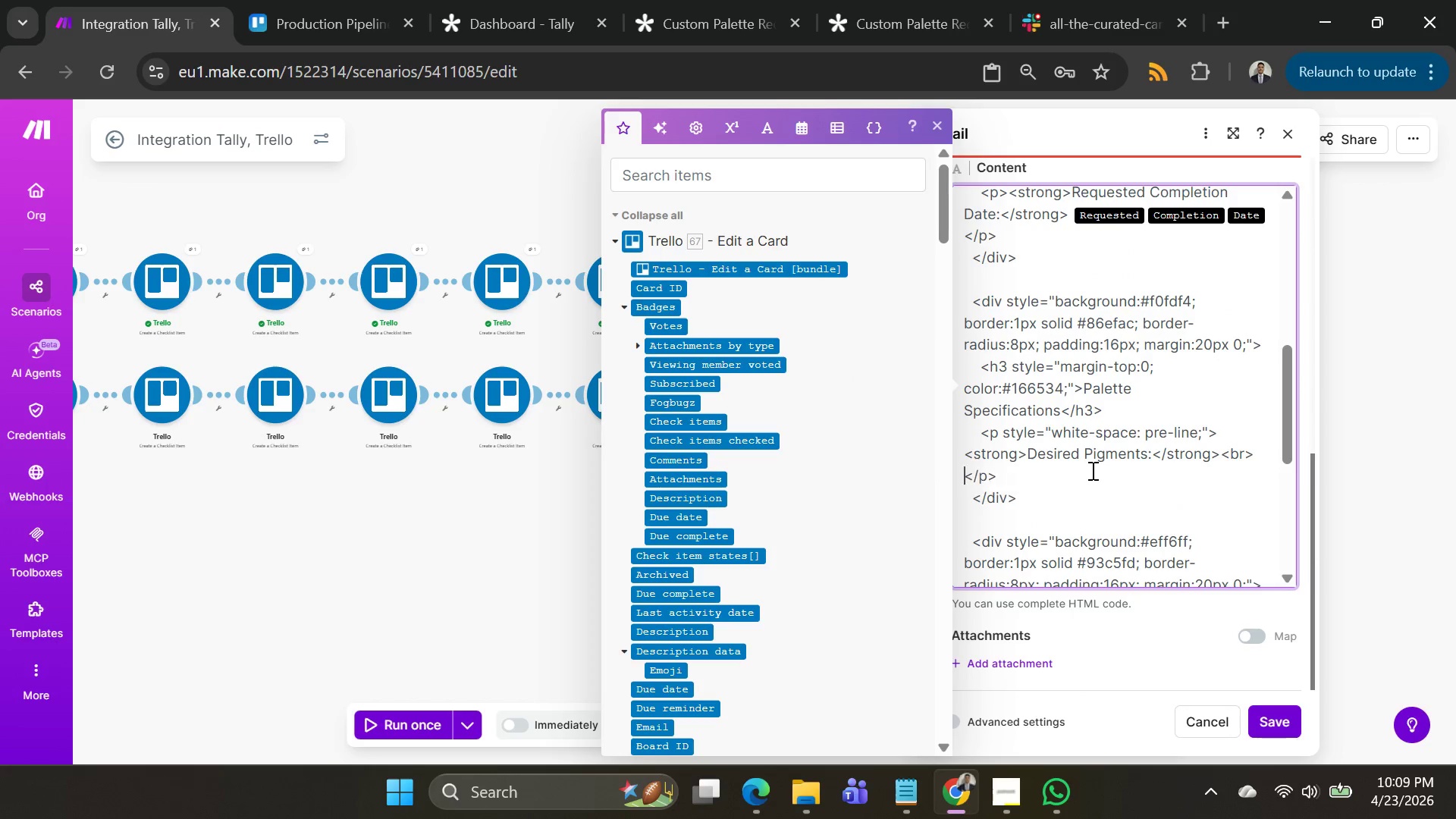 
key(Backspace)
 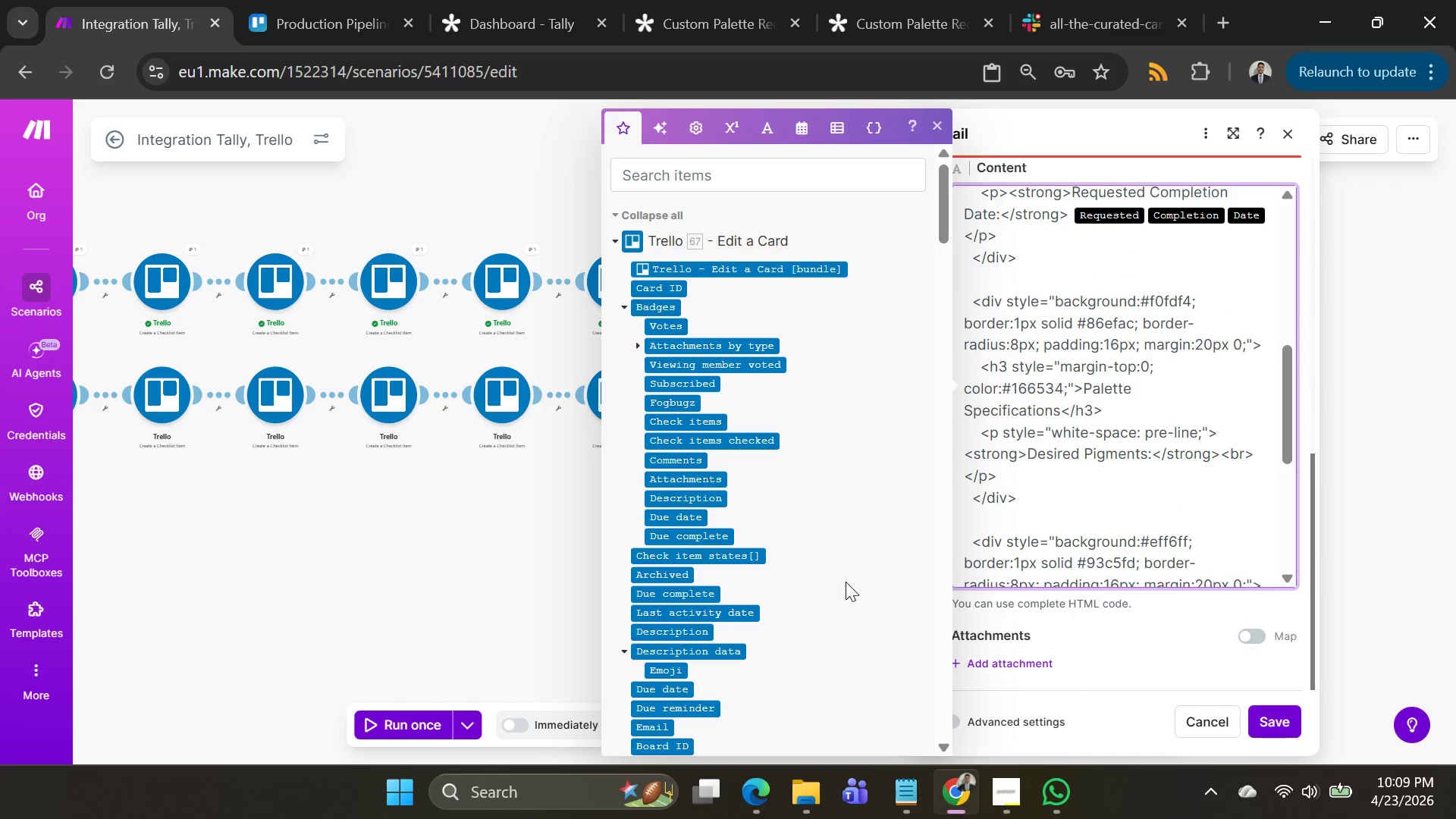 
scroll: coordinate [790, 611], scroll_direction: down, amount: 38.0
 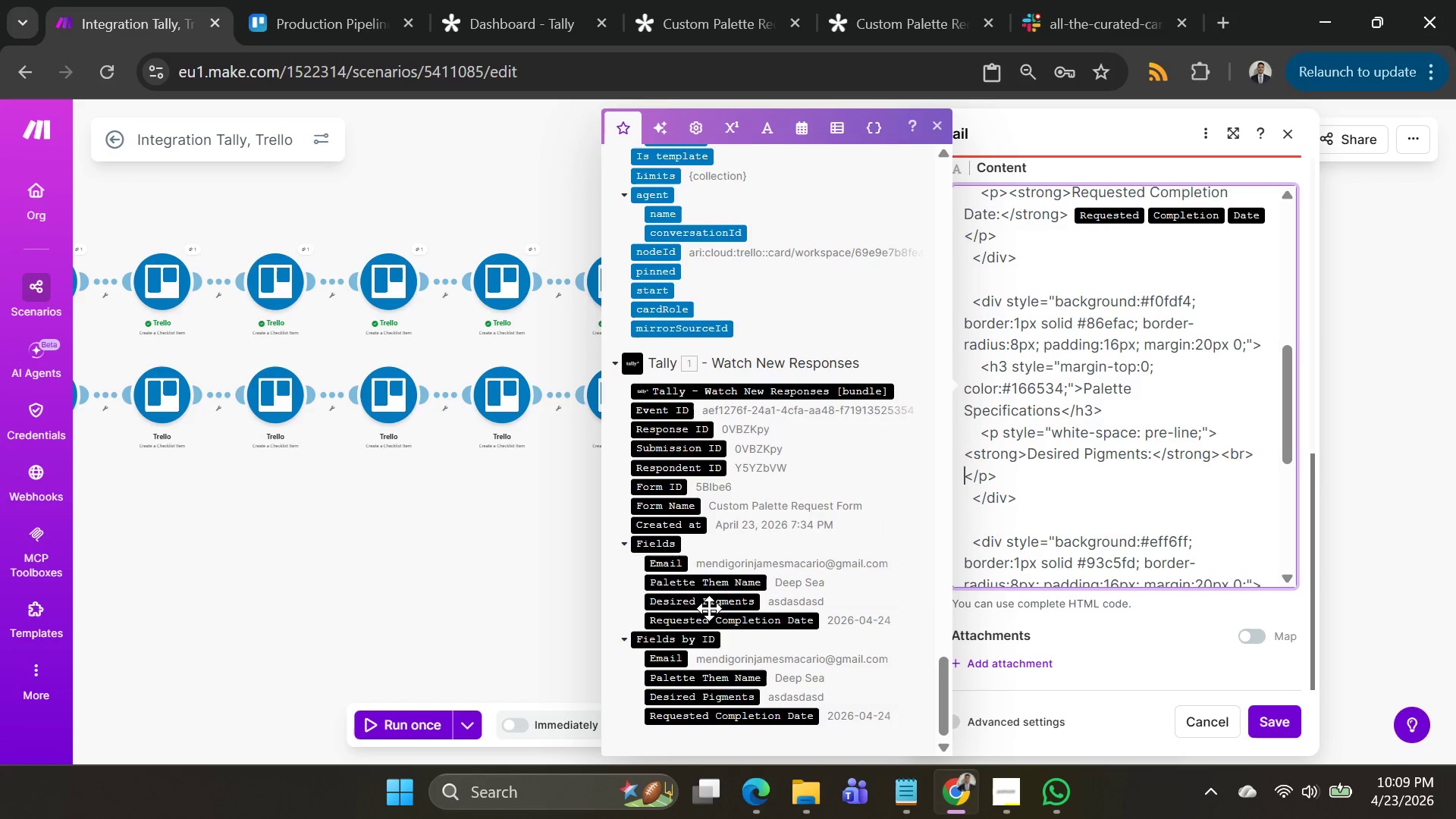 
left_click([708, 601])
 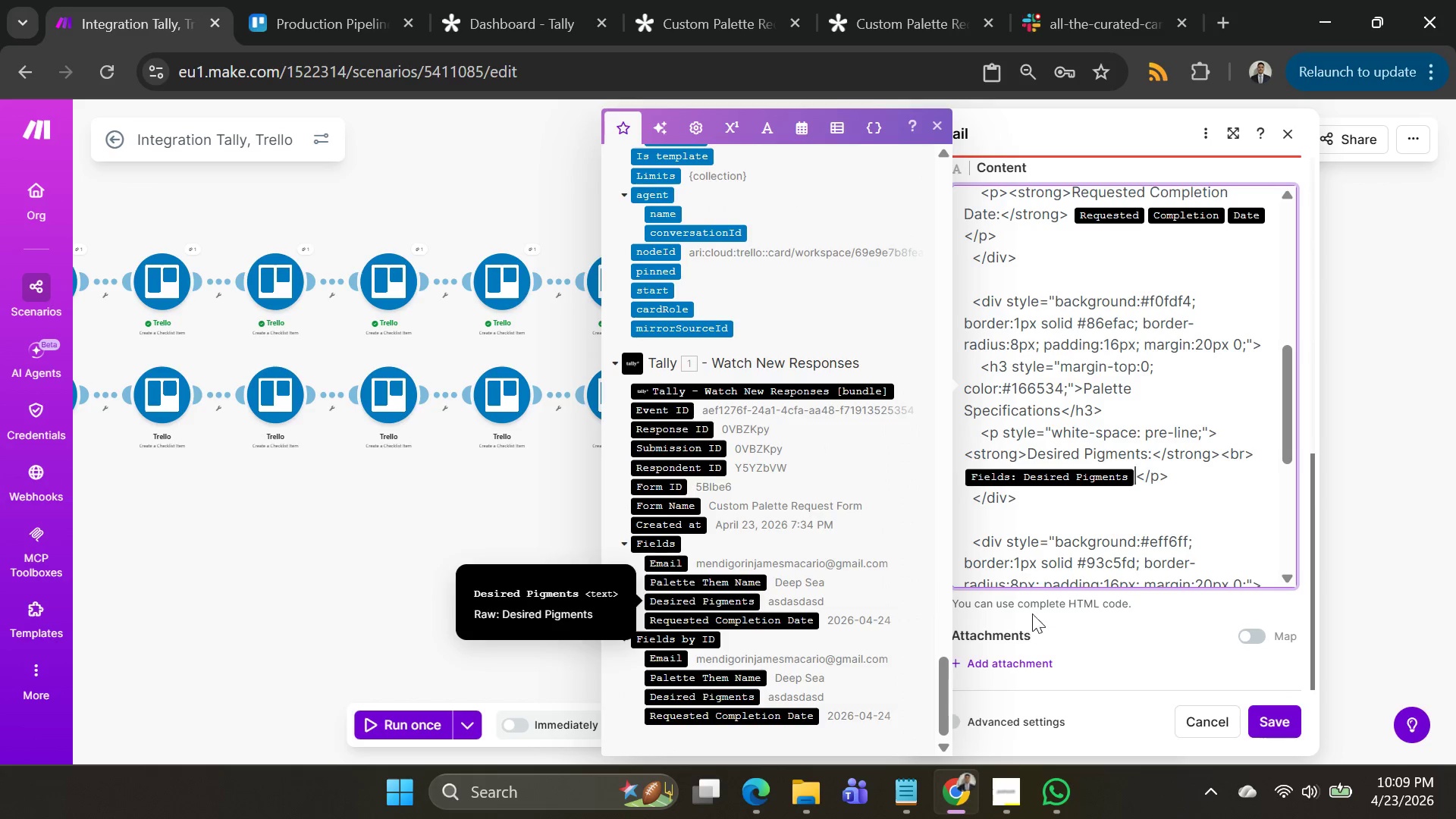 
scroll: coordinate [1037, 607], scroll_direction: up, amount: 2.0
 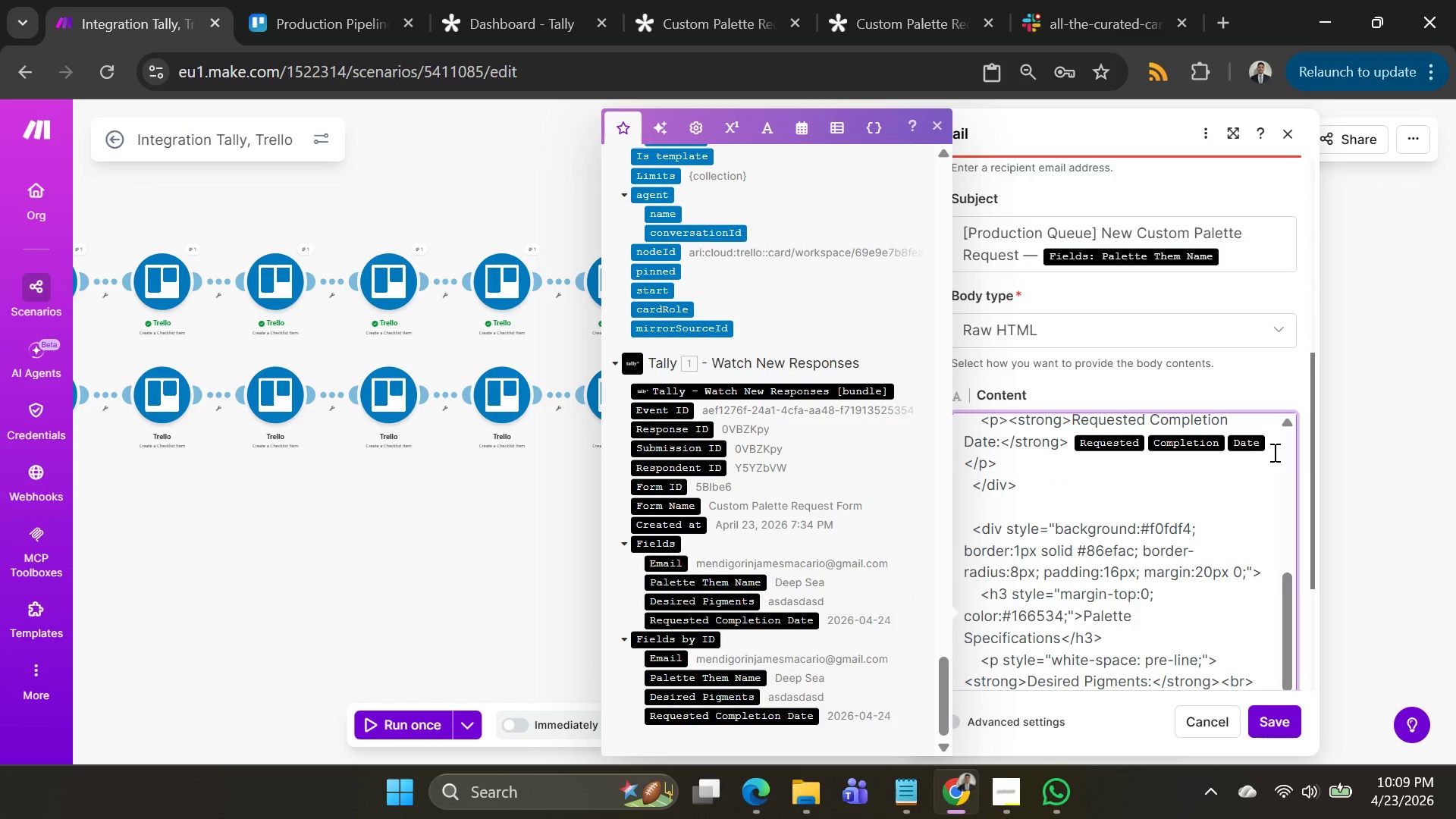 
left_click([1278, 444])
 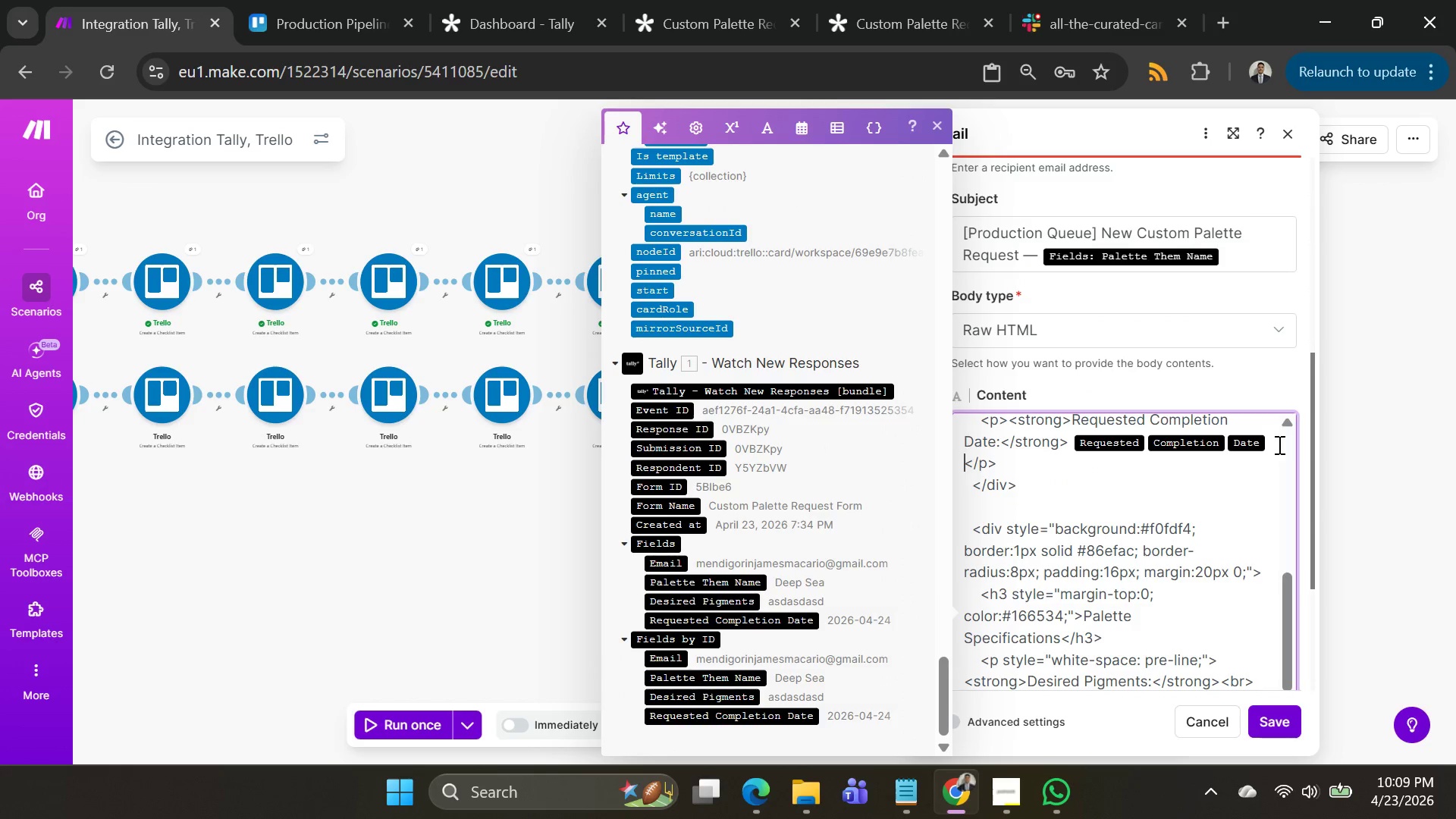 
key(Backspace)
 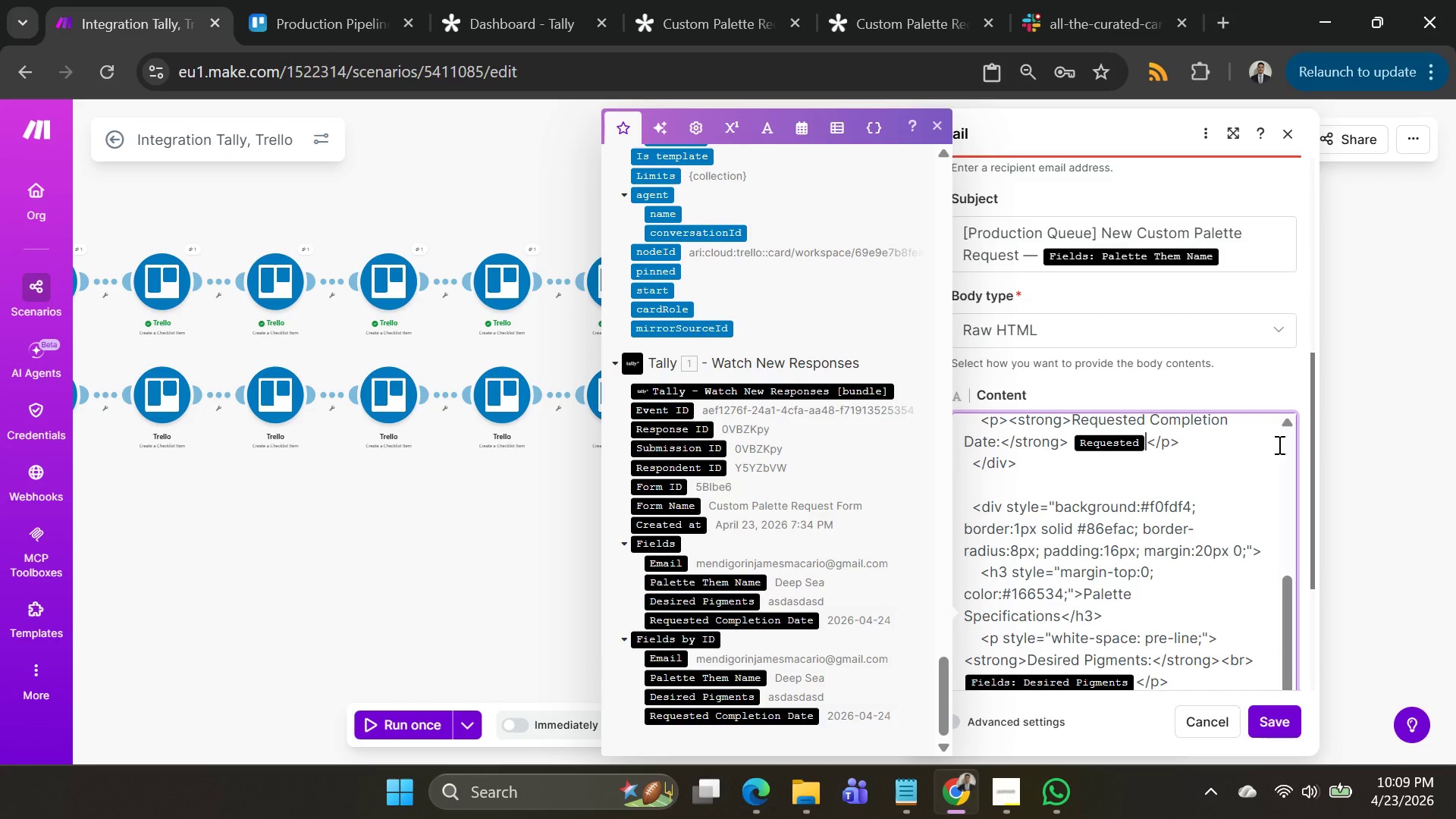 
key(Backspace)
 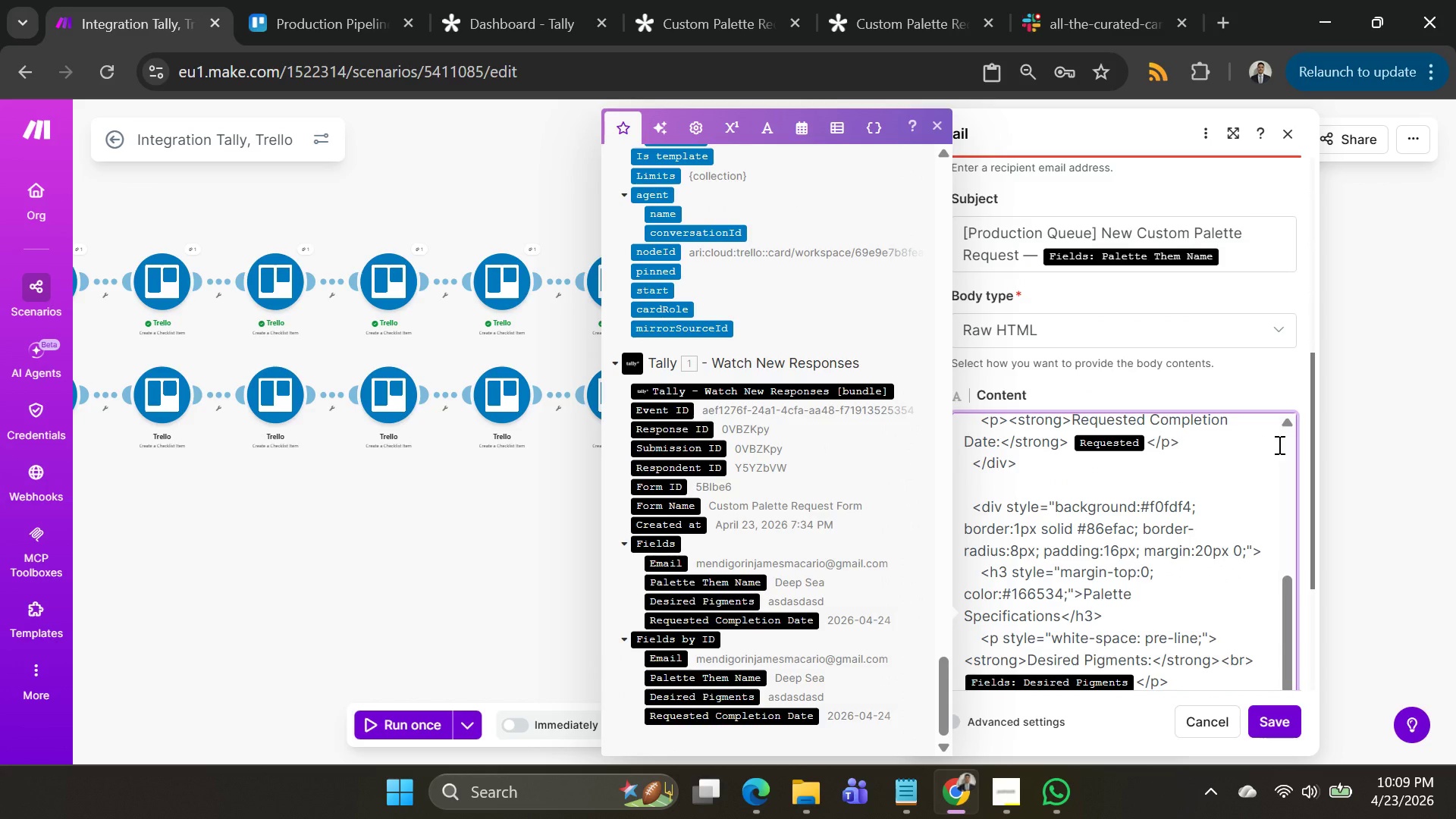 
key(Backspace)
 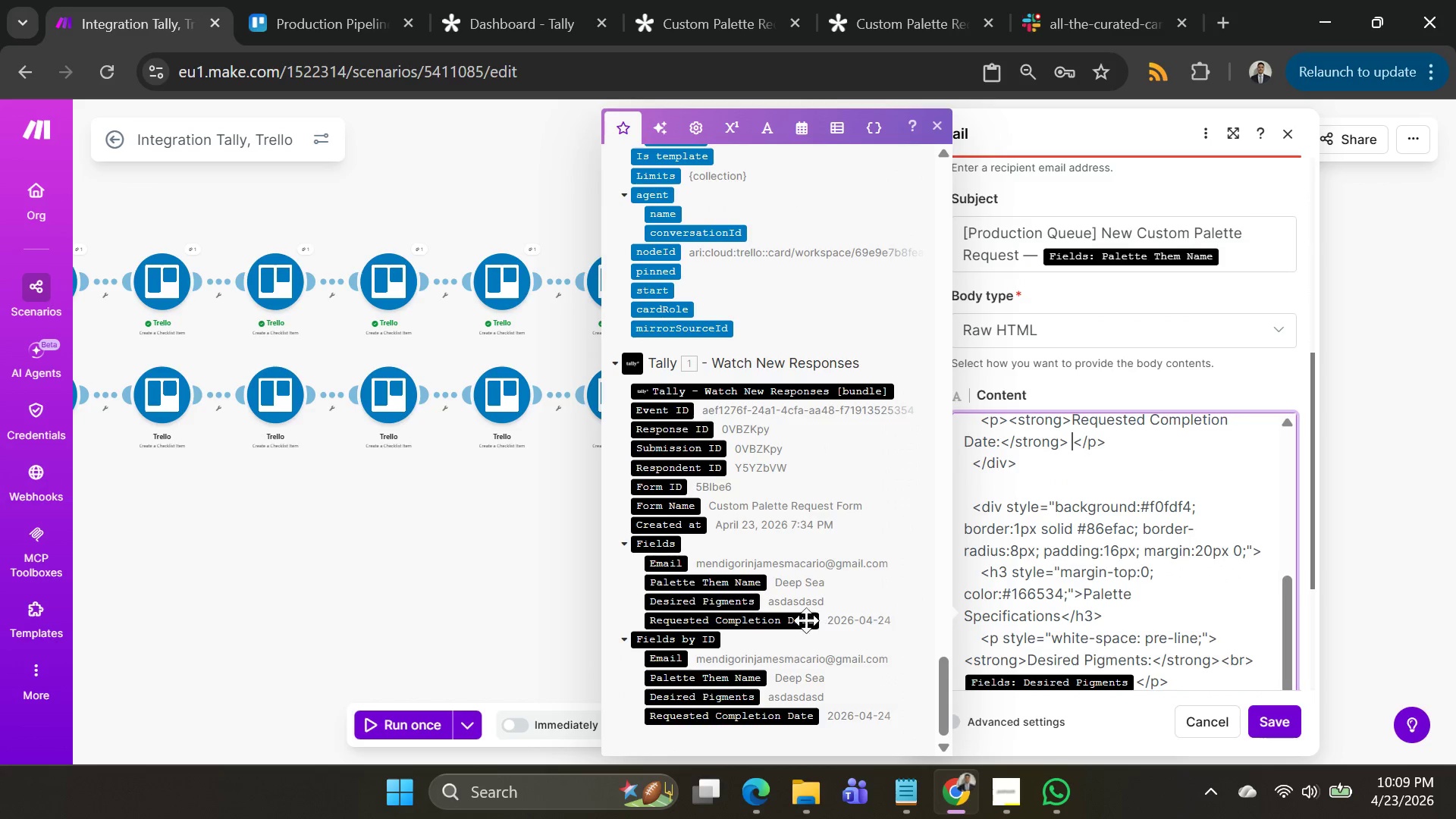 
left_click([752, 620])
 